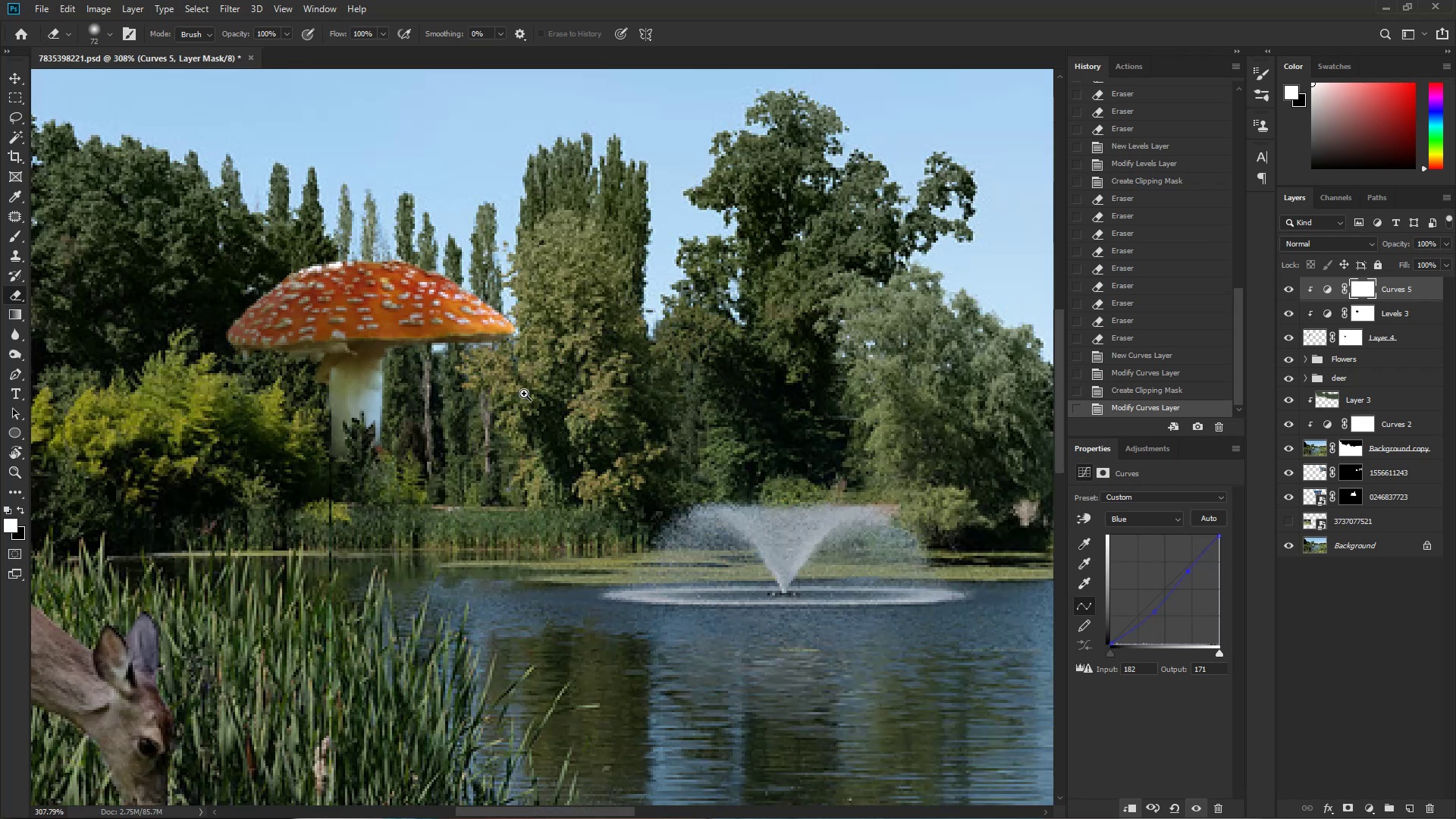 
left_click_drag(start_coordinate=[456, 344], to_coordinate=[444, 449])
 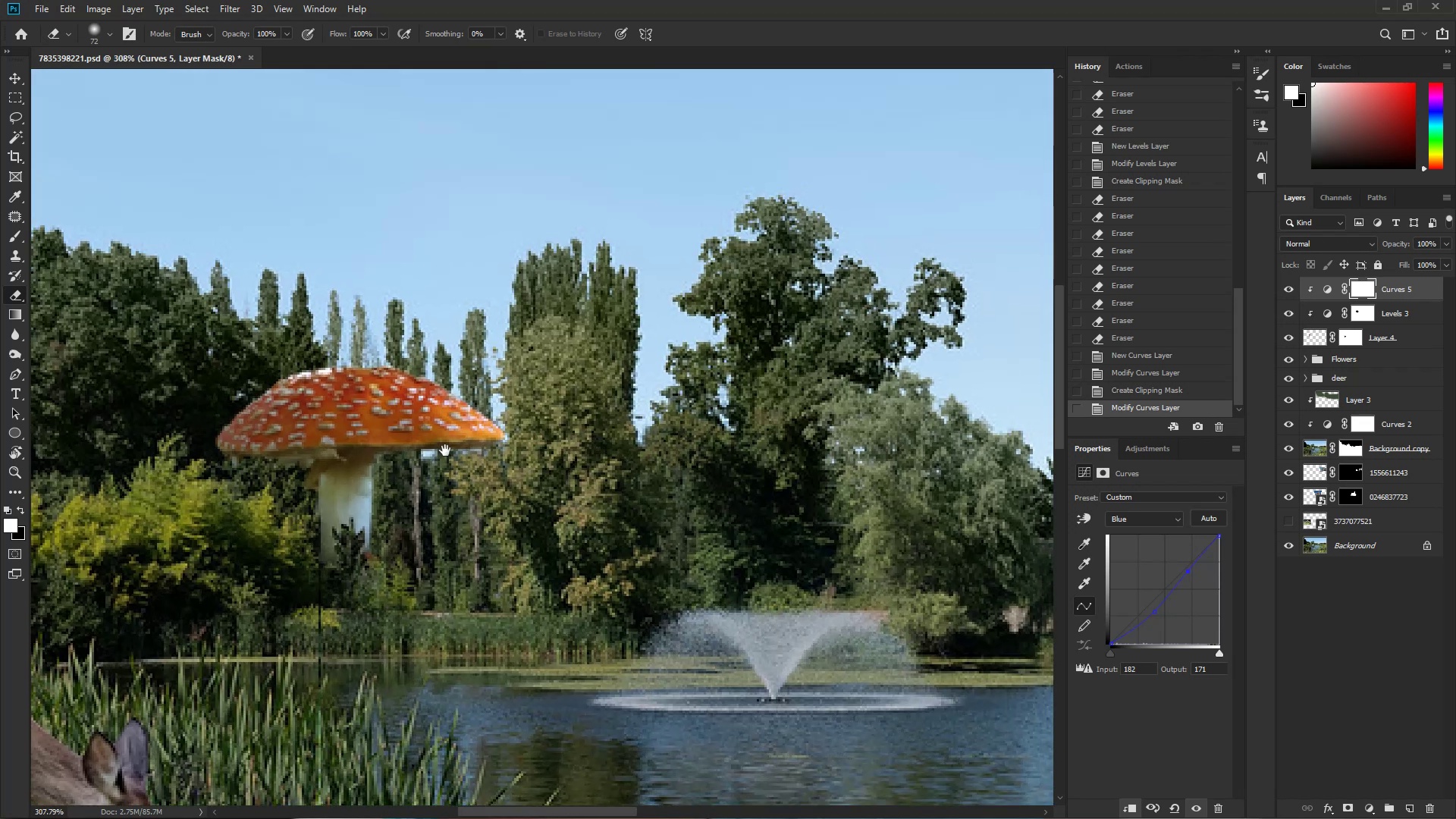 
hold_key(key=Space, duration=0.46)
 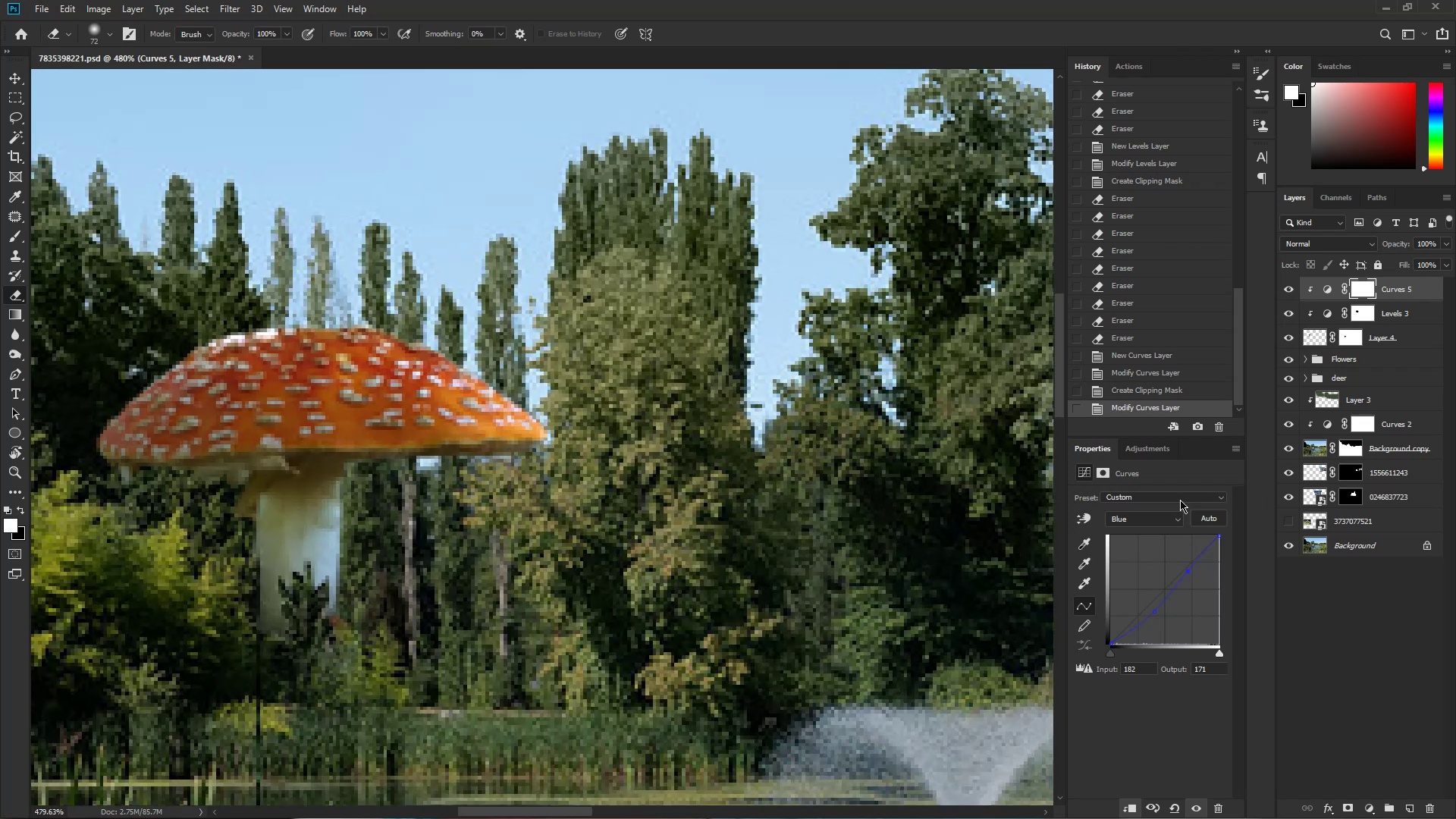 
hold_key(key=ControlLeft, duration=0.33)
left_click_drag(start_coordinate=[424, 435], to_coordinate=[461, 431])
 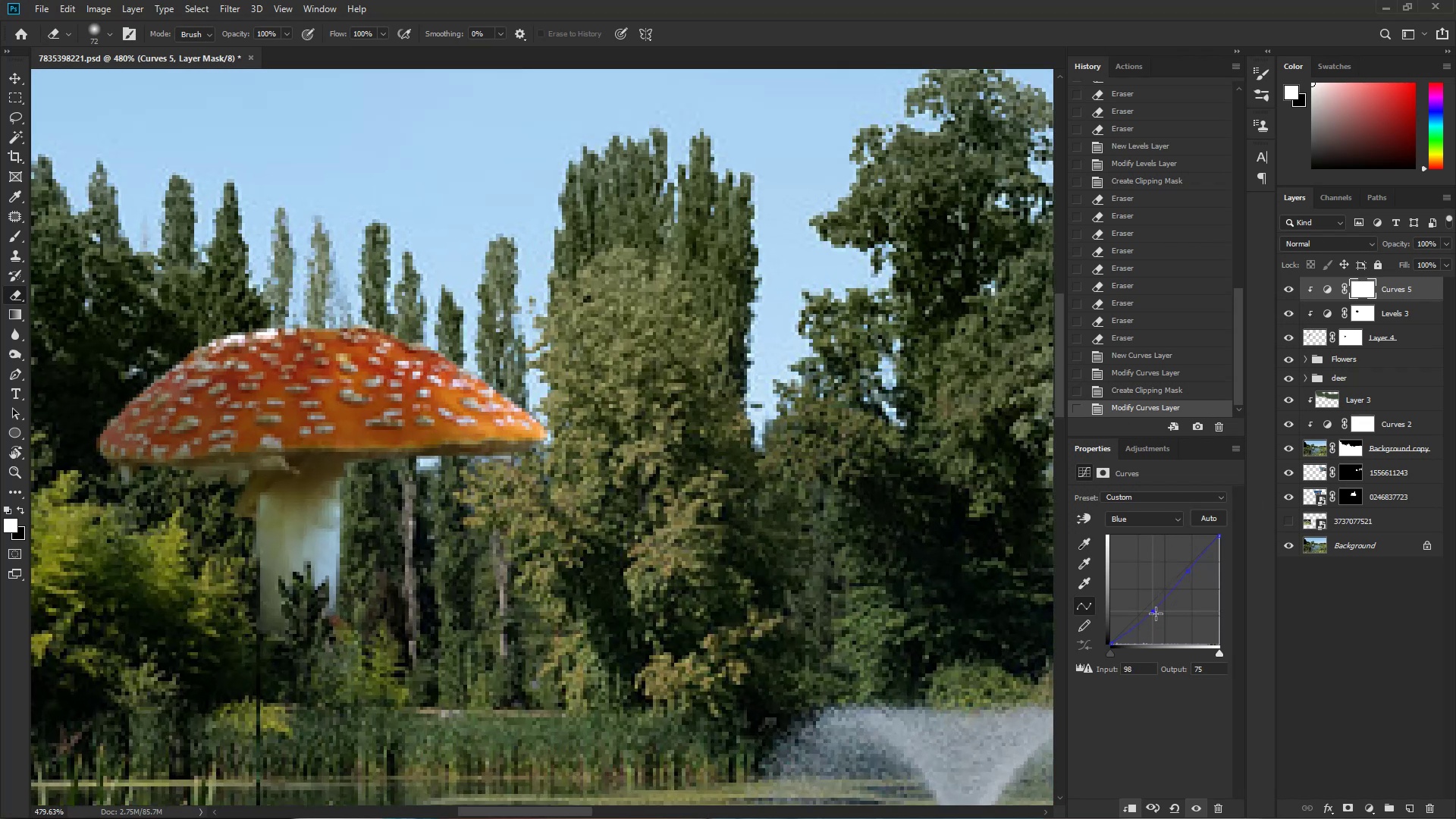 
left_click_drag(start_coordinate=[1190, 570], to_coordinate=[1188, 573])
 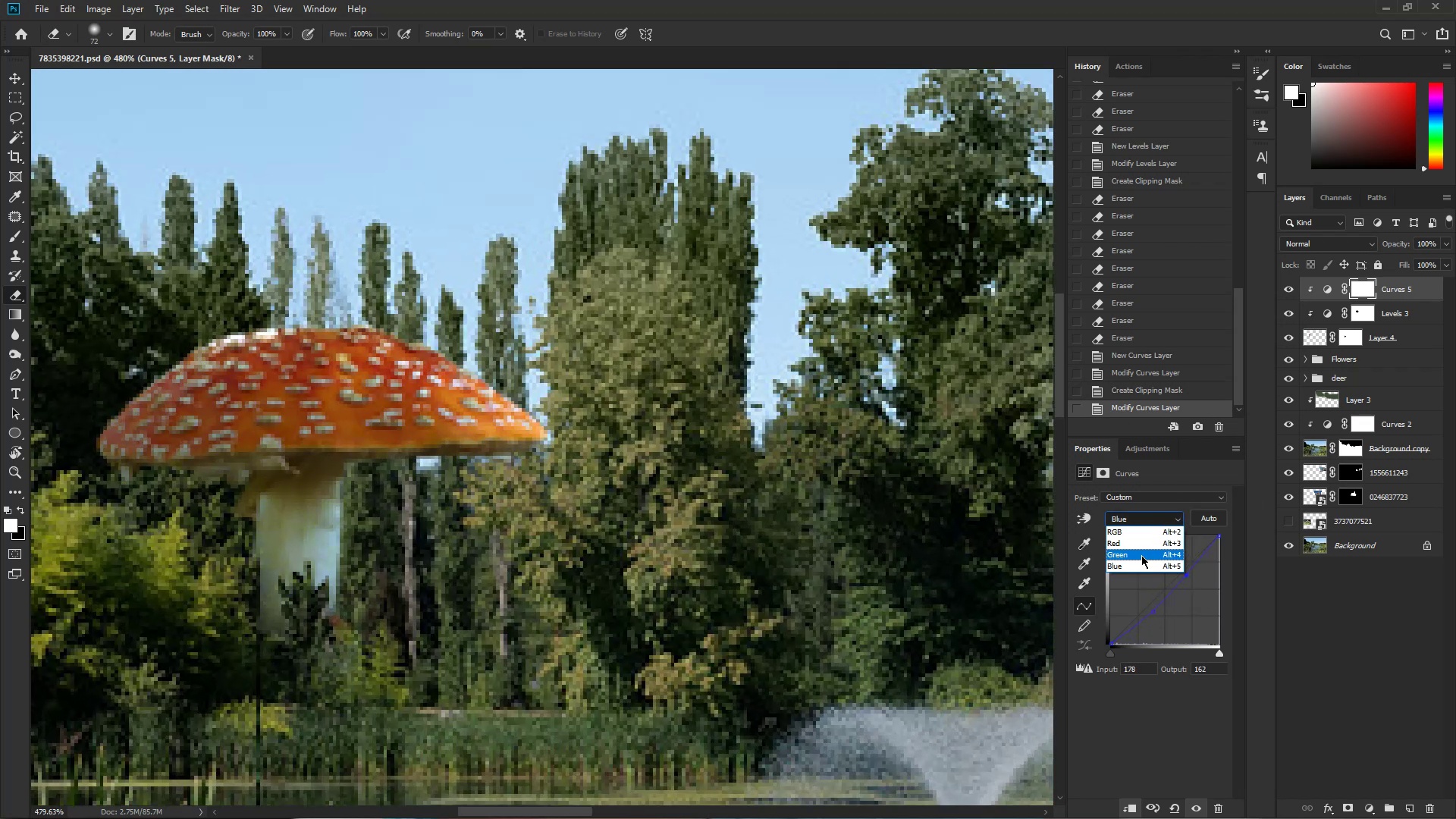 
left_click_drag(start_coordinate=[1172, 582], to_coordinate=[1164, 588])
 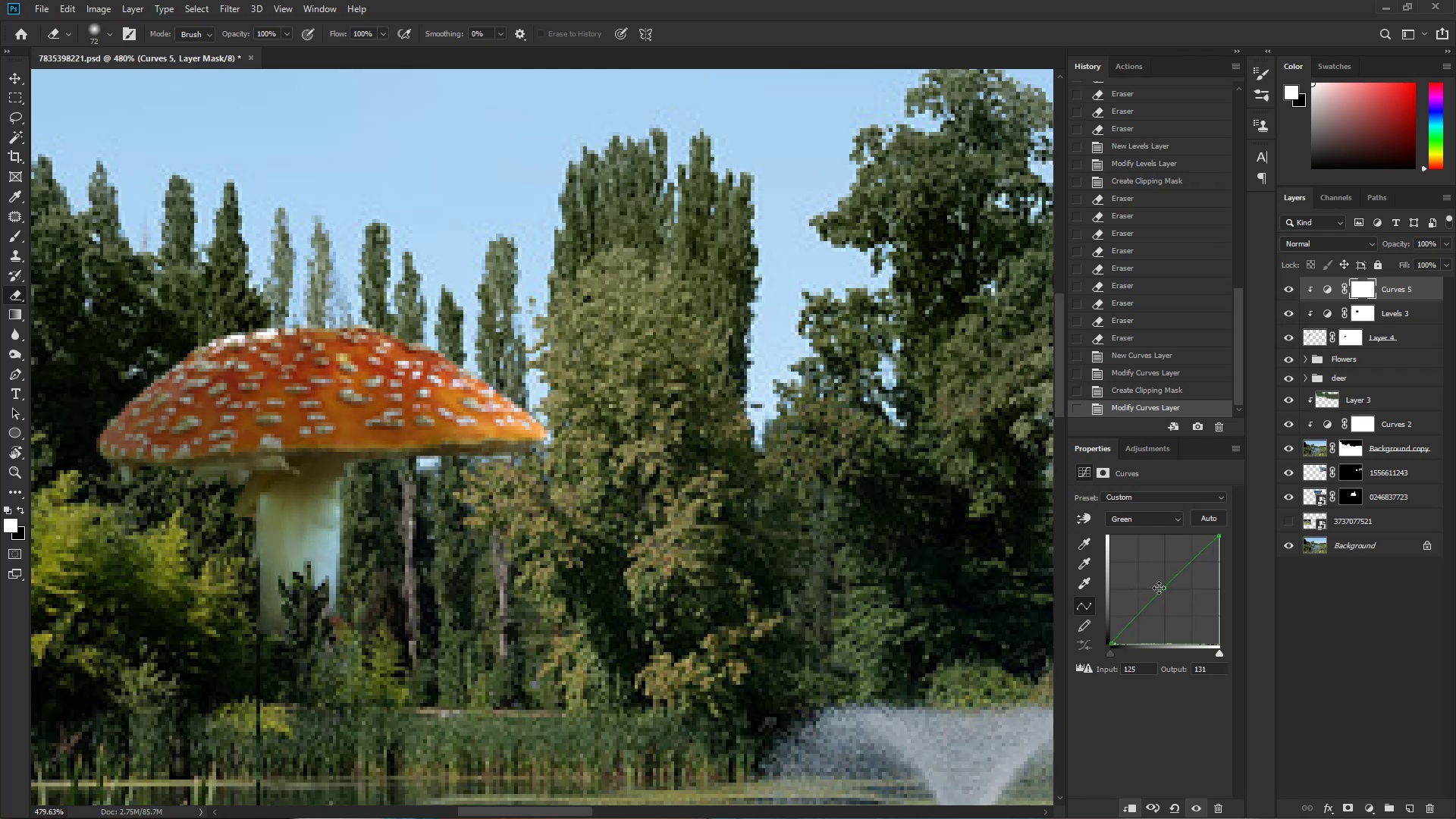 
hold_key(key=ControlLeft, duration=1.15)
 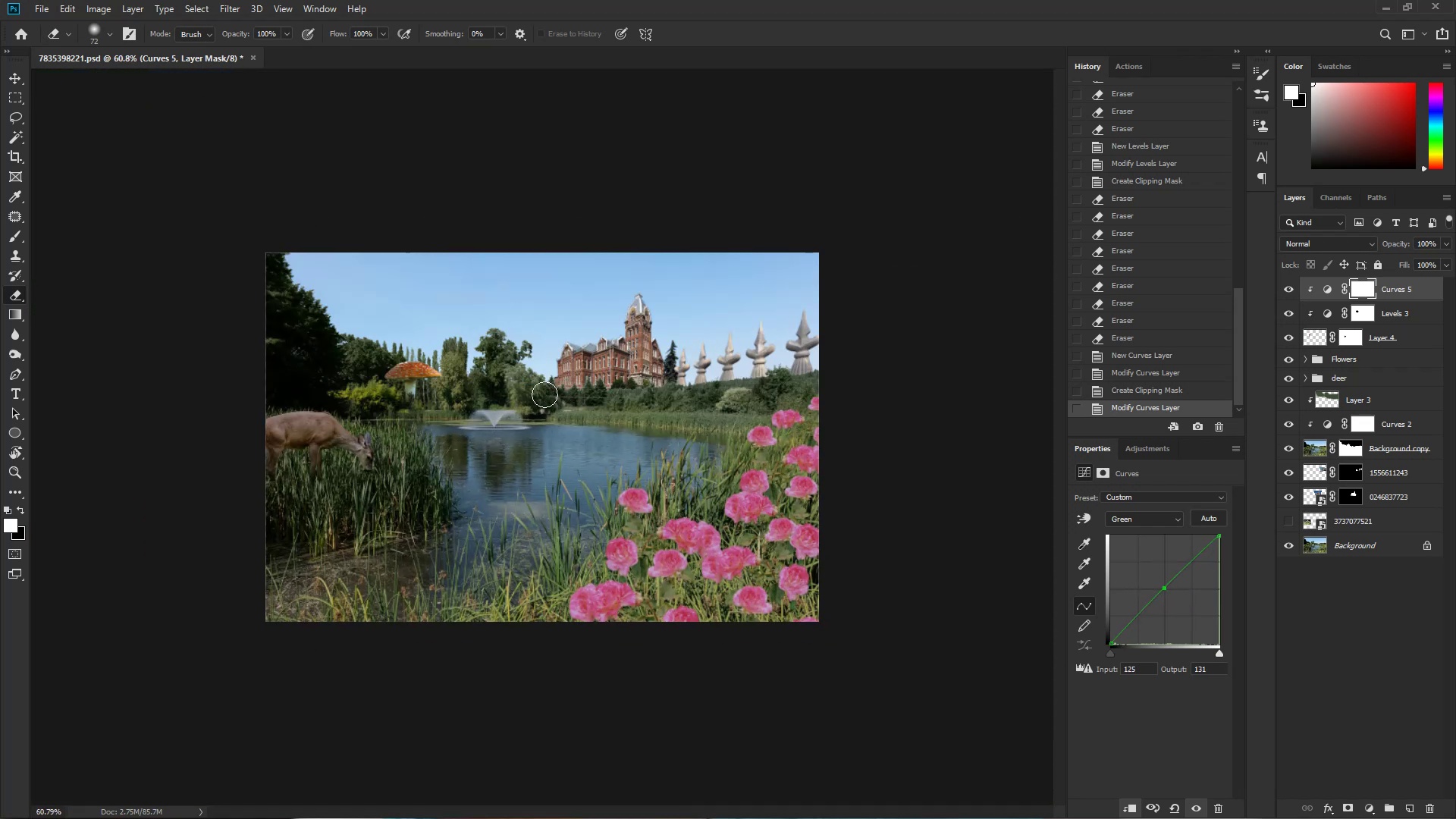 
hold_key(key=Space, duration=1.09)
 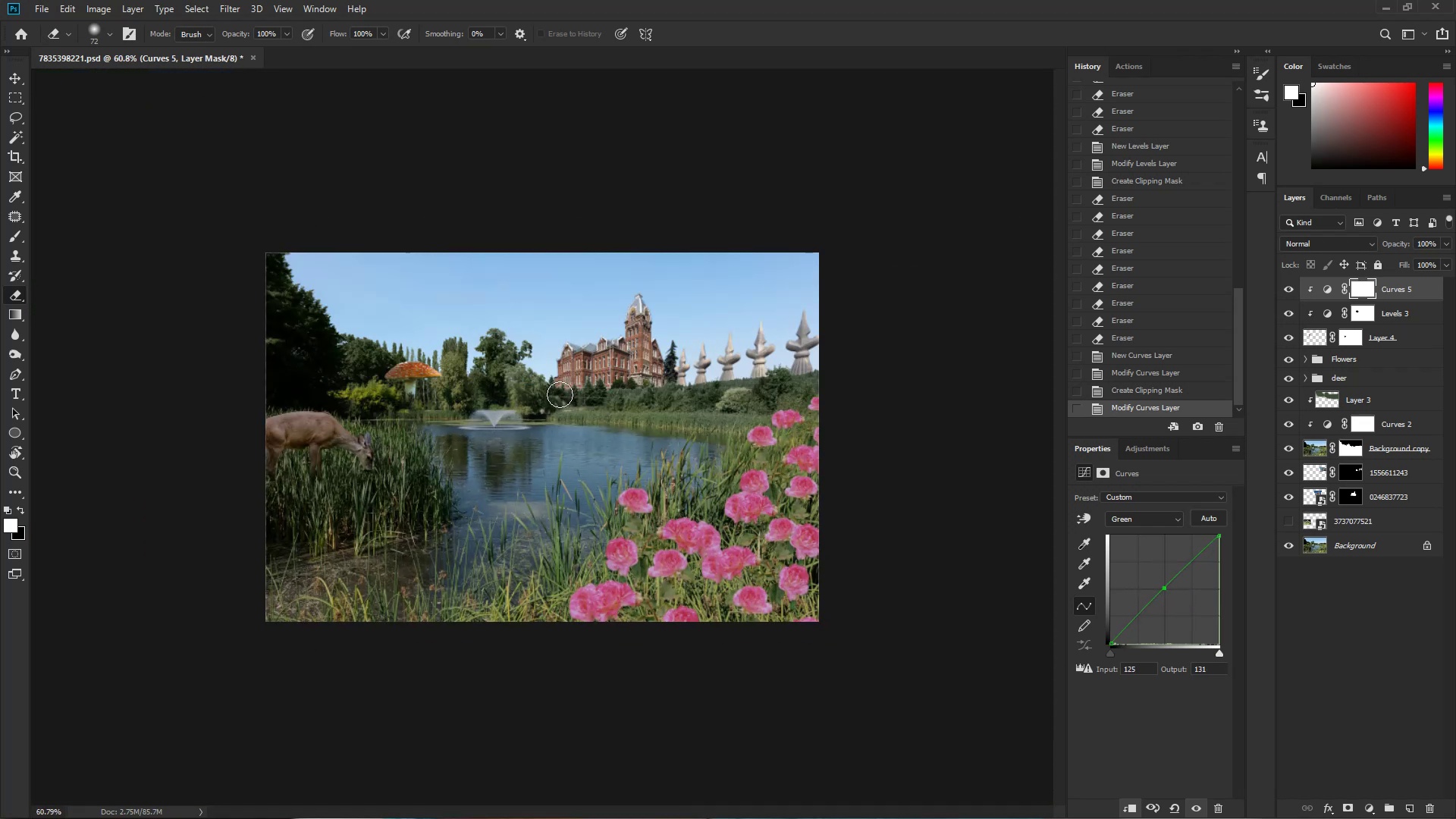 
left_click_drag(start_coordinate=[580, 369], to_coordinate=[509, 400])
 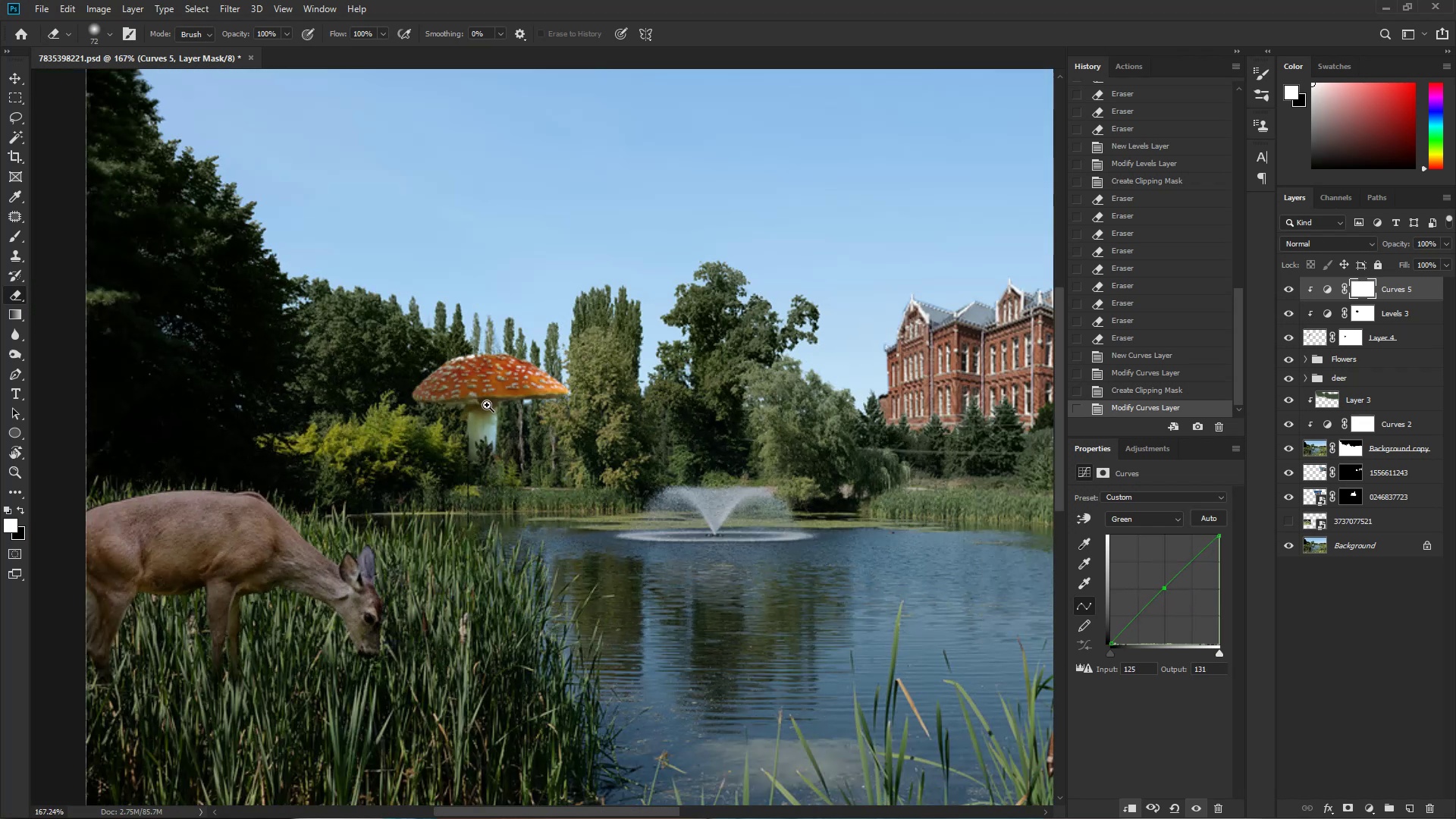 
left_click_drag(start_coordinate=[552, 391], to_coordinate=[488, 403])
 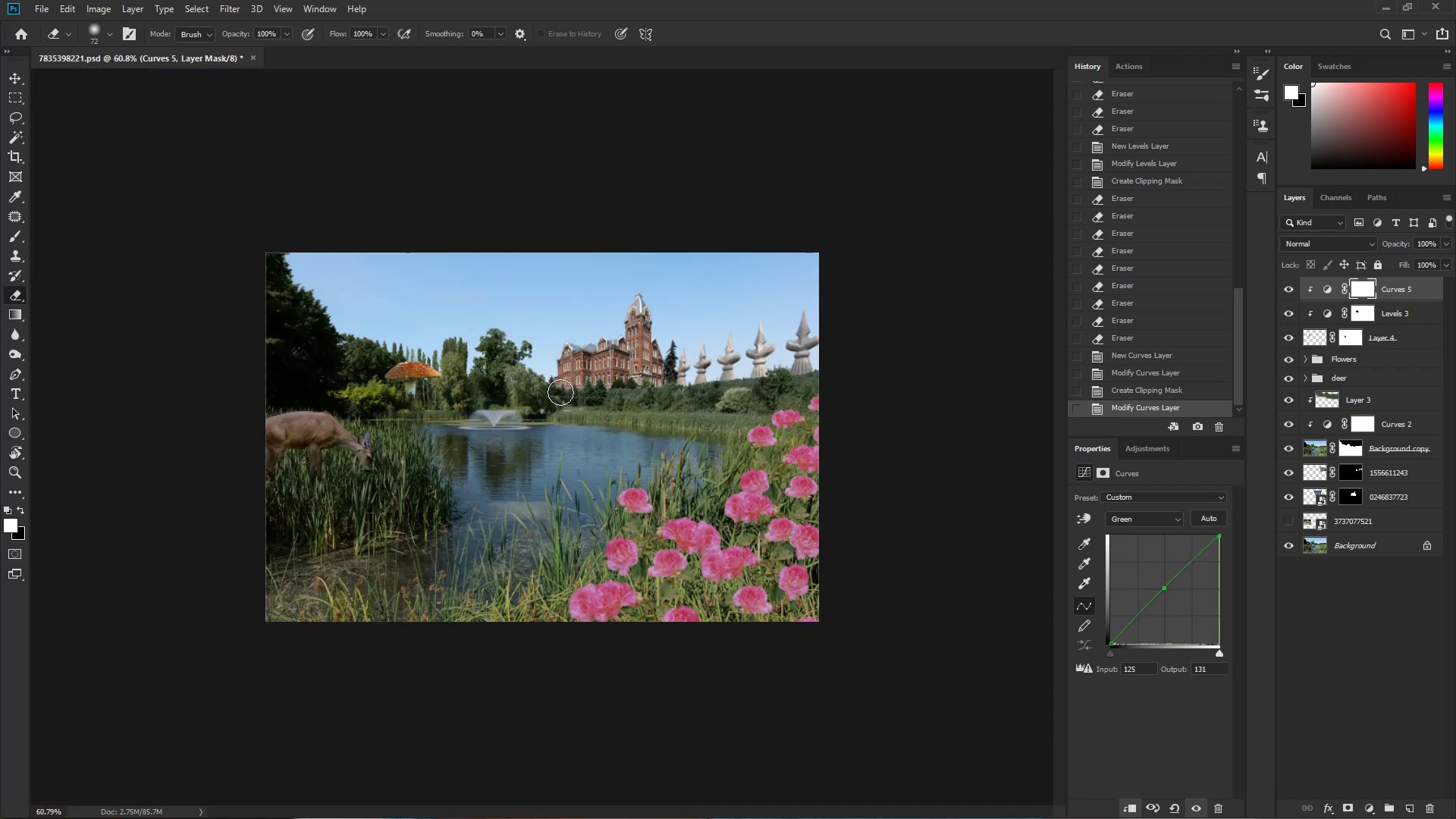 
hold_key(key=ControlLeft, duration=0.82)
 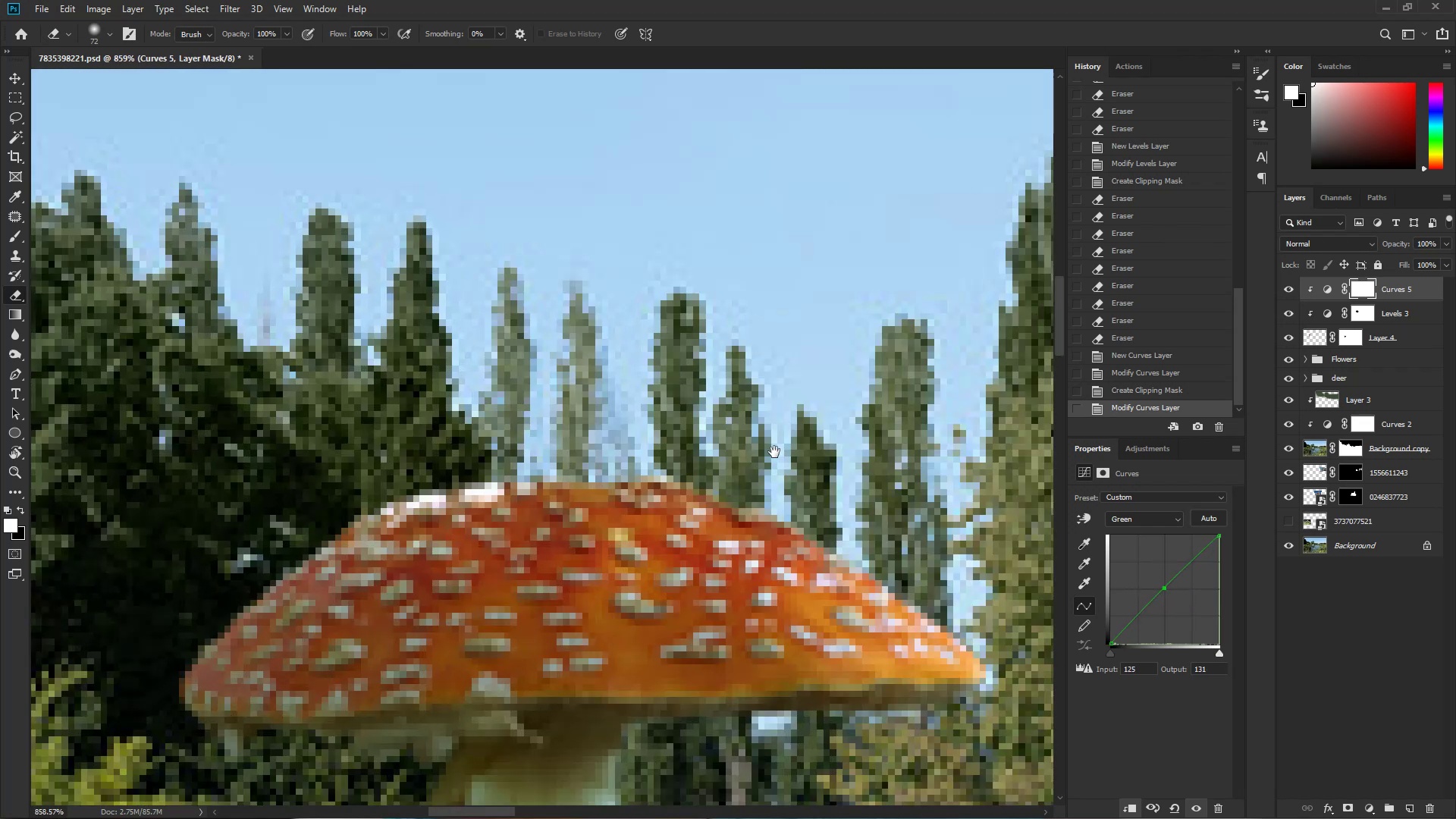 
hold_key(key=Space, duration=1.5)
 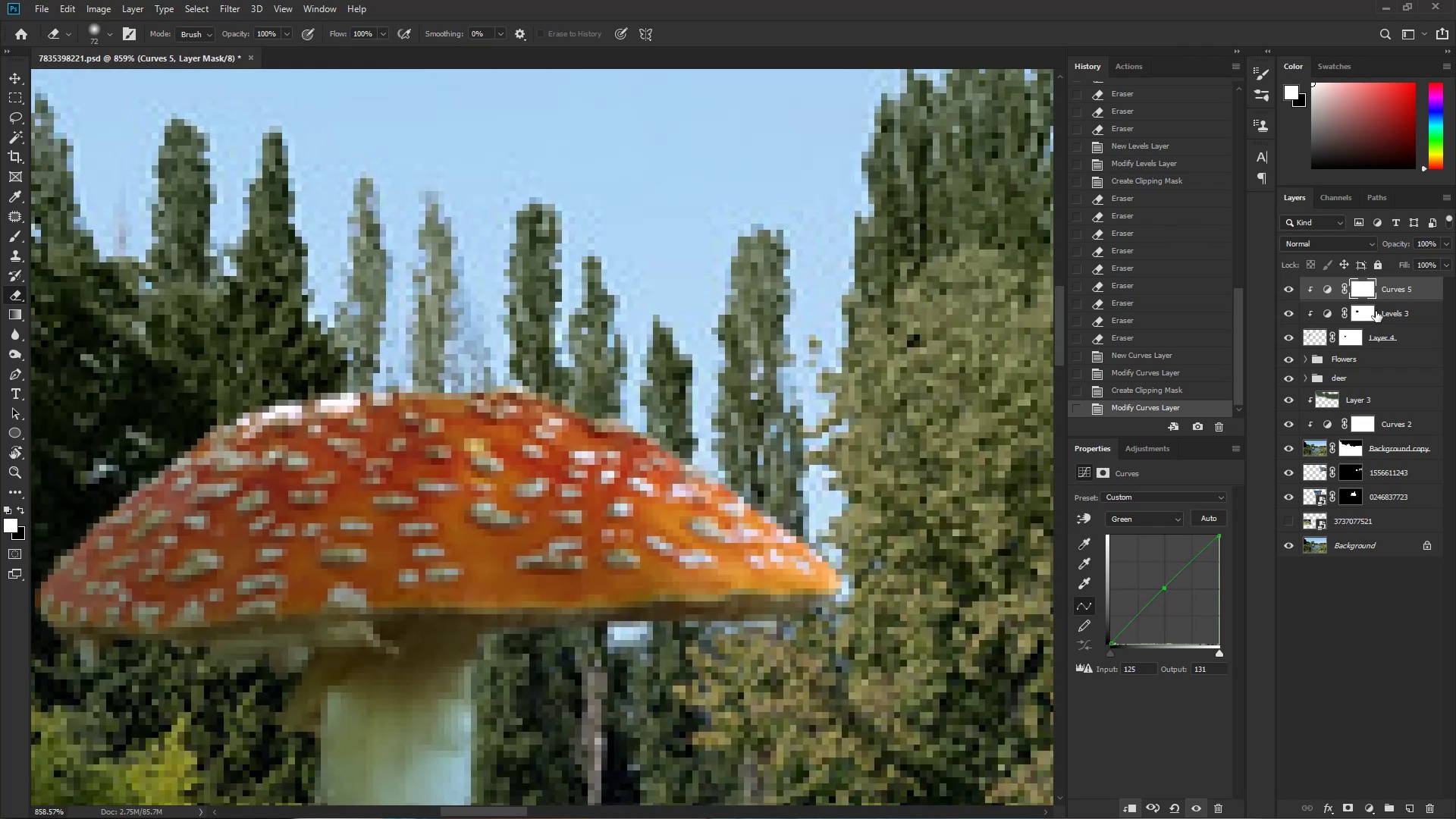 
left_click_drag(start_coordinate=[400, 353], to_coordinate=[554, 353])
 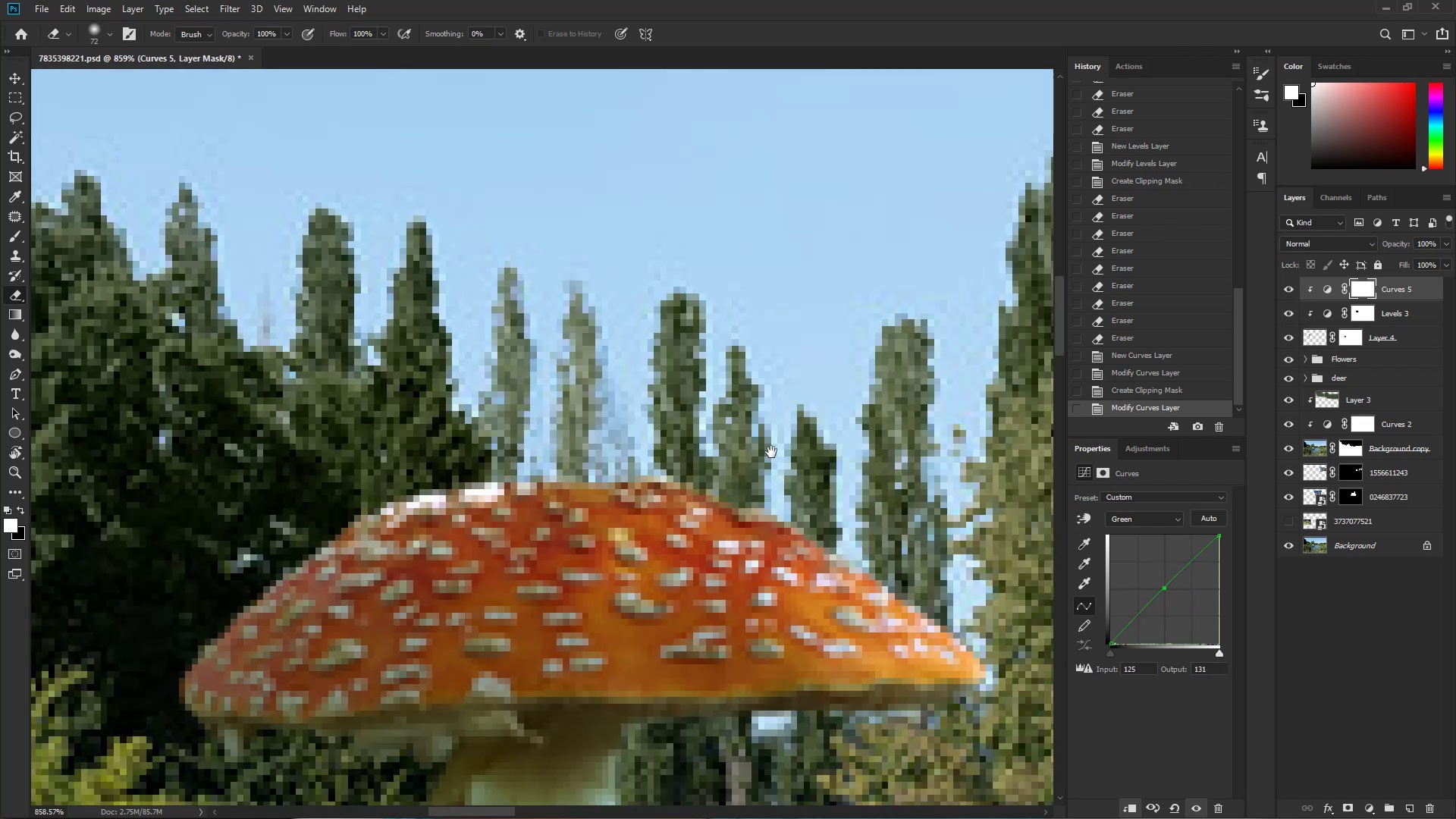 
left_click_drag(start_coordinate=[770, 453], to_coordinate=[626, 363])
 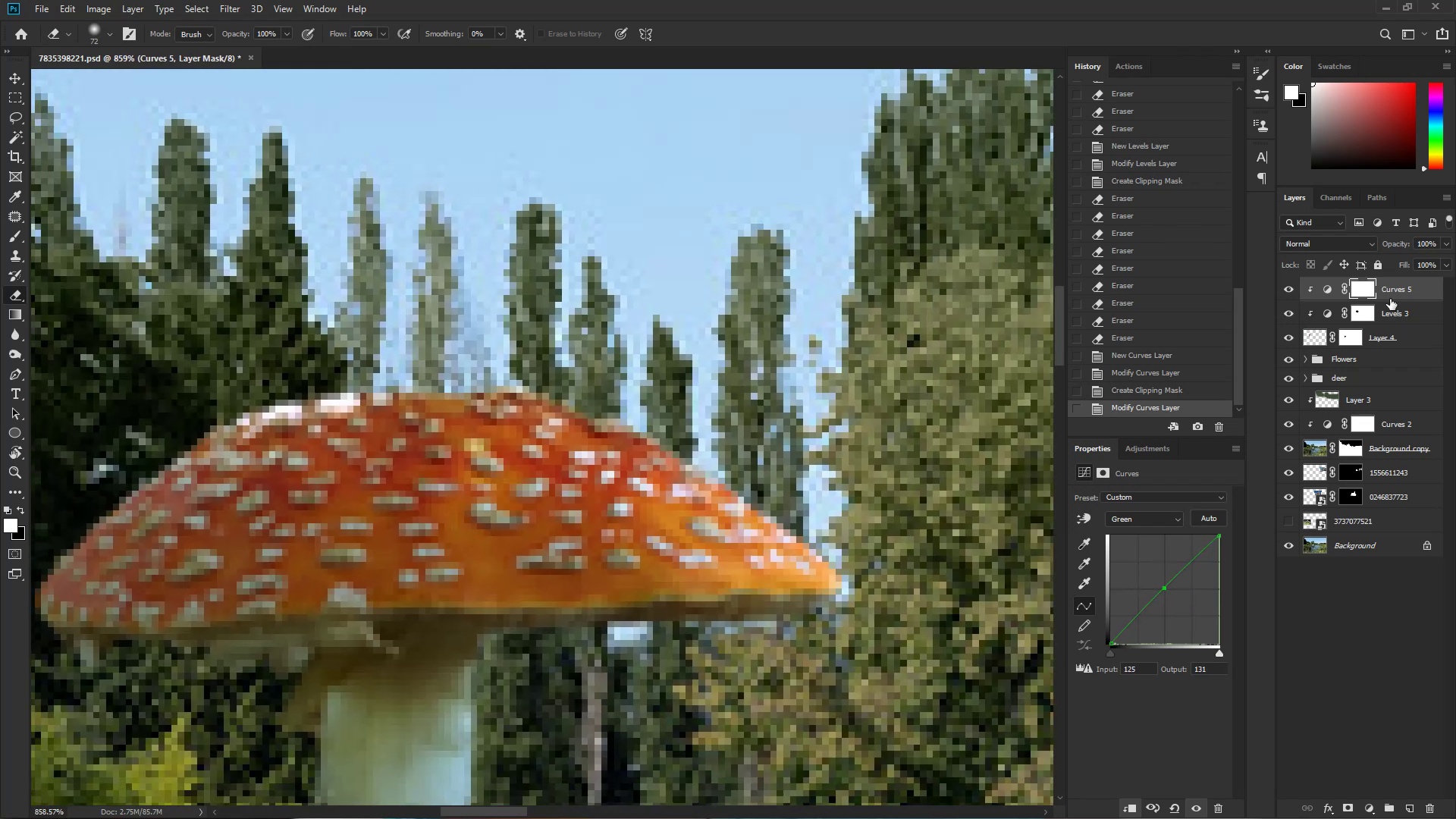 
key(Space)
 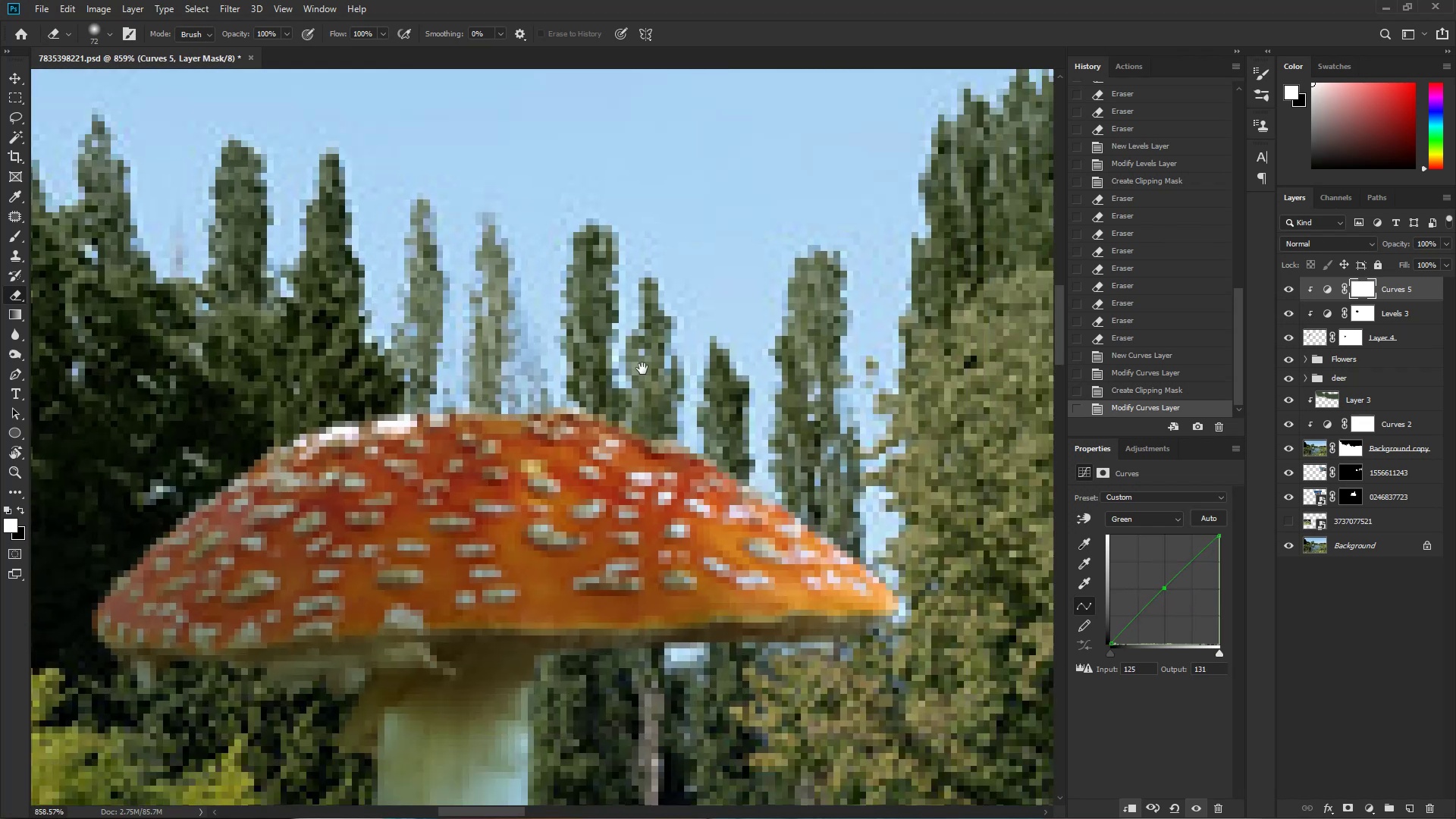 
key(Space)
 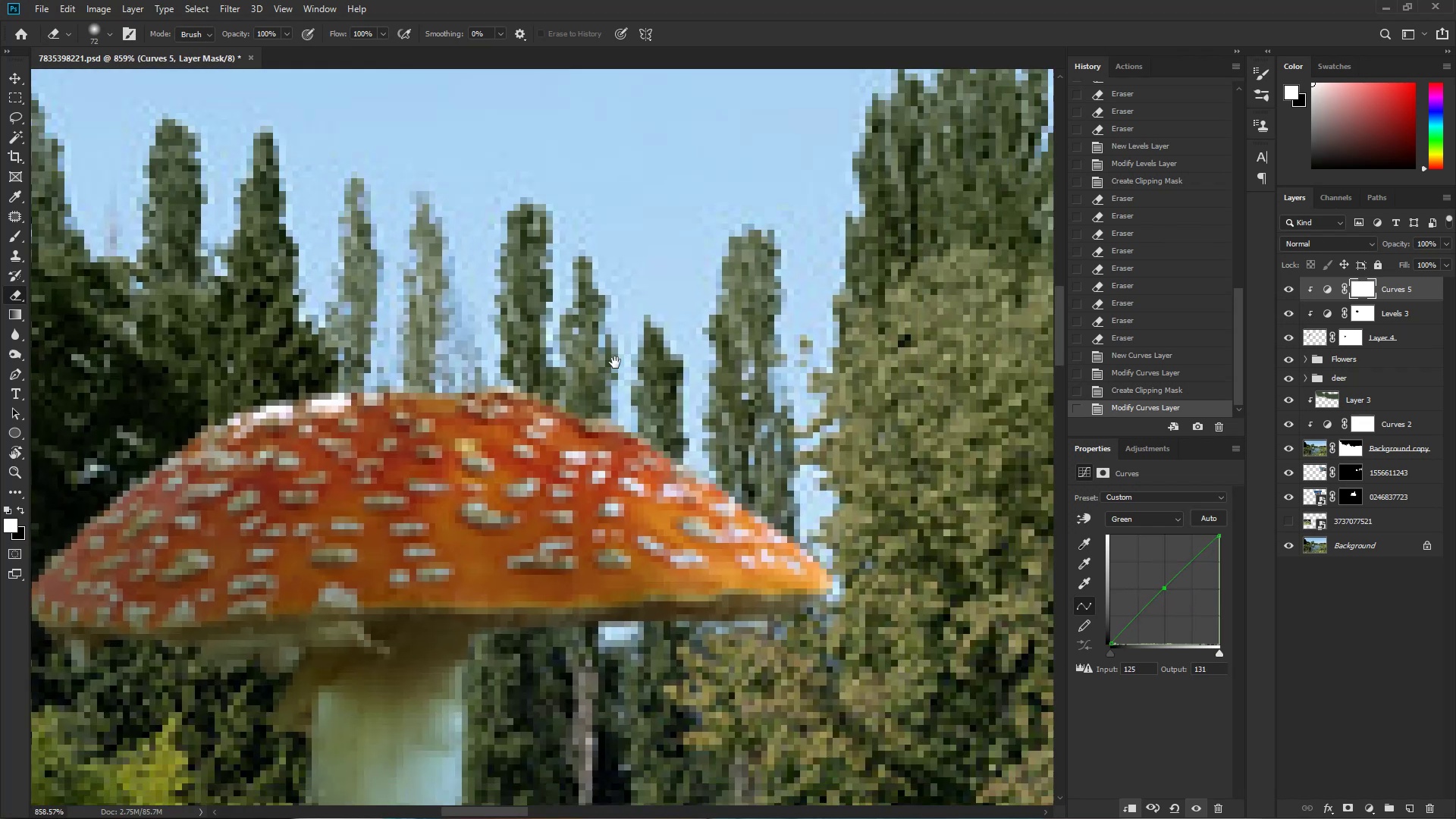 
key(Space)
 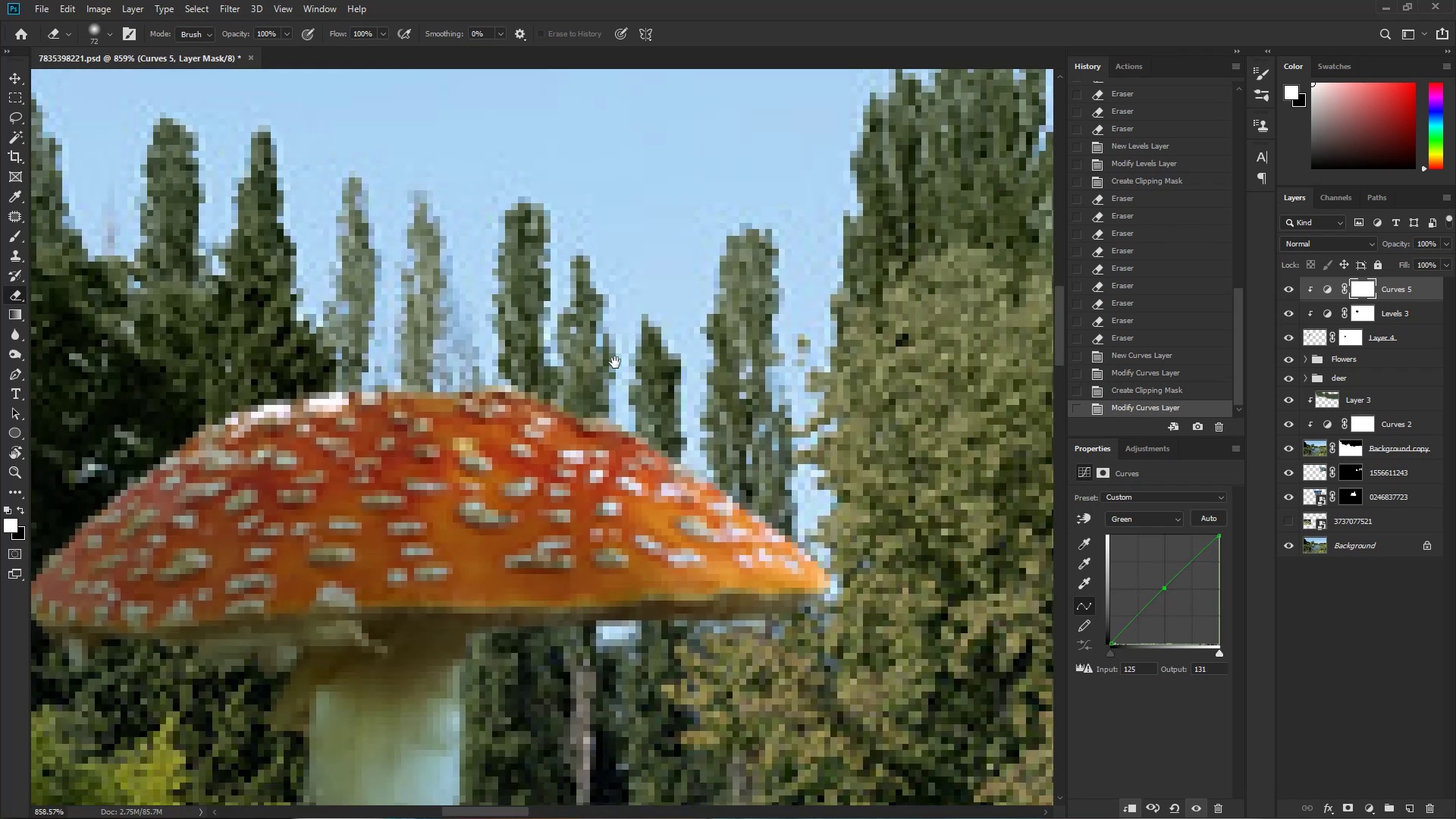 
key(Space)
 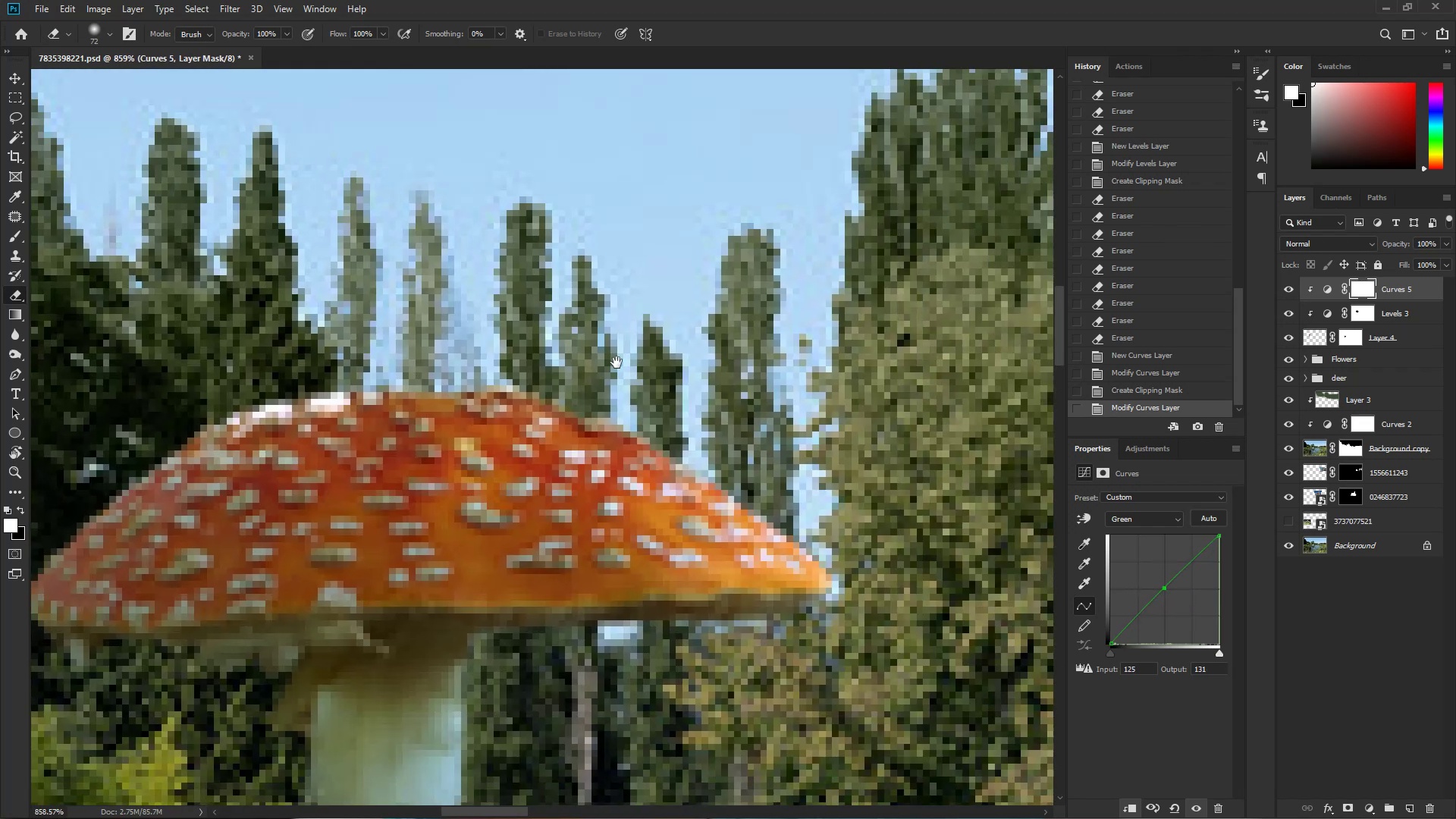 
key(Space)
 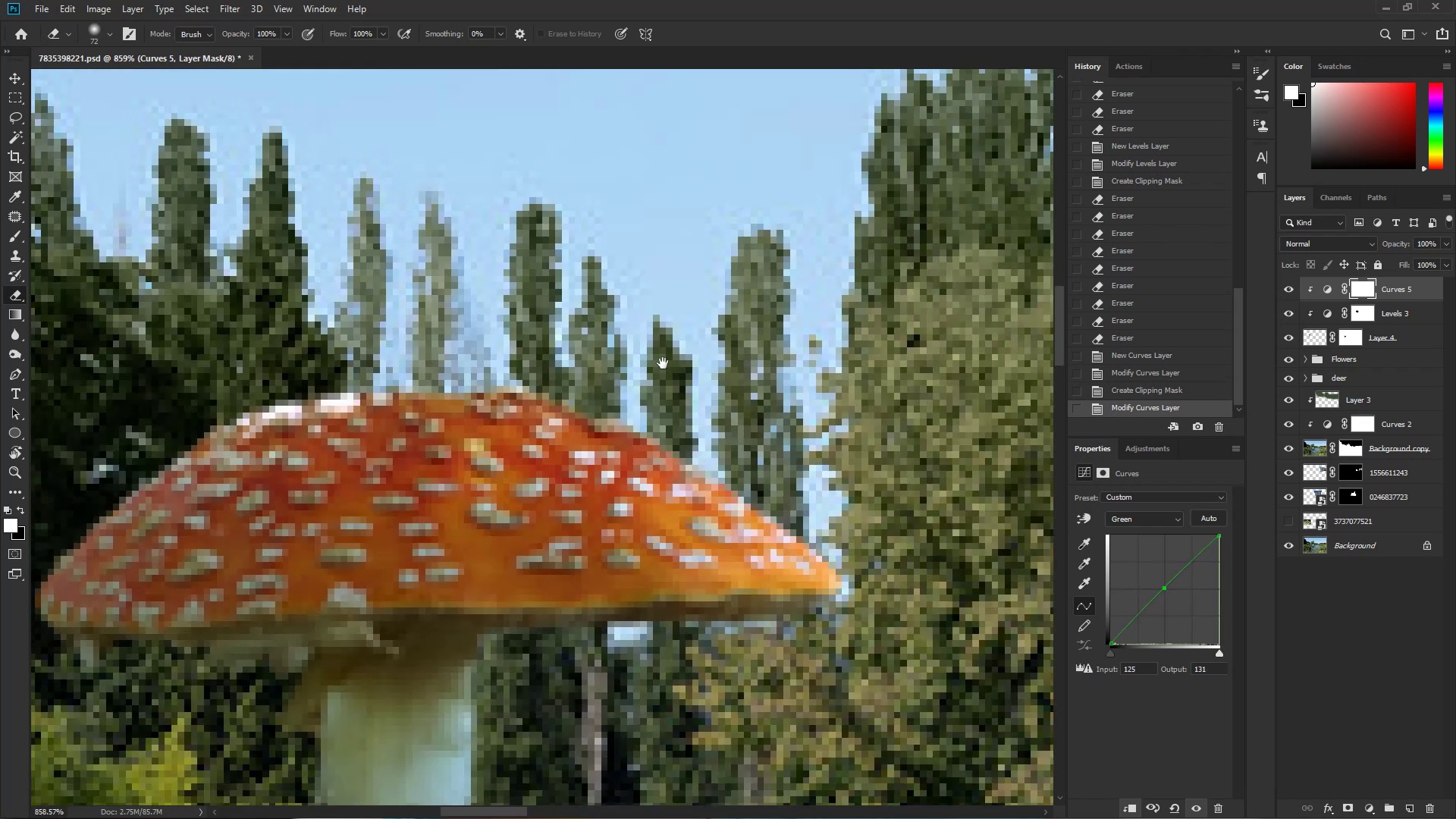 
key(Space)
 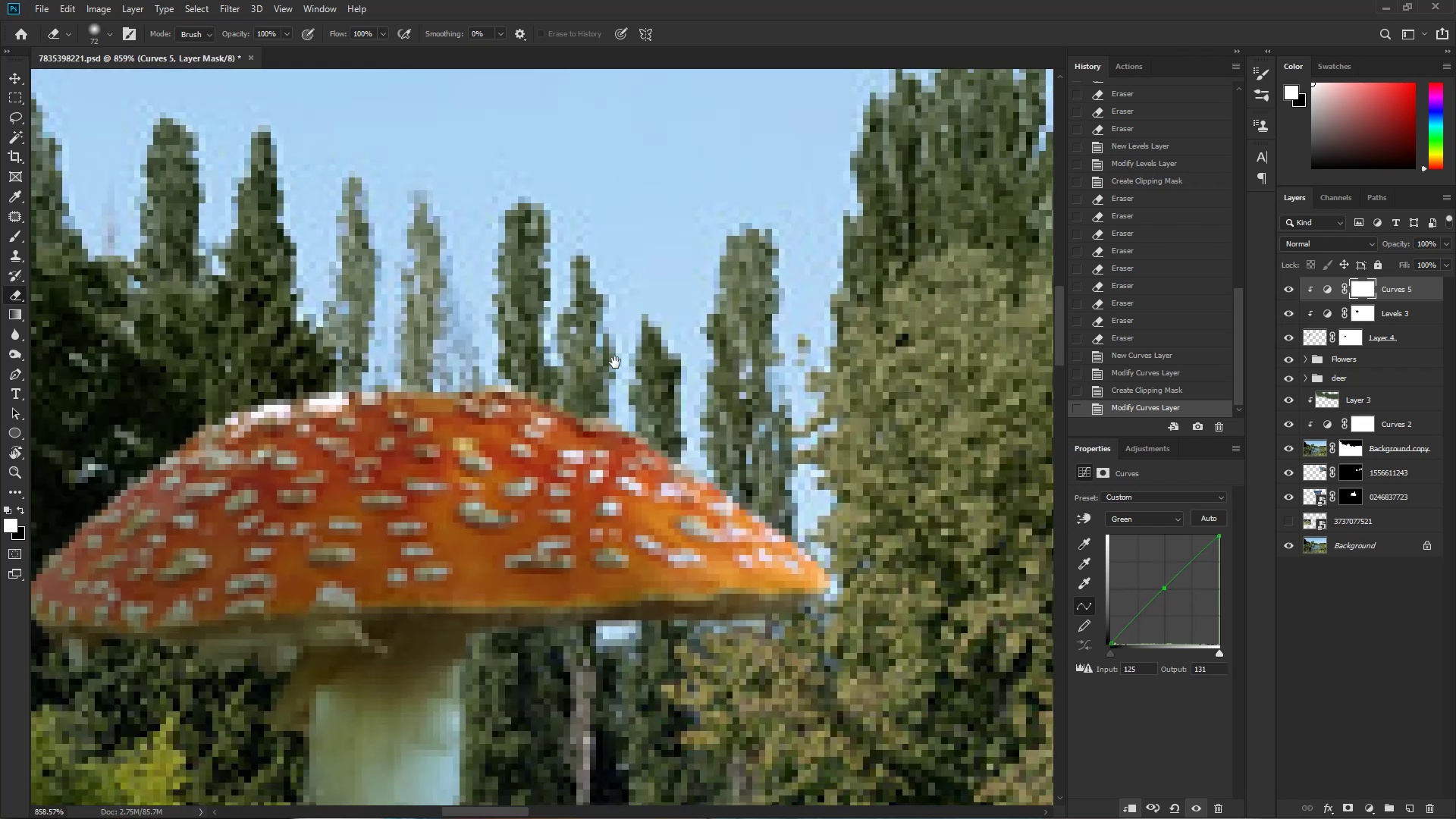 
key(Space)
 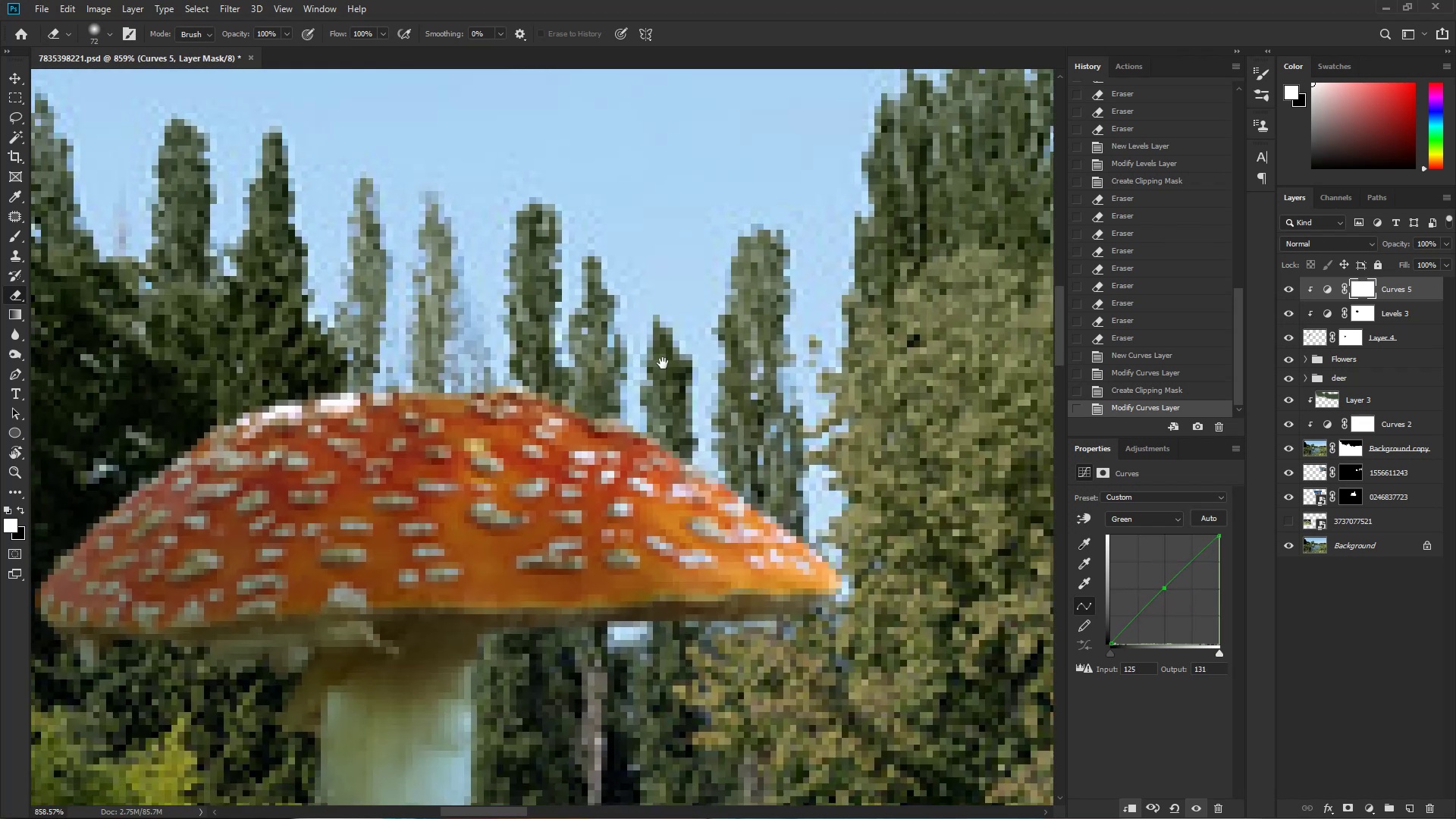 
key(Space)
 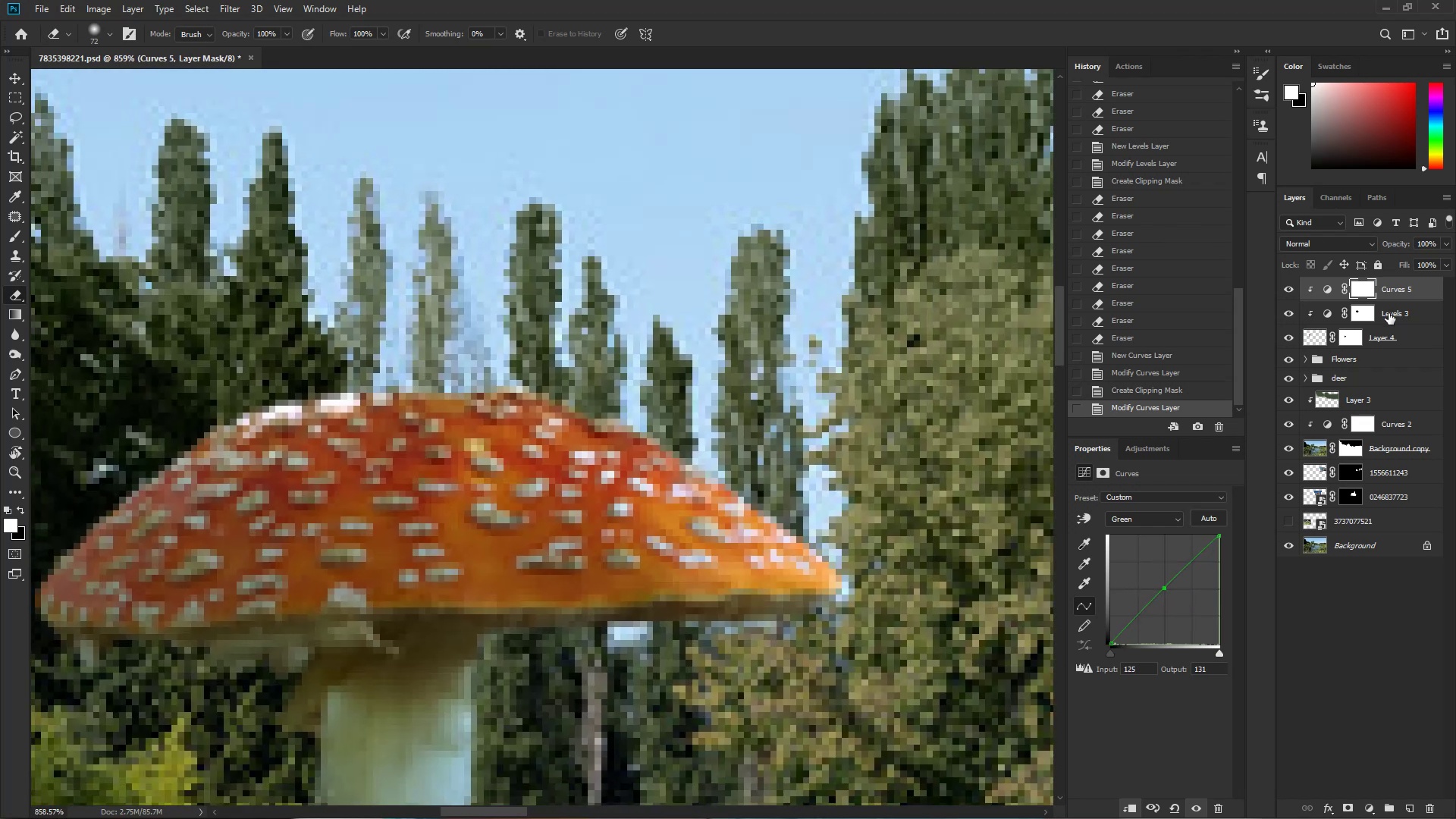 
left_click([1361, 309])
 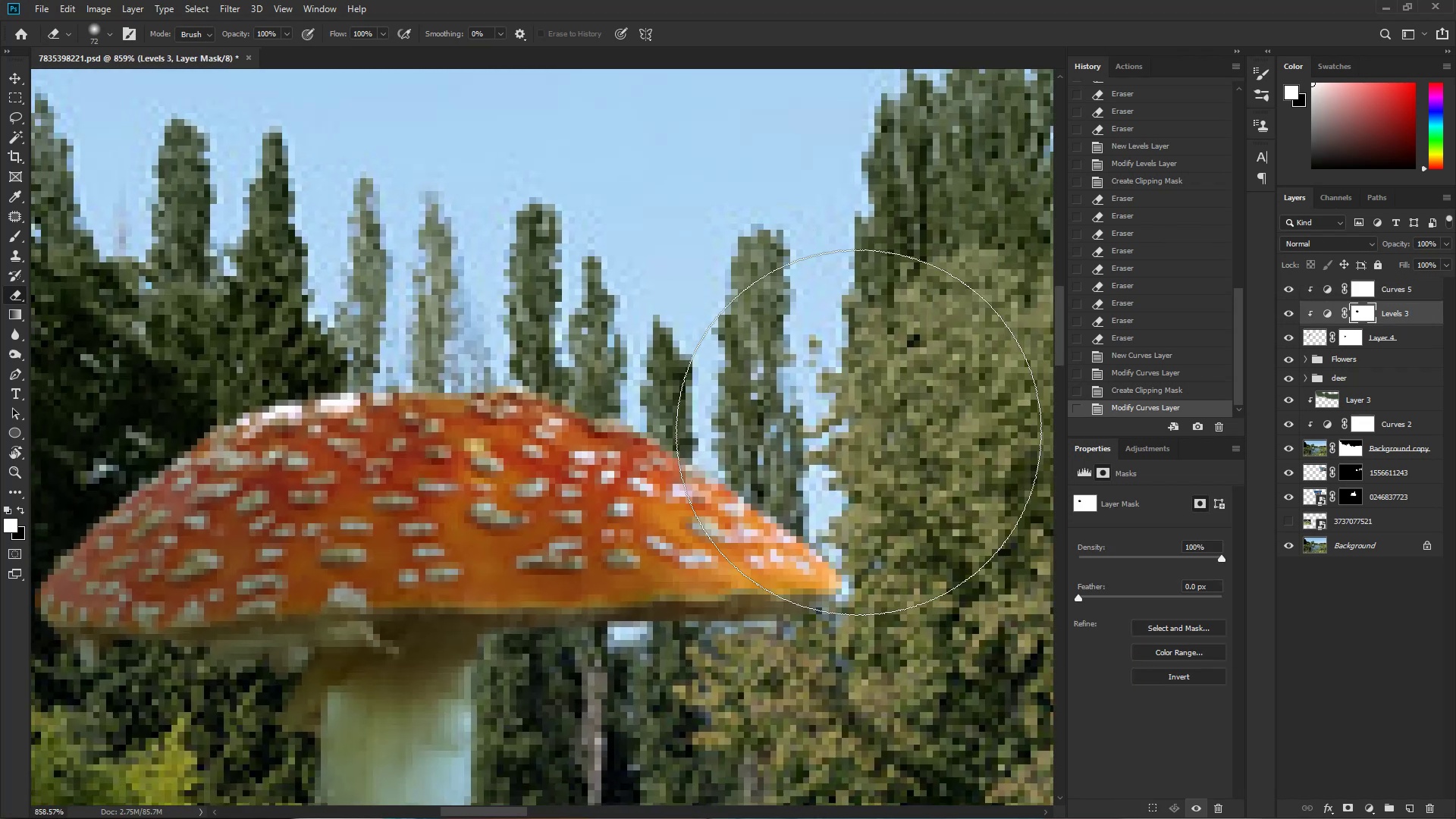 
key(B)
 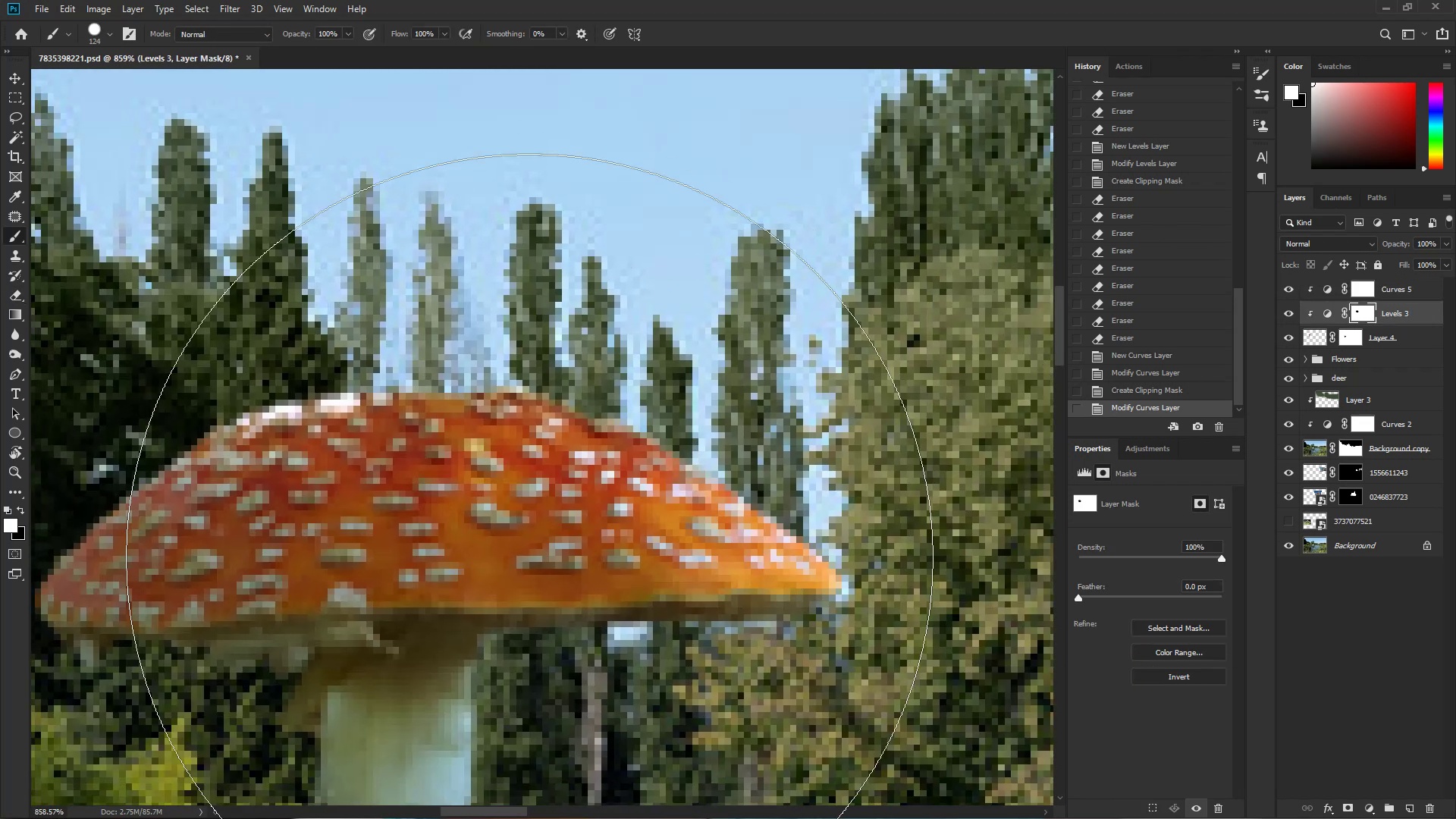 
key(Alt+AltLeft)
 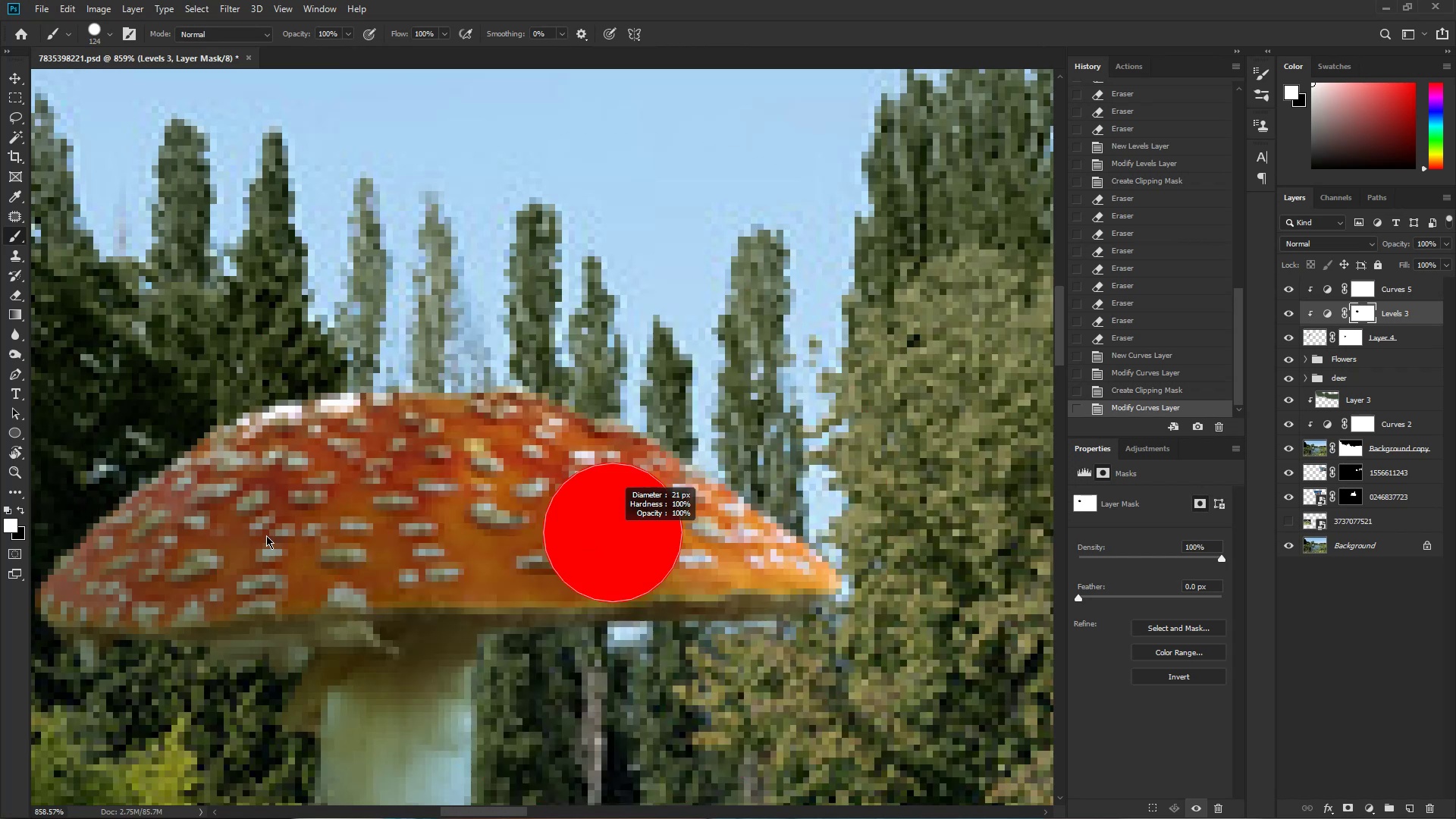 
hold_key(key=AltLeft, duration=0.59)
 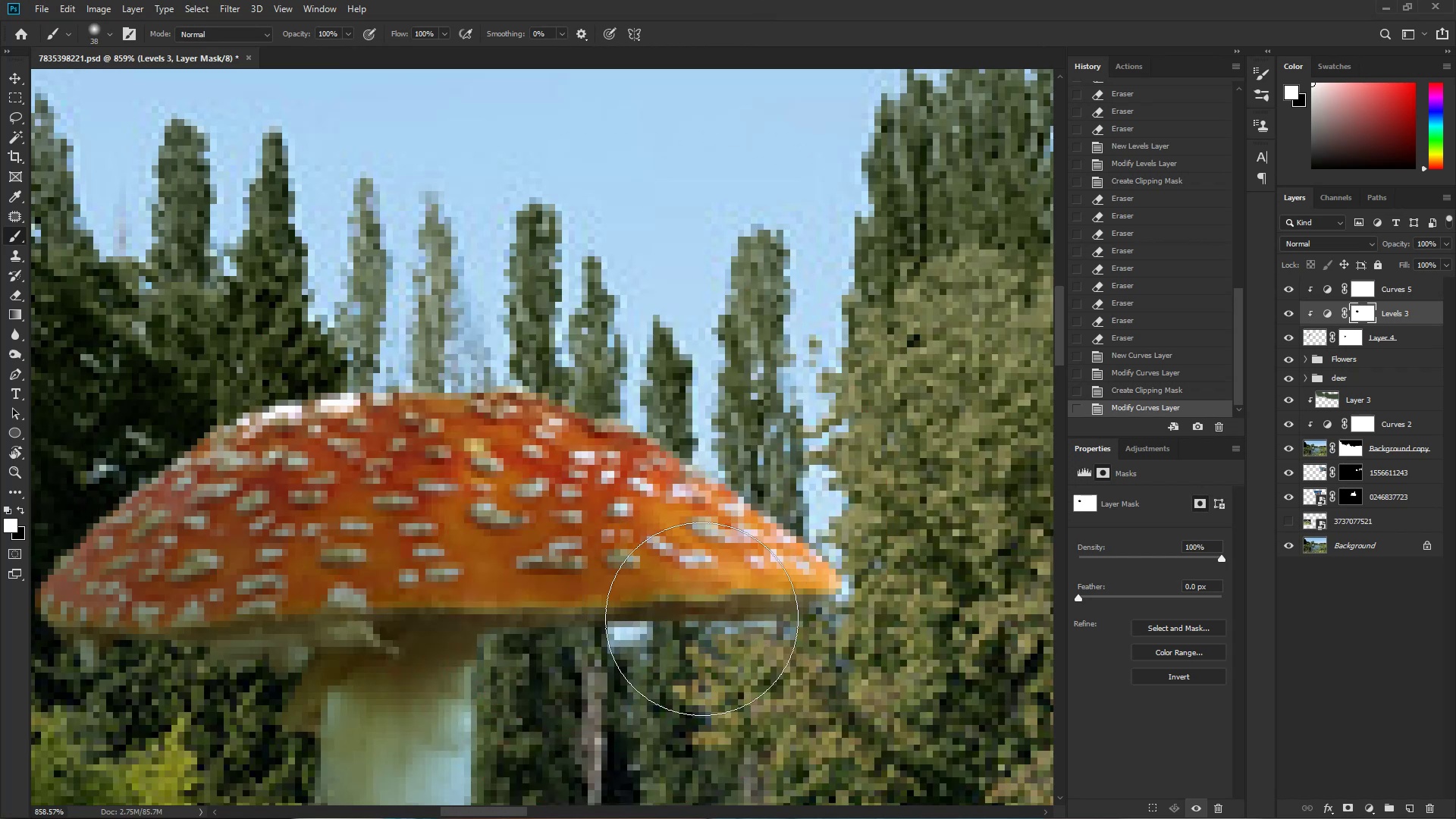 
left_click_drag(start_coordinate=[681, 654], to_coordinate=[763, 658])
 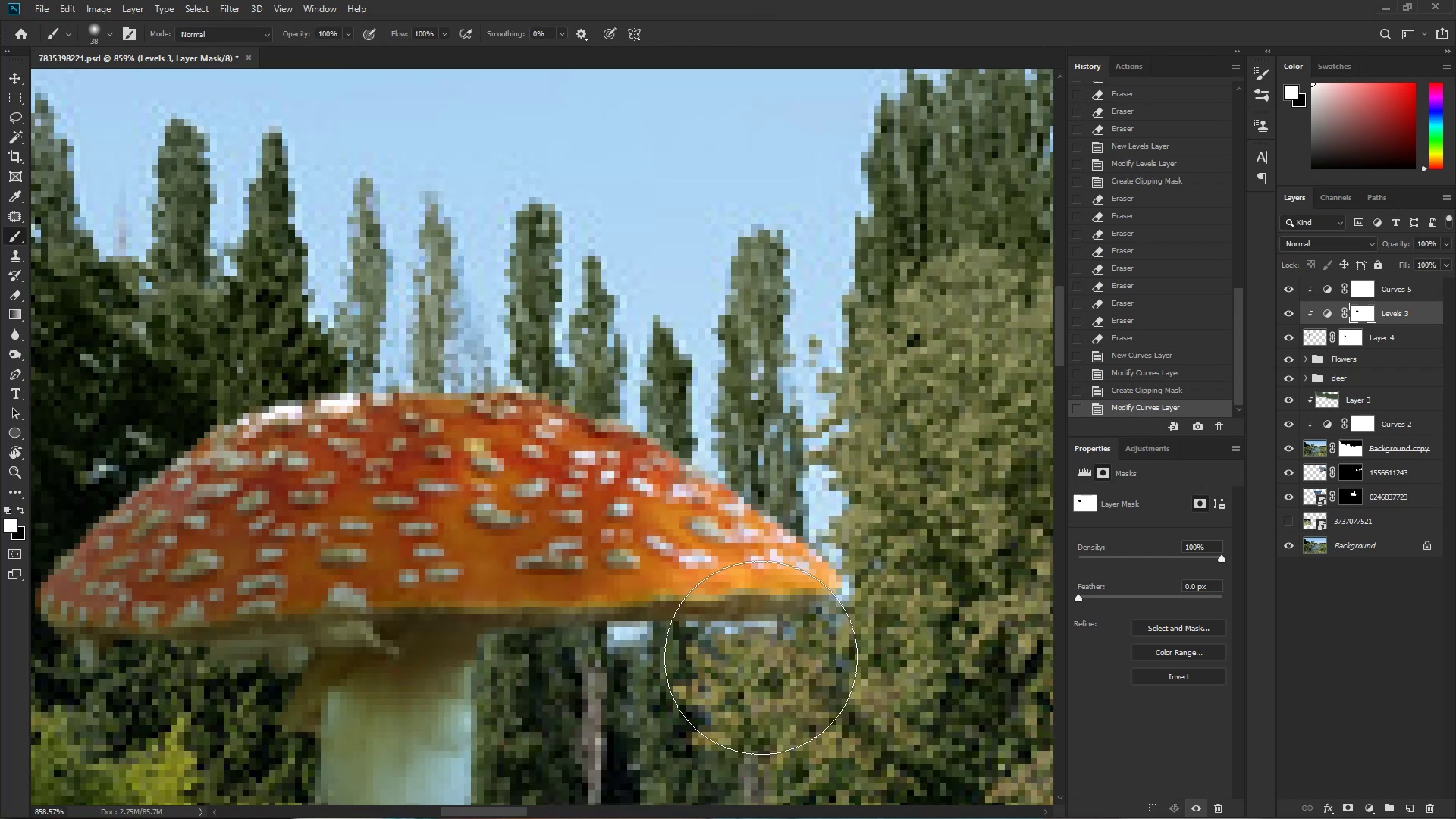 
left_click_drag(start_coordinate=[748, 656], to_coordinate=[755, 656])
 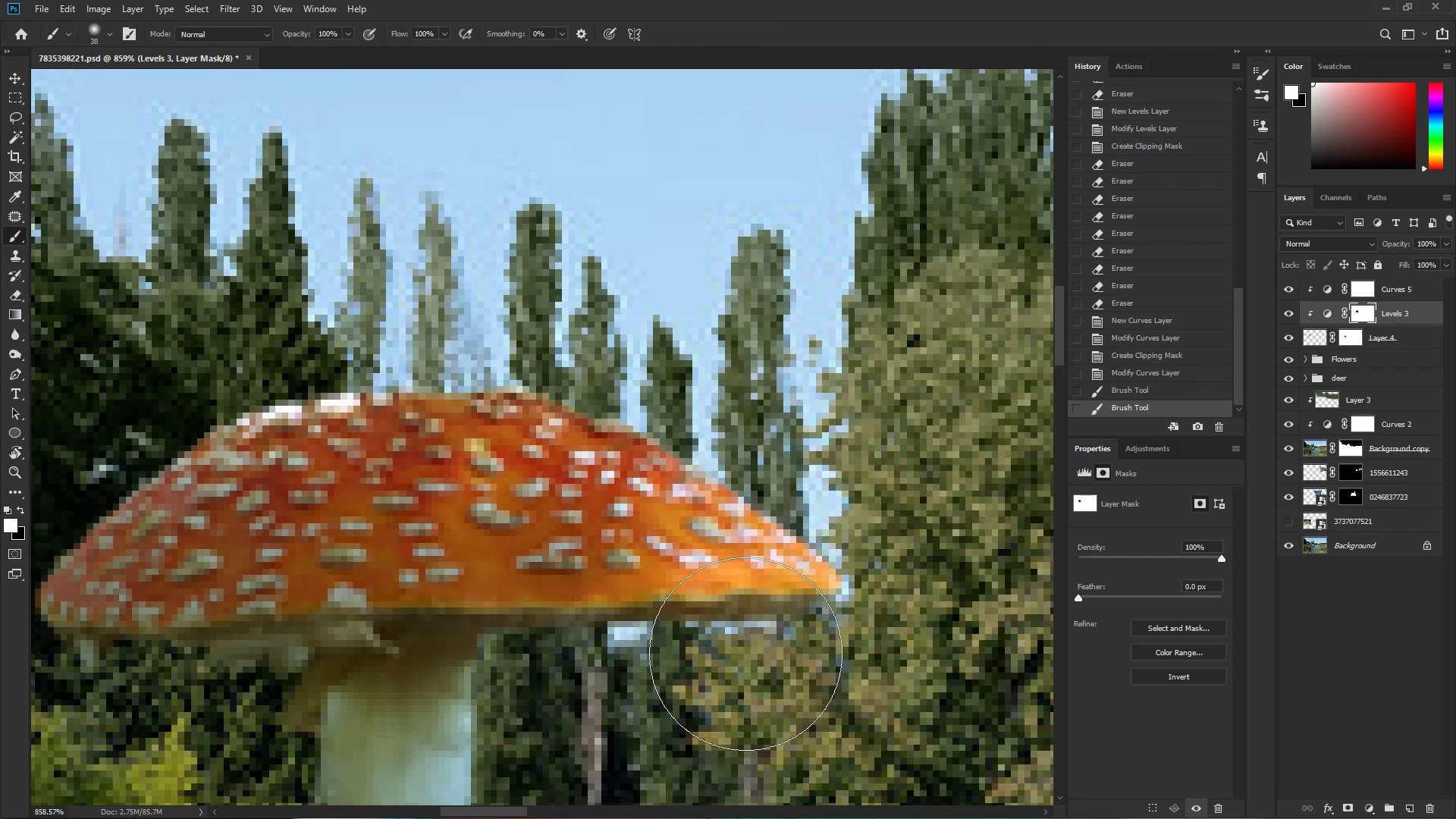 
key(Control+Z)
 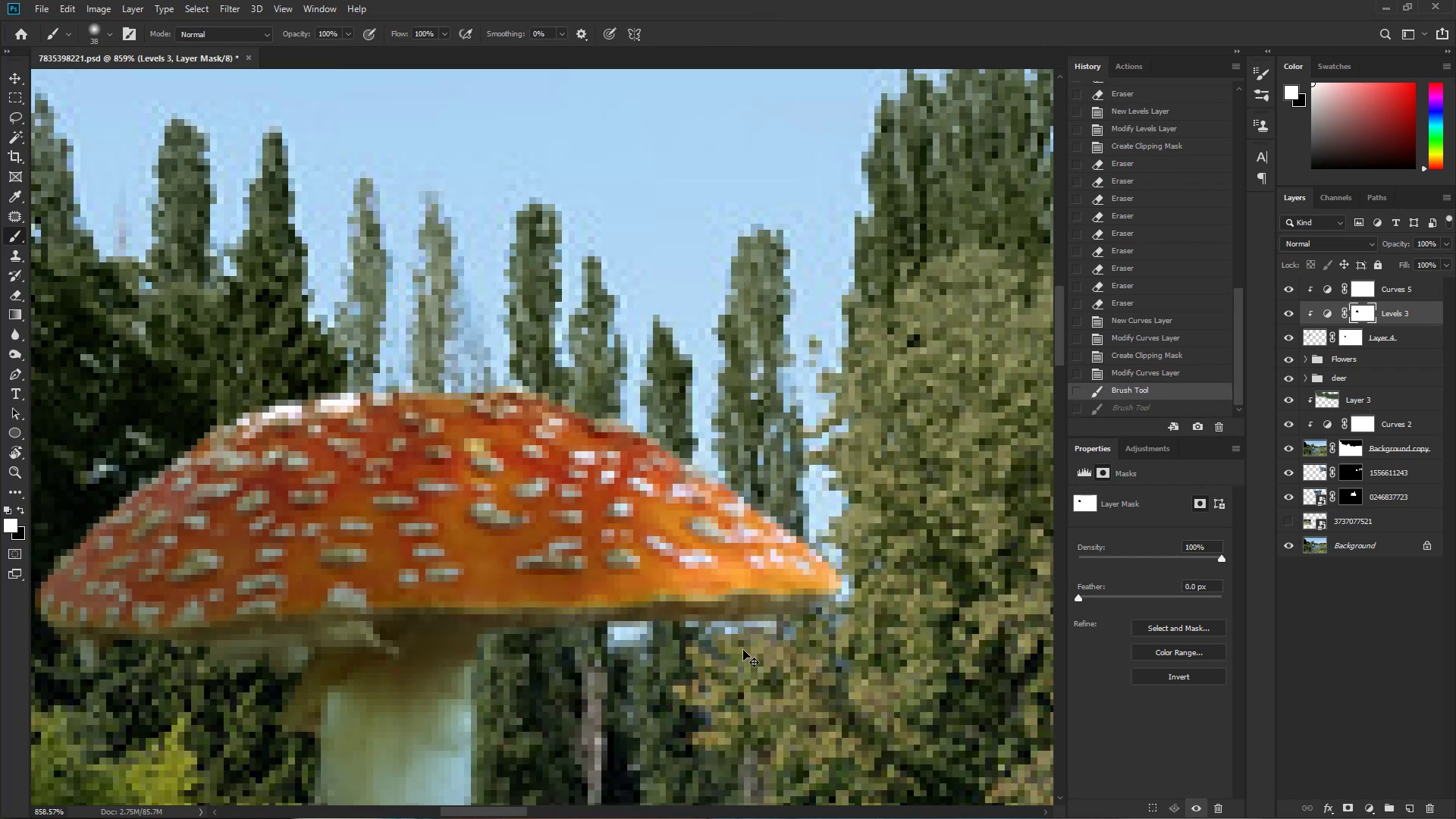 
key(X)
 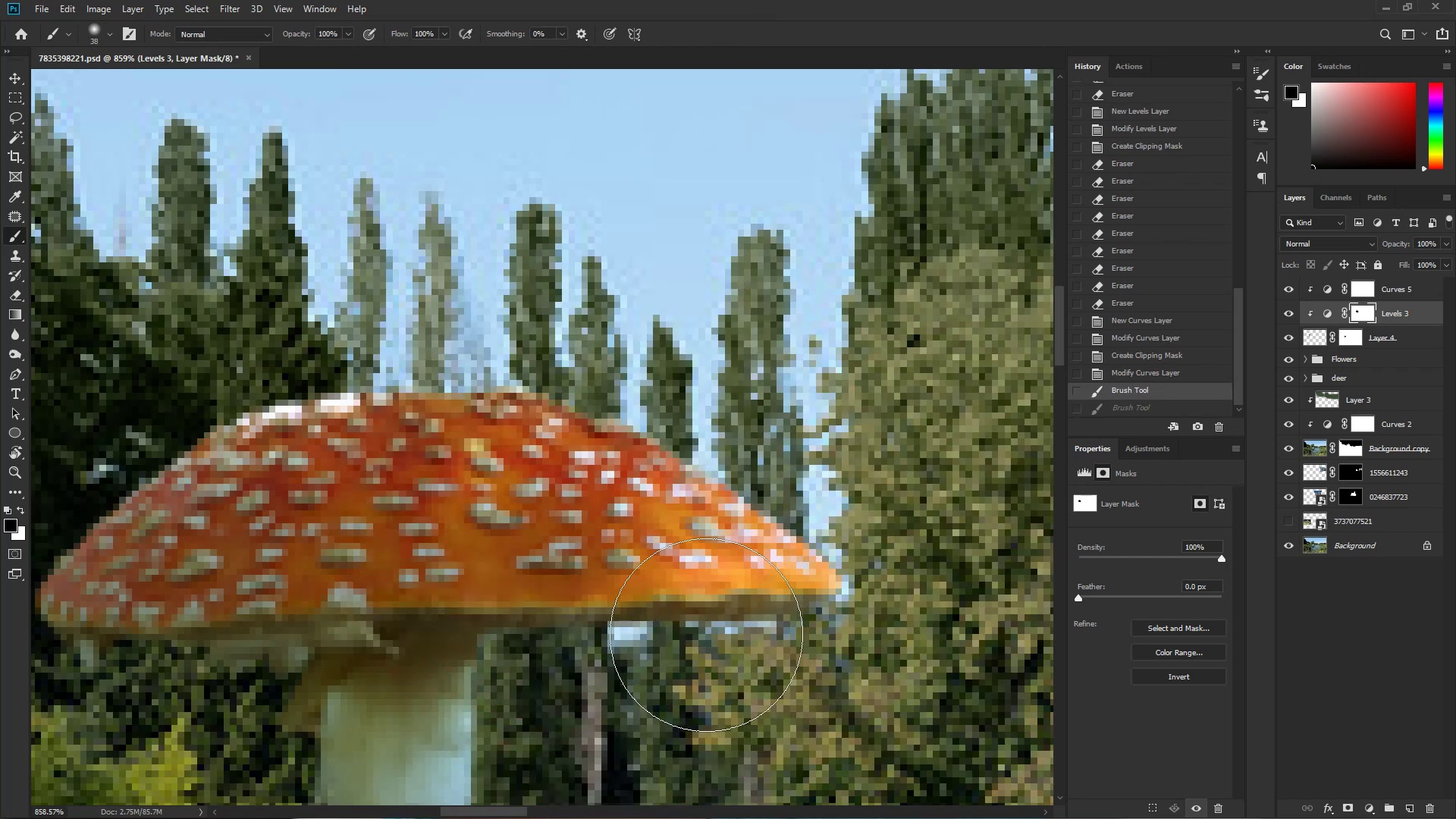 
left_click_drag(start_coordinate=[697, 635], to_coordinate=[736, 635])
 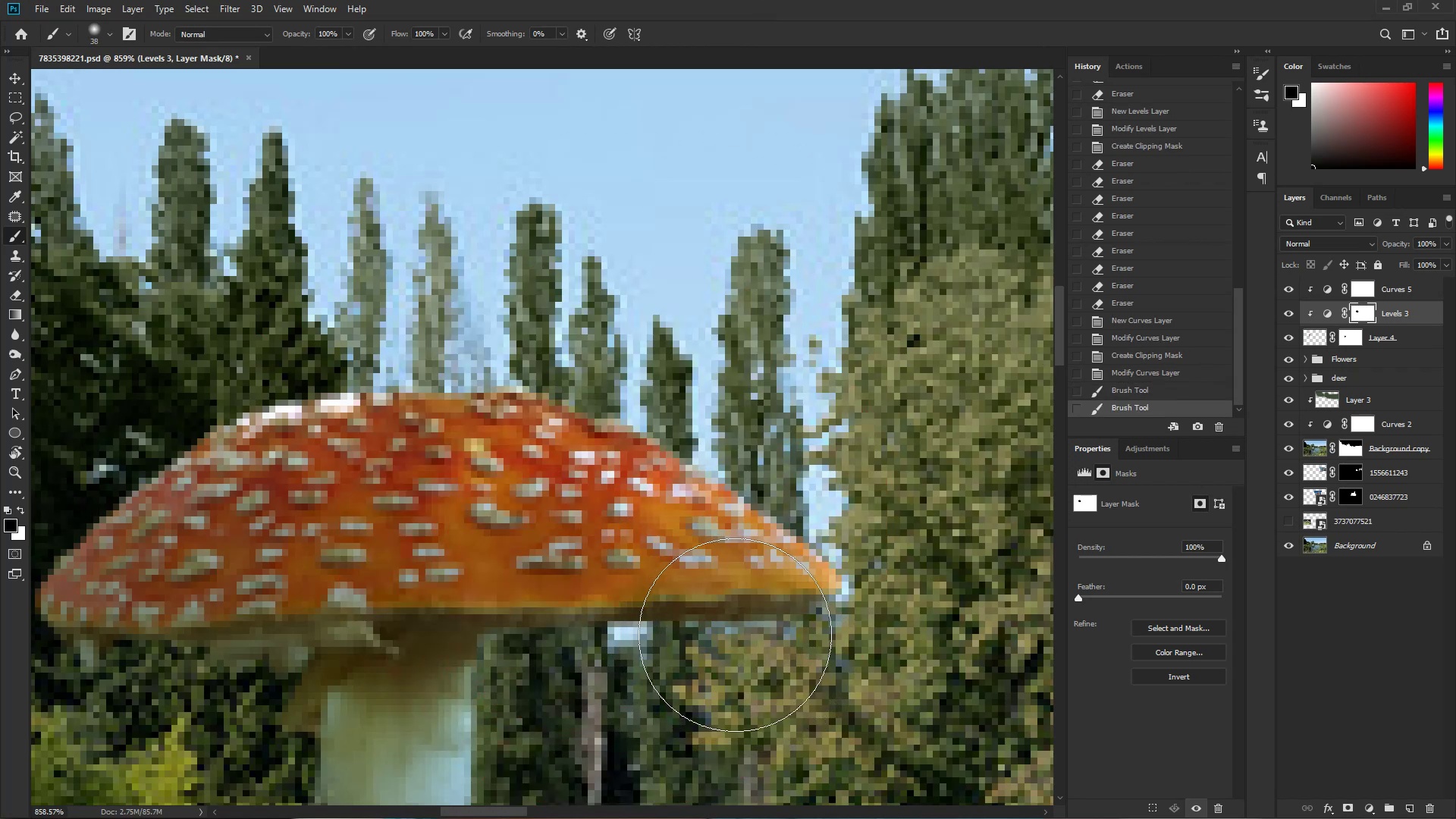 
left_click_drag(start_coordinate=[730, 640], to_coordinate=[773, 650])
 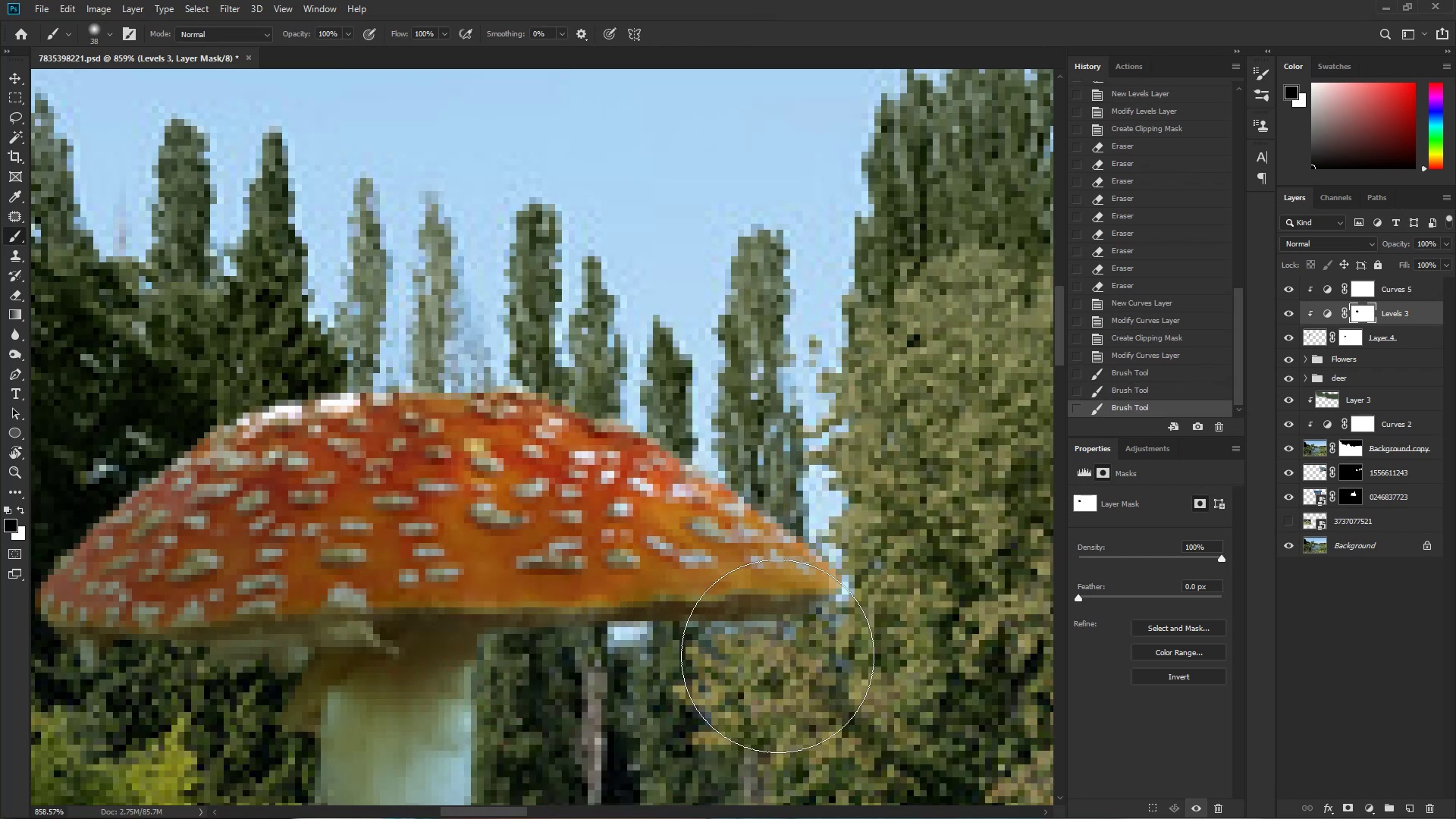 
key(Control+Z)
 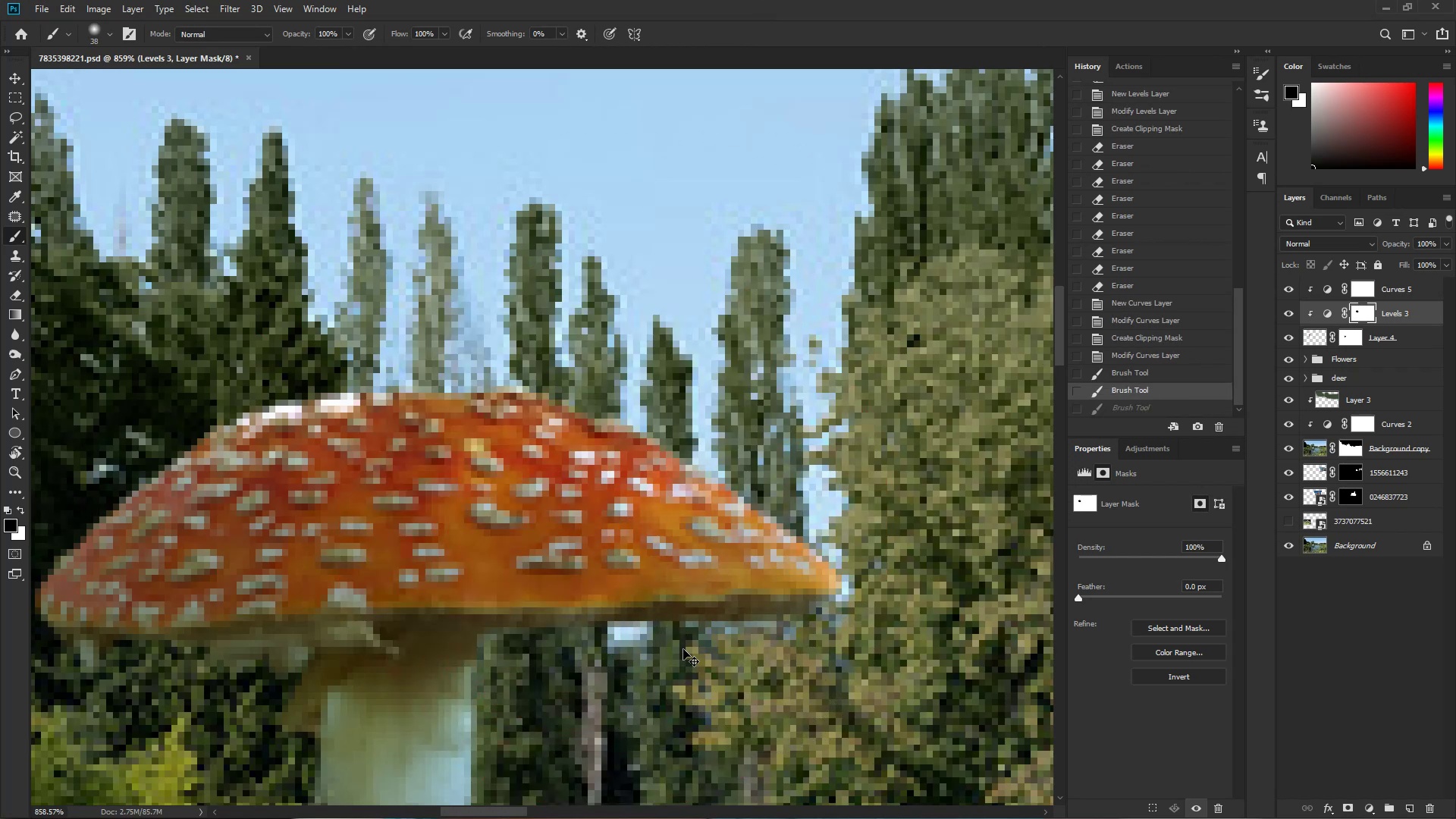 
key(Control+Z)
 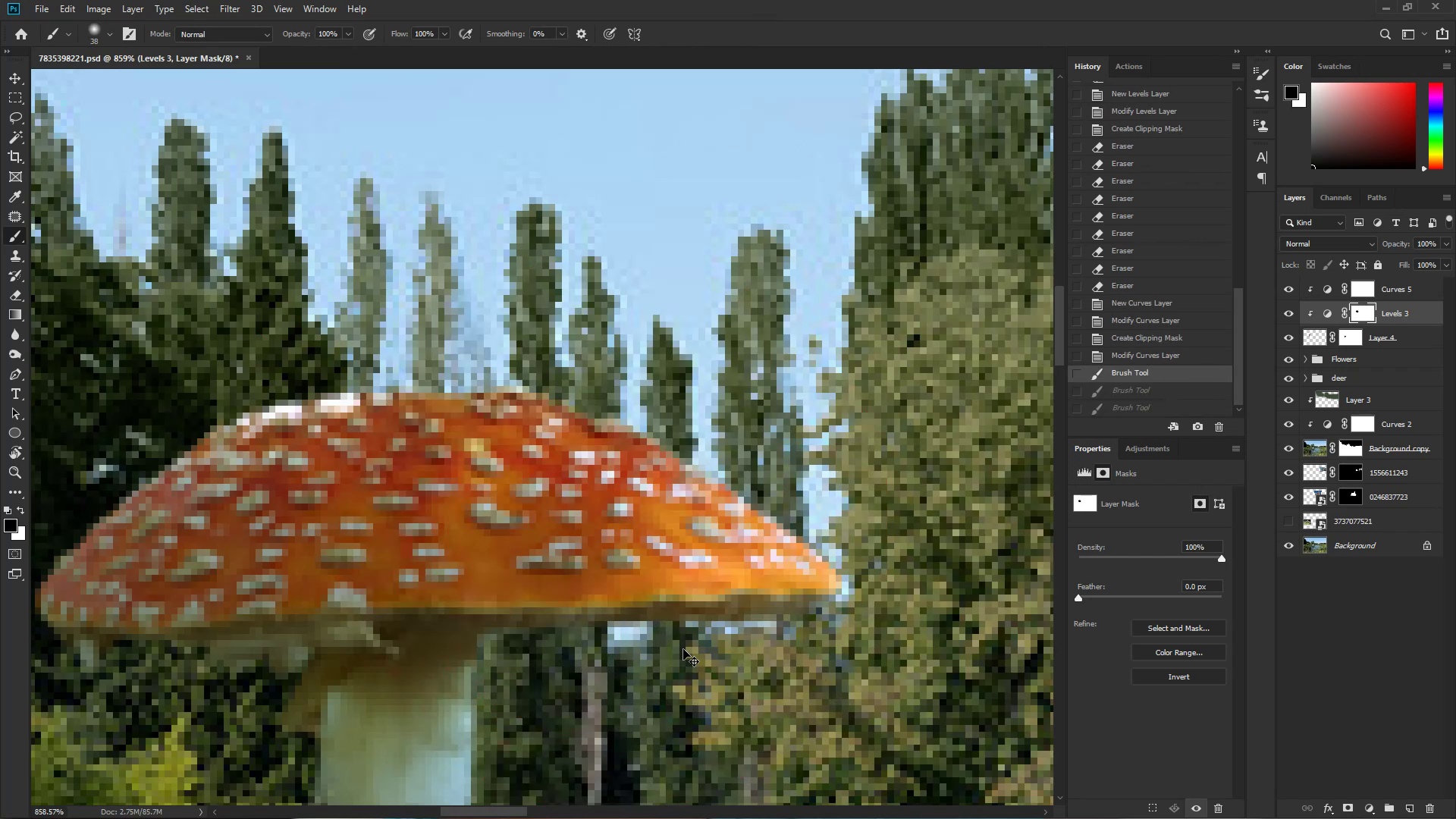 
key(Numpad2)
 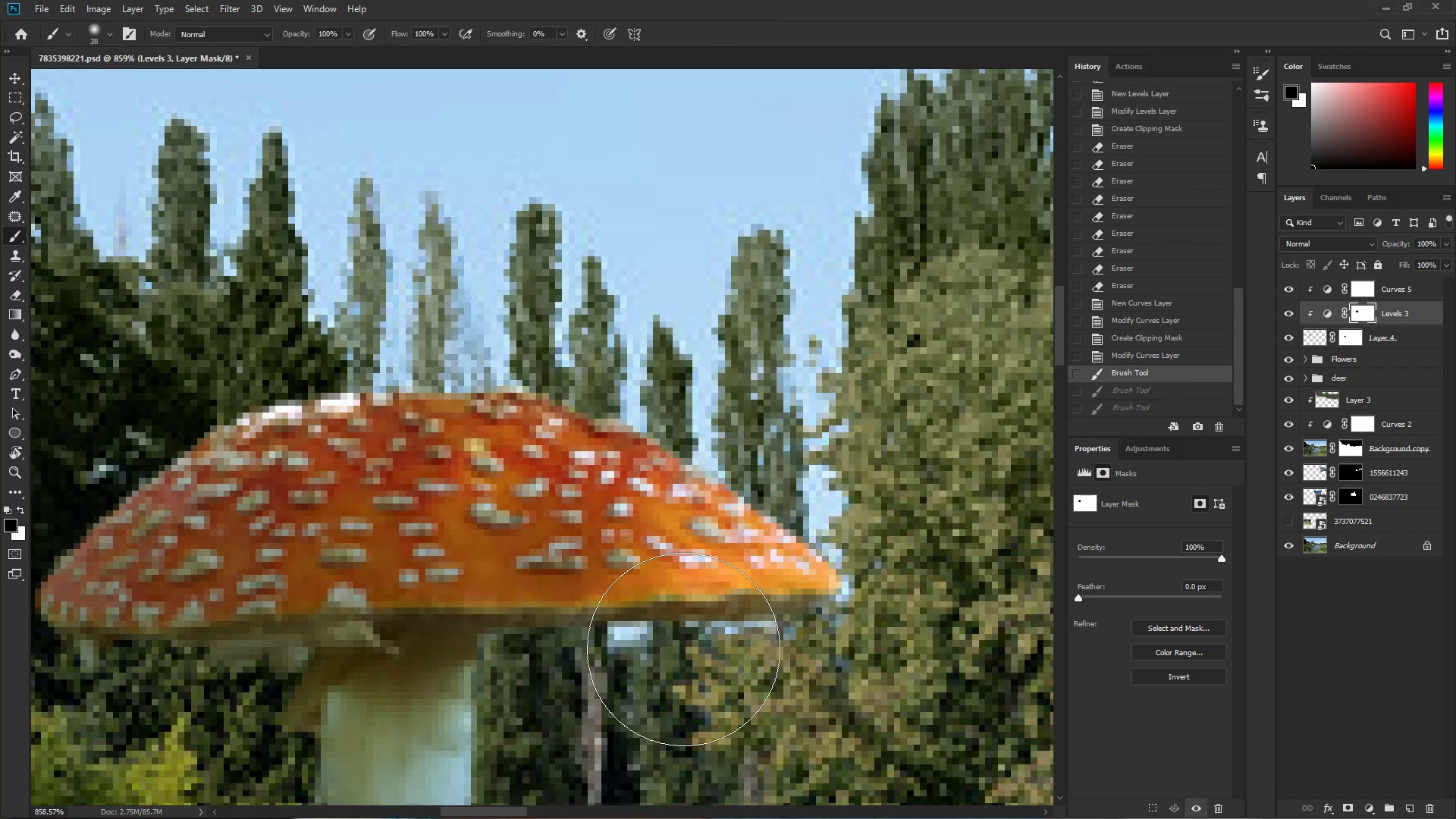 
key(Numpad0)
 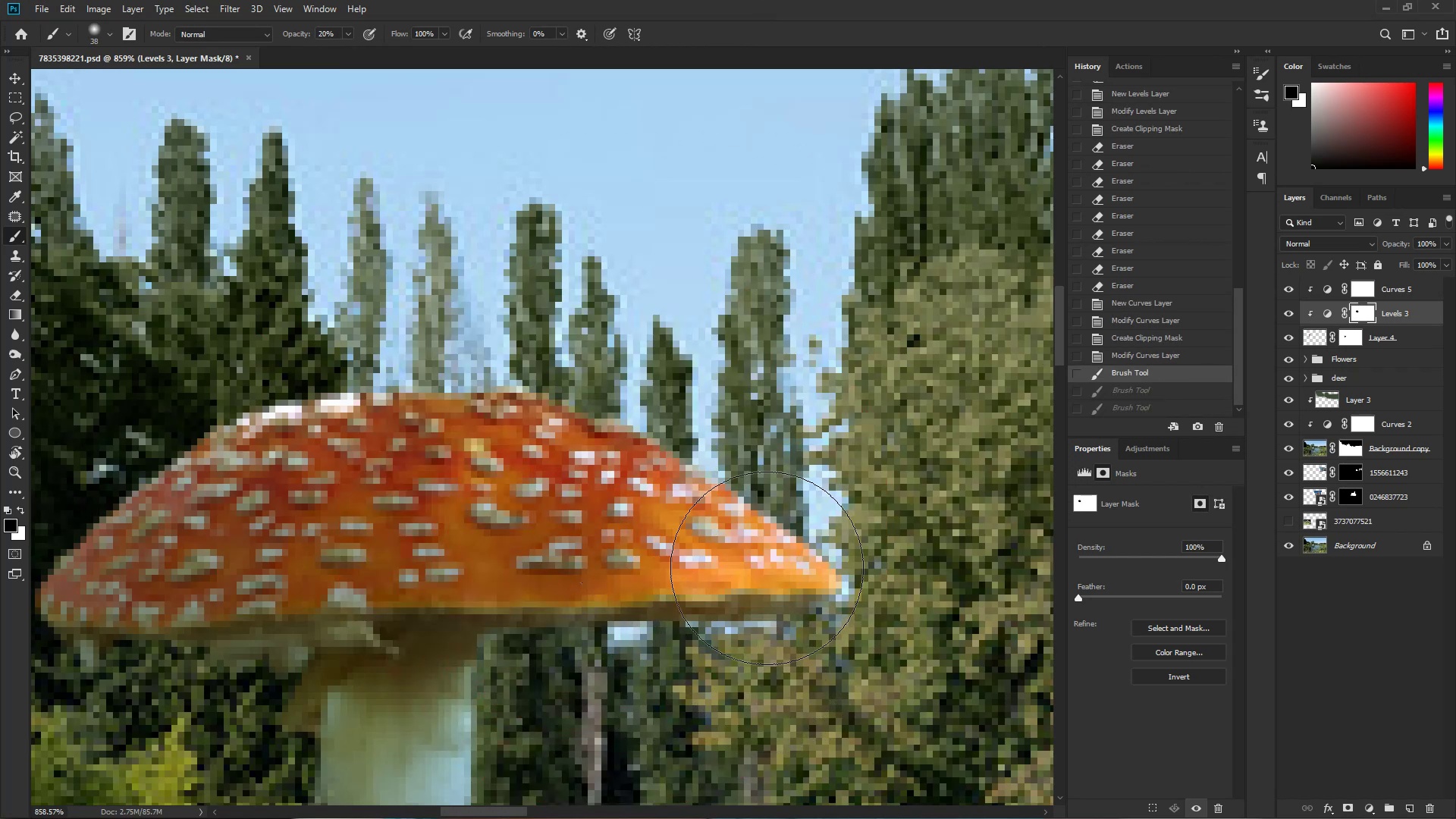 
left_click_drag(start_coordinate=[741, 685], to_coordinate=[778, 682])
 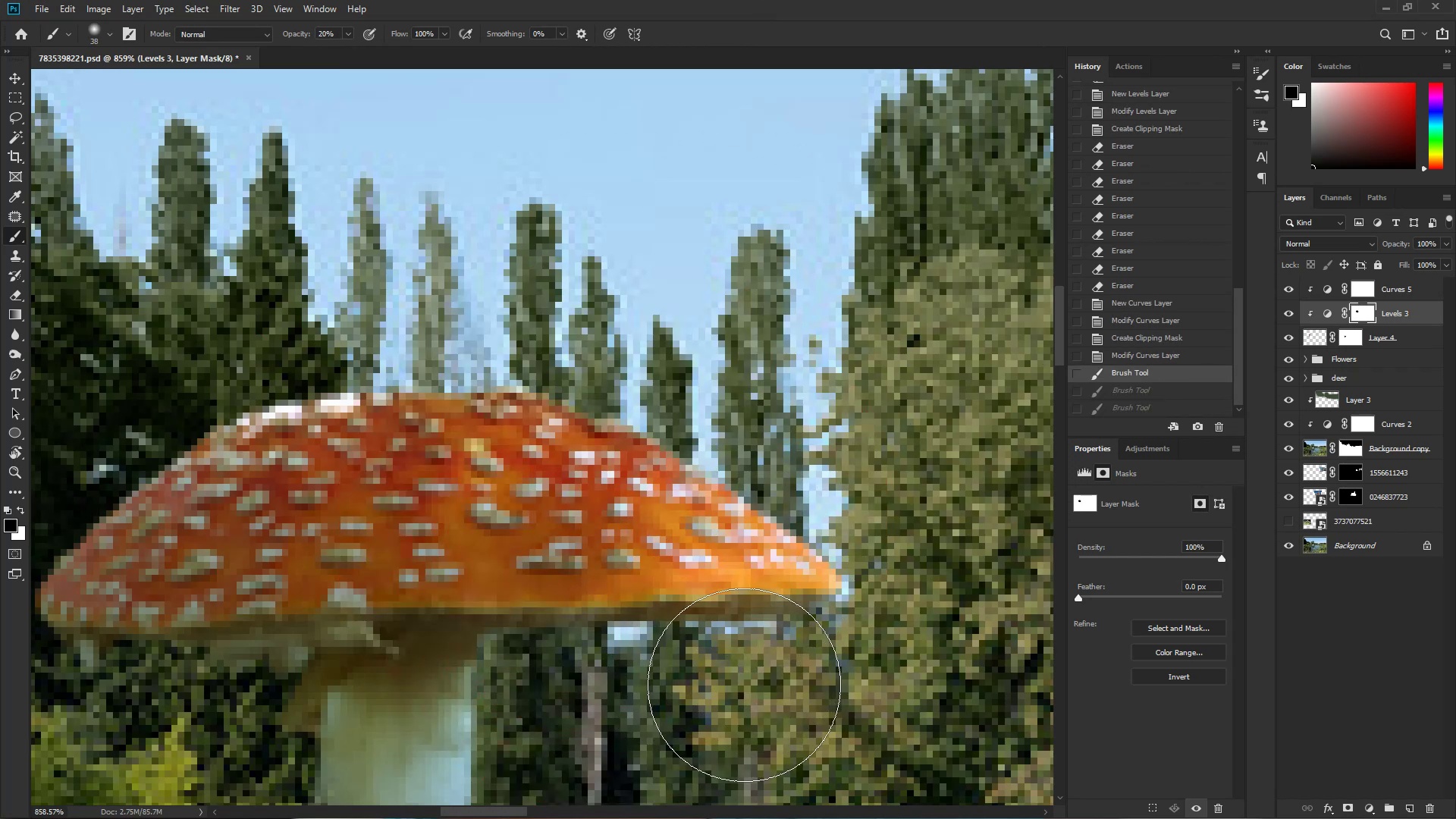 
left_click_drag(start_coordinate=[745, 669], to_coordinate=[704, 661])
 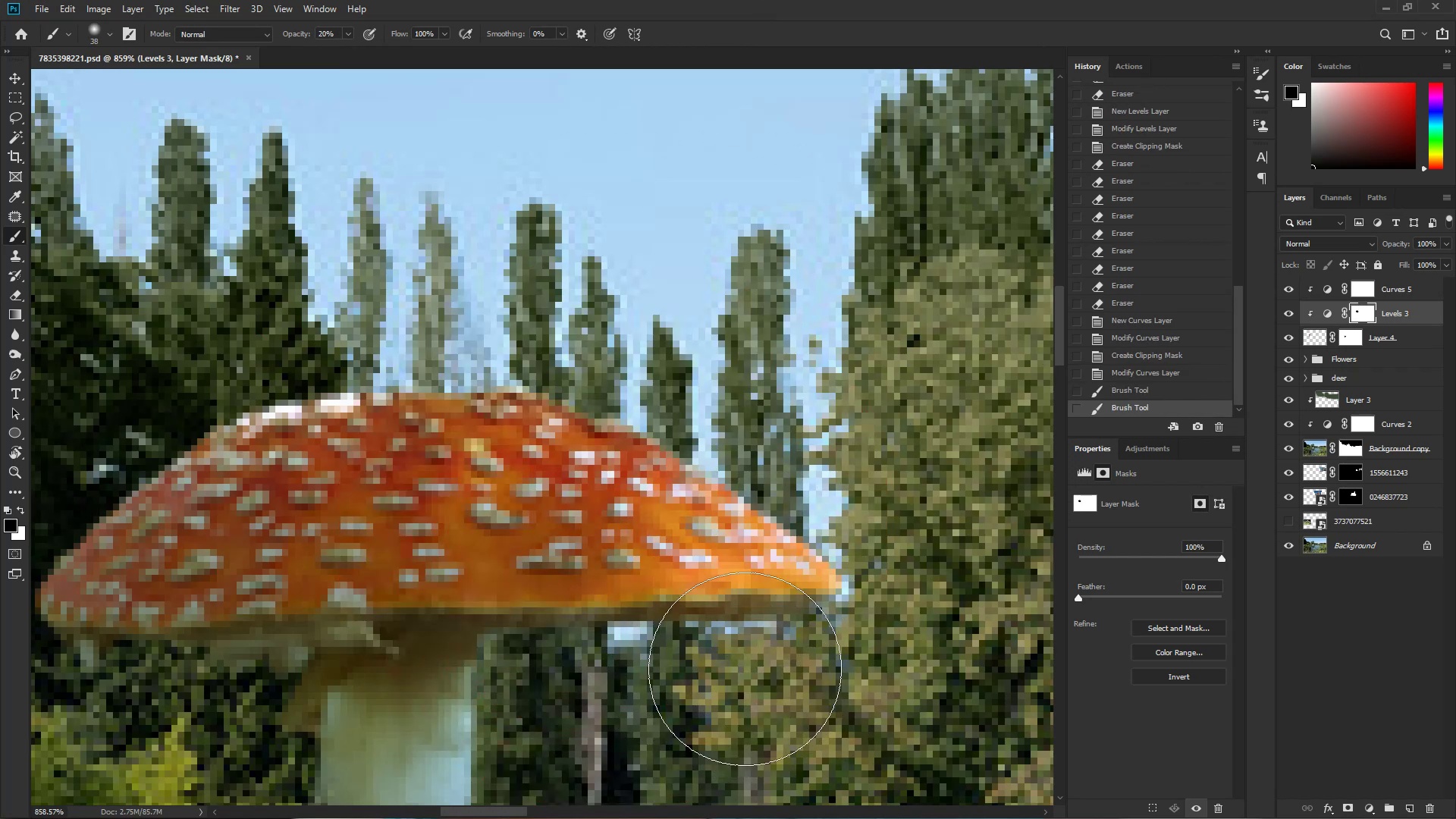 
left_click_drag(start_coordinate=[760, 661], to_coordinate=[707, 661])
 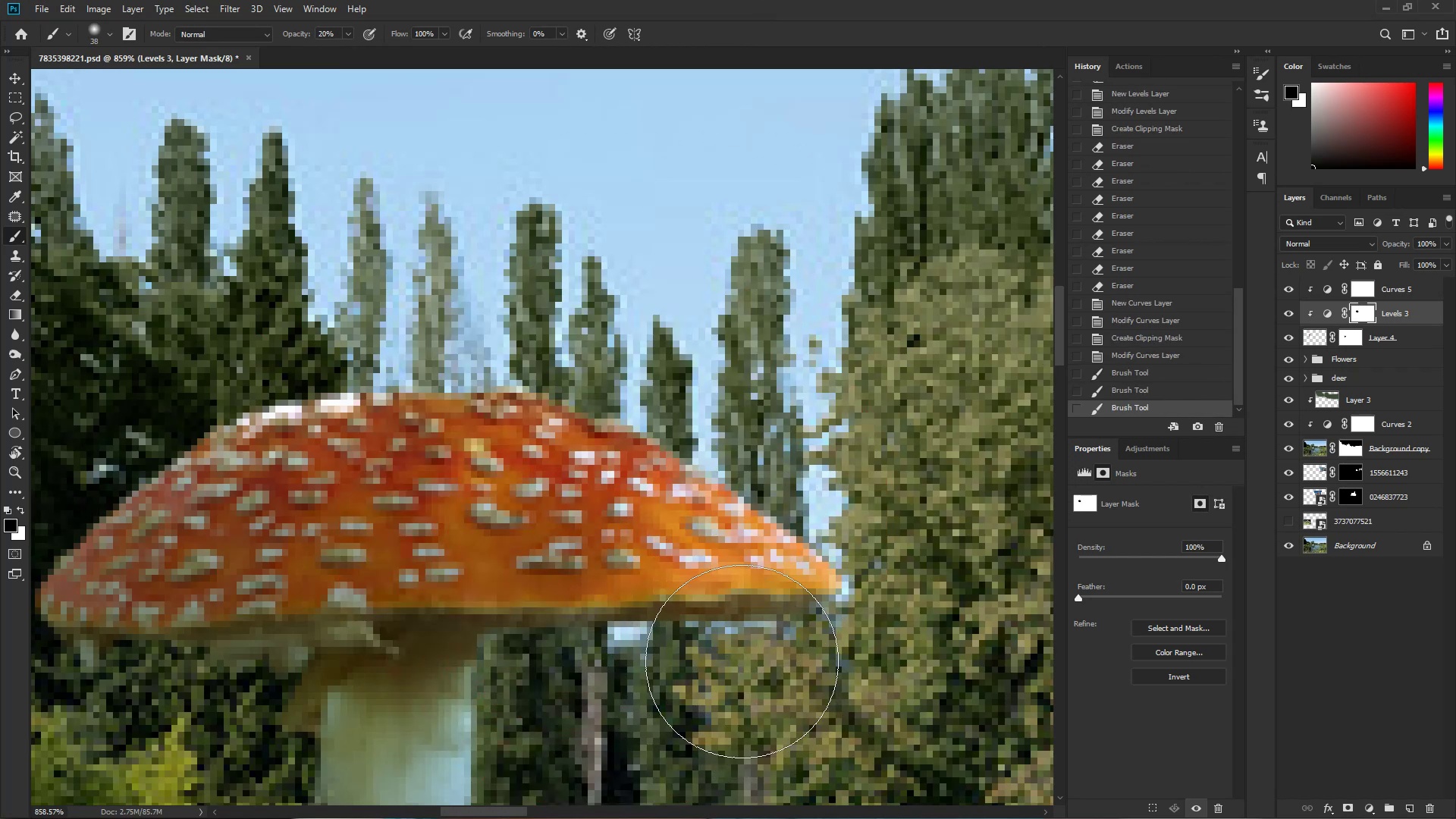 
left_click_drag(start_coordinate=[772, 675], to_coordinate=[800, 685])
 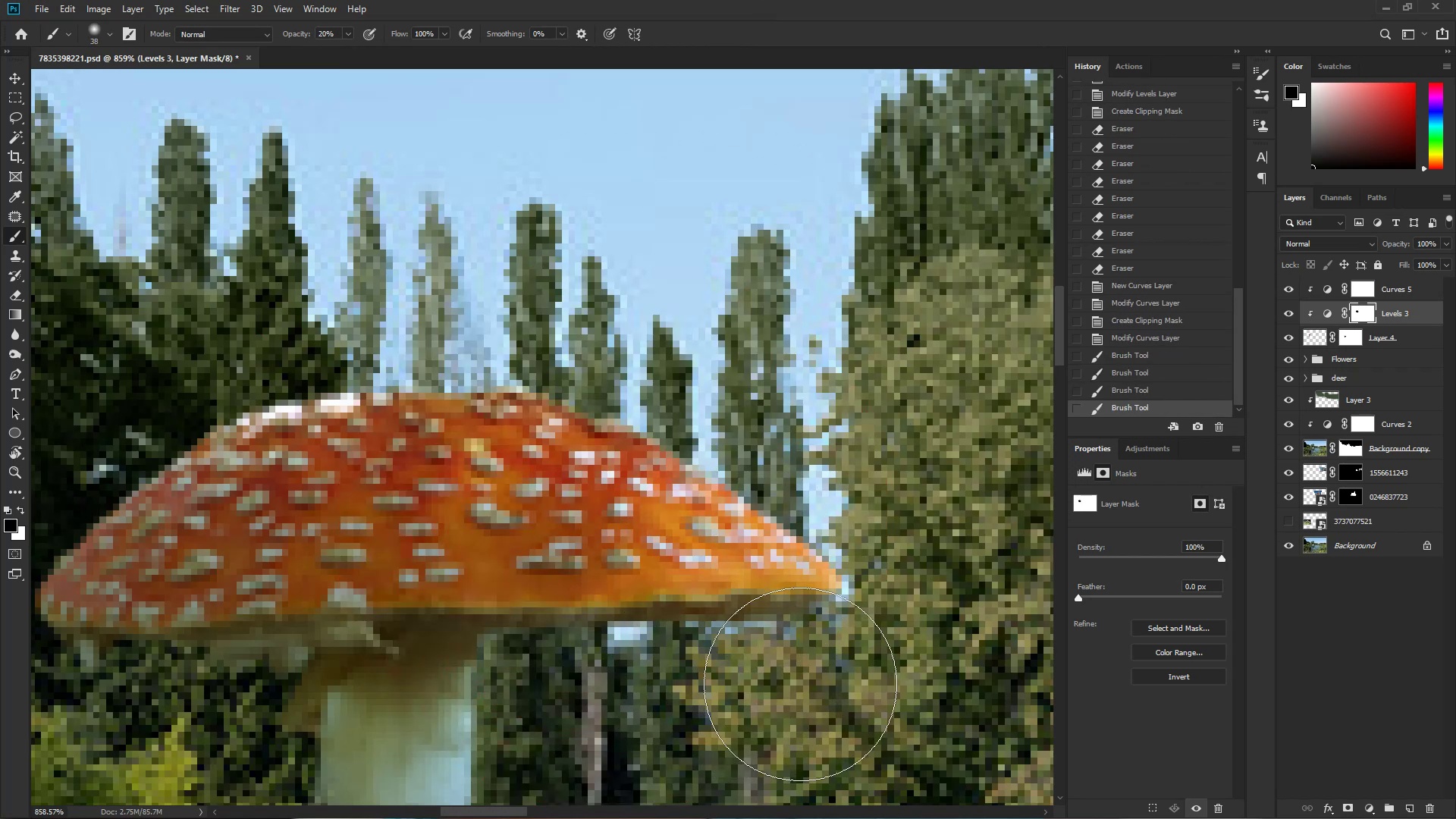 
left_click_drag(start_coordinate=[742, 675], to_coordinate=[760, 671])
 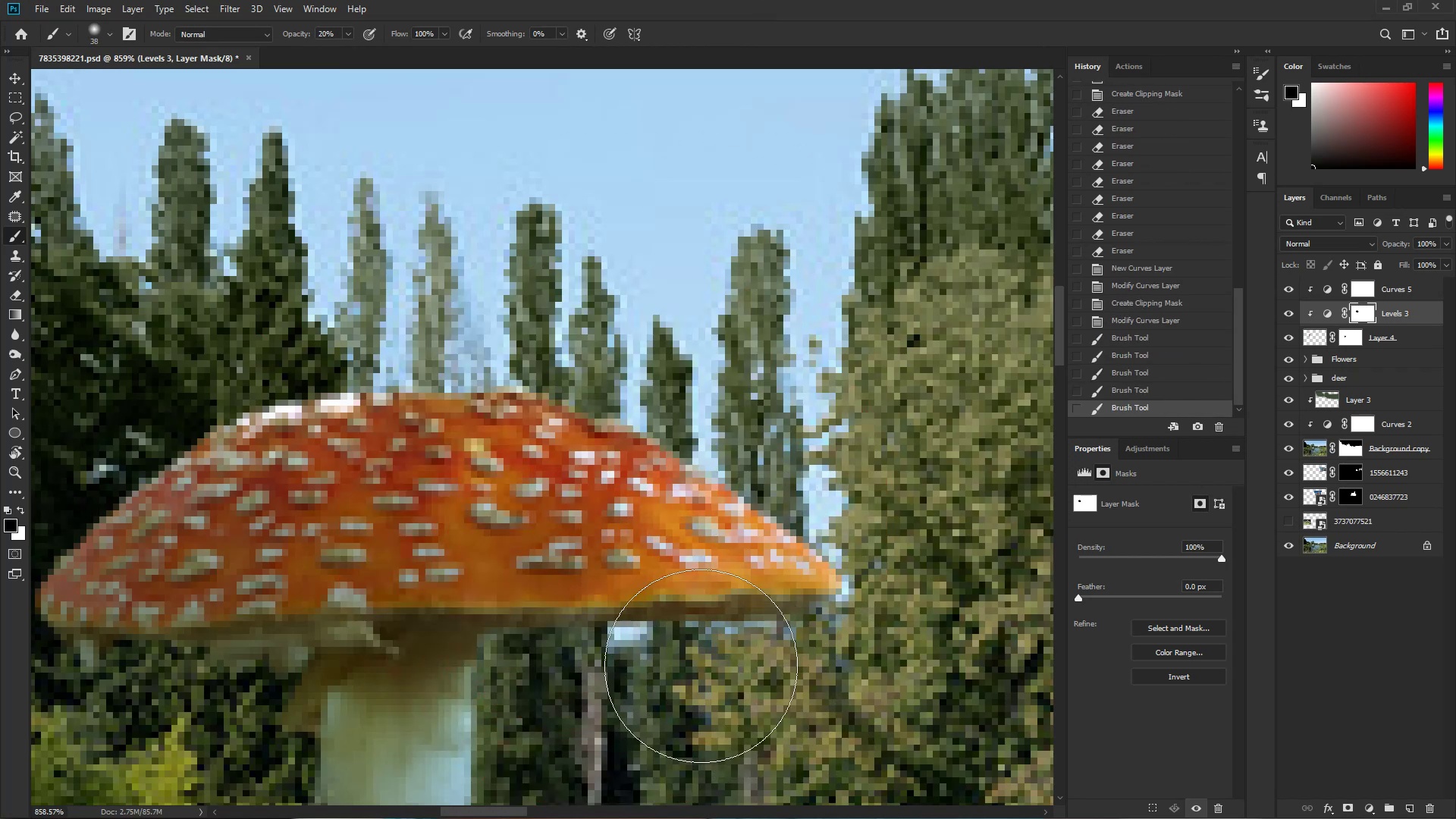 
left_click_drag(start_coordinate=[803, 681], to_coordinate=[544, 626])
 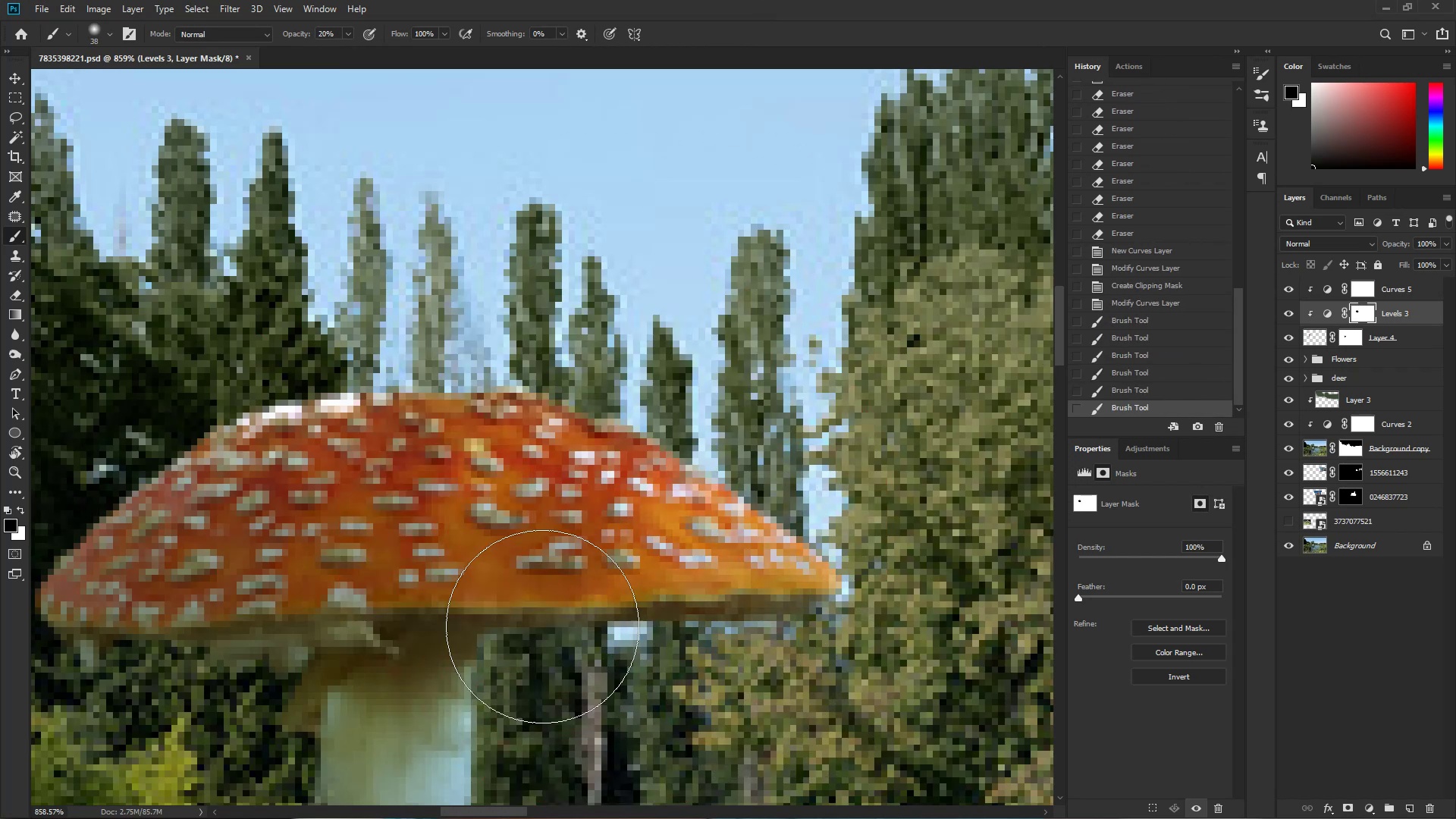 
left_click_drag(start_coordinate=[773, 673], to_coordinate=[820, 680])
 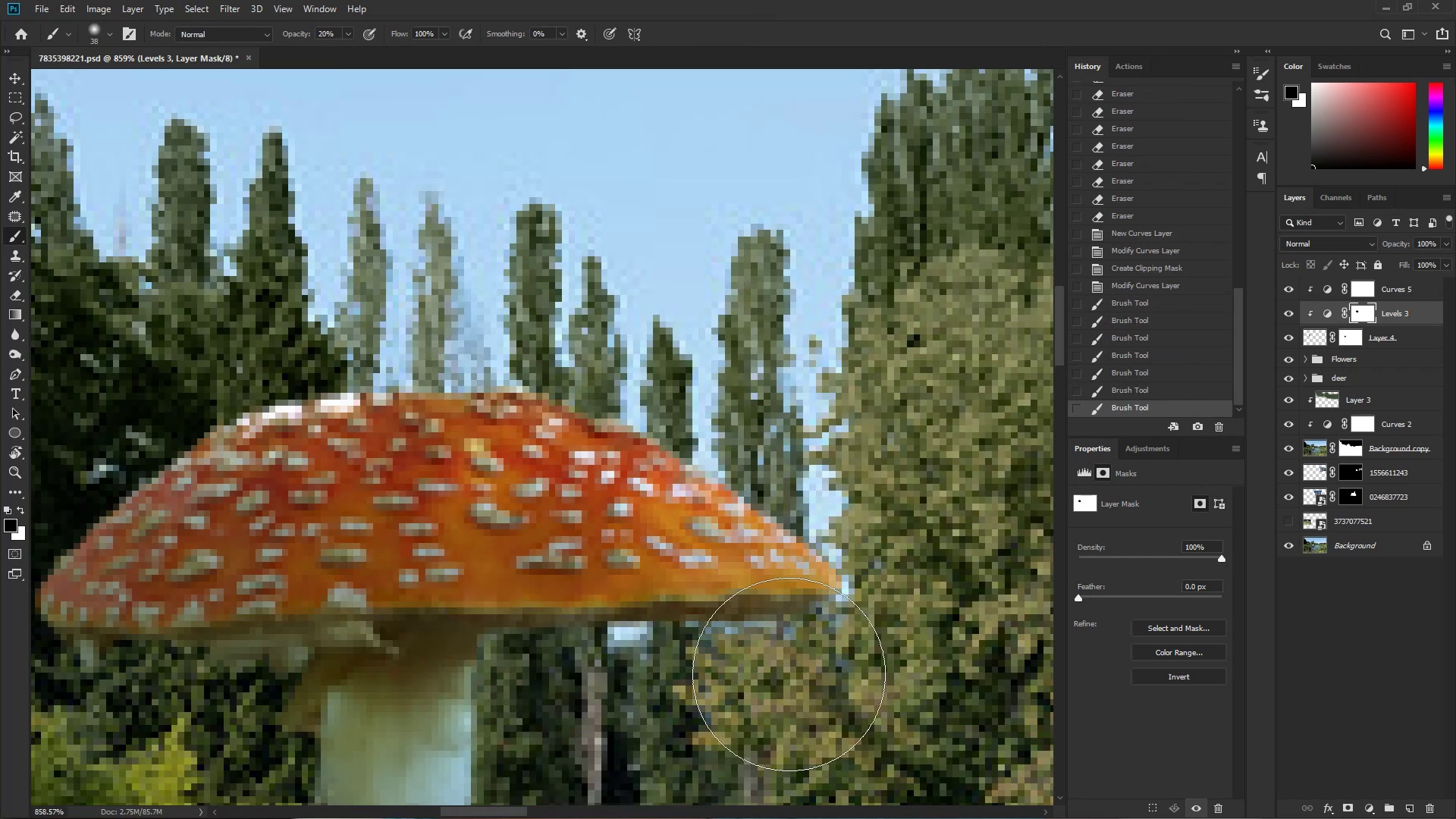 
left_click_drag(start_coordinate=[699, 654], to_coordinate=[794, 673])
 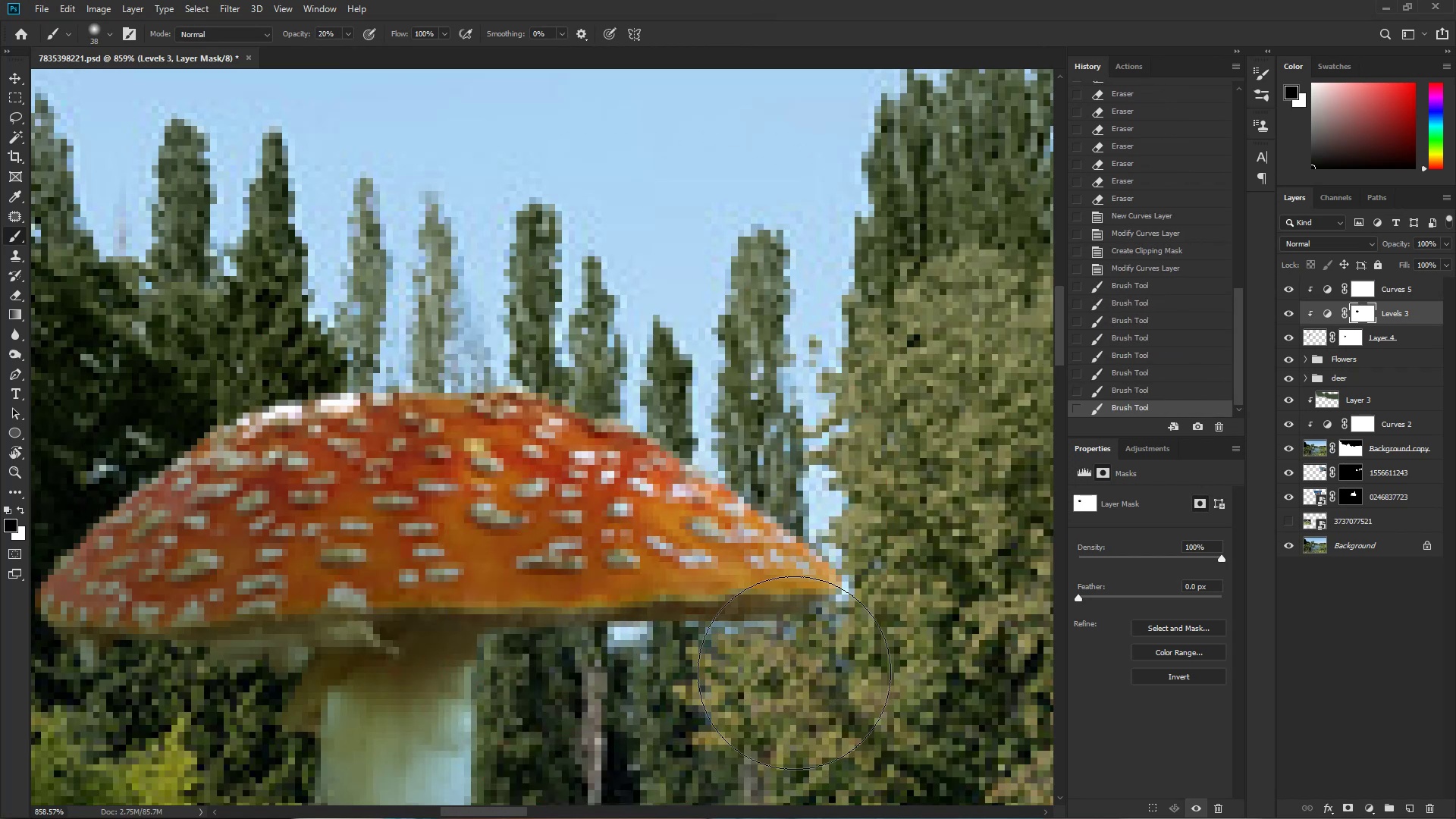 
left_click_drag(start_coordinate=[757, 667], to_coordinate=[872, 690])
 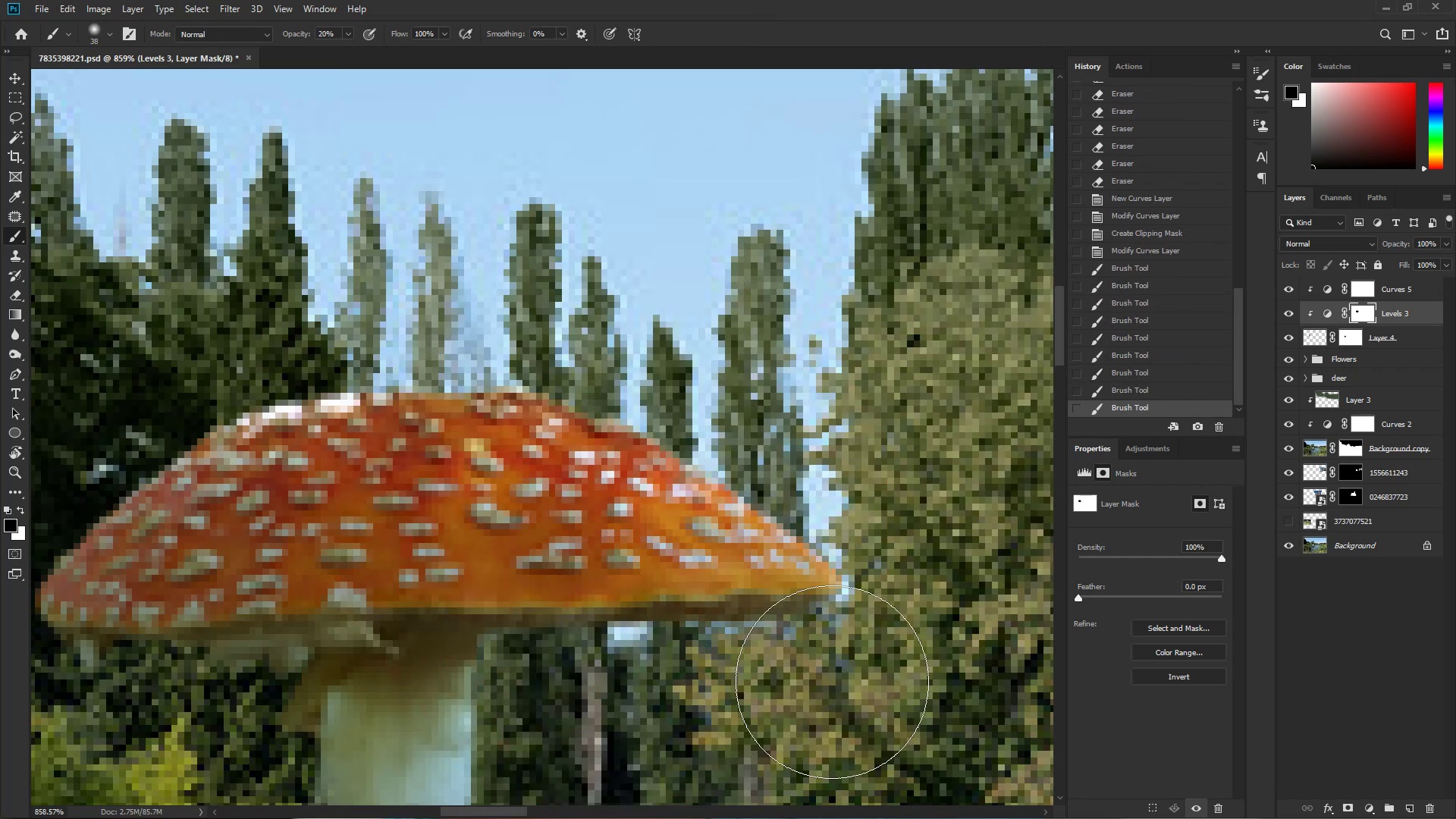 
left_click_drag(start_coordinate=[685, 652], to_coordinate=[801, 672])
 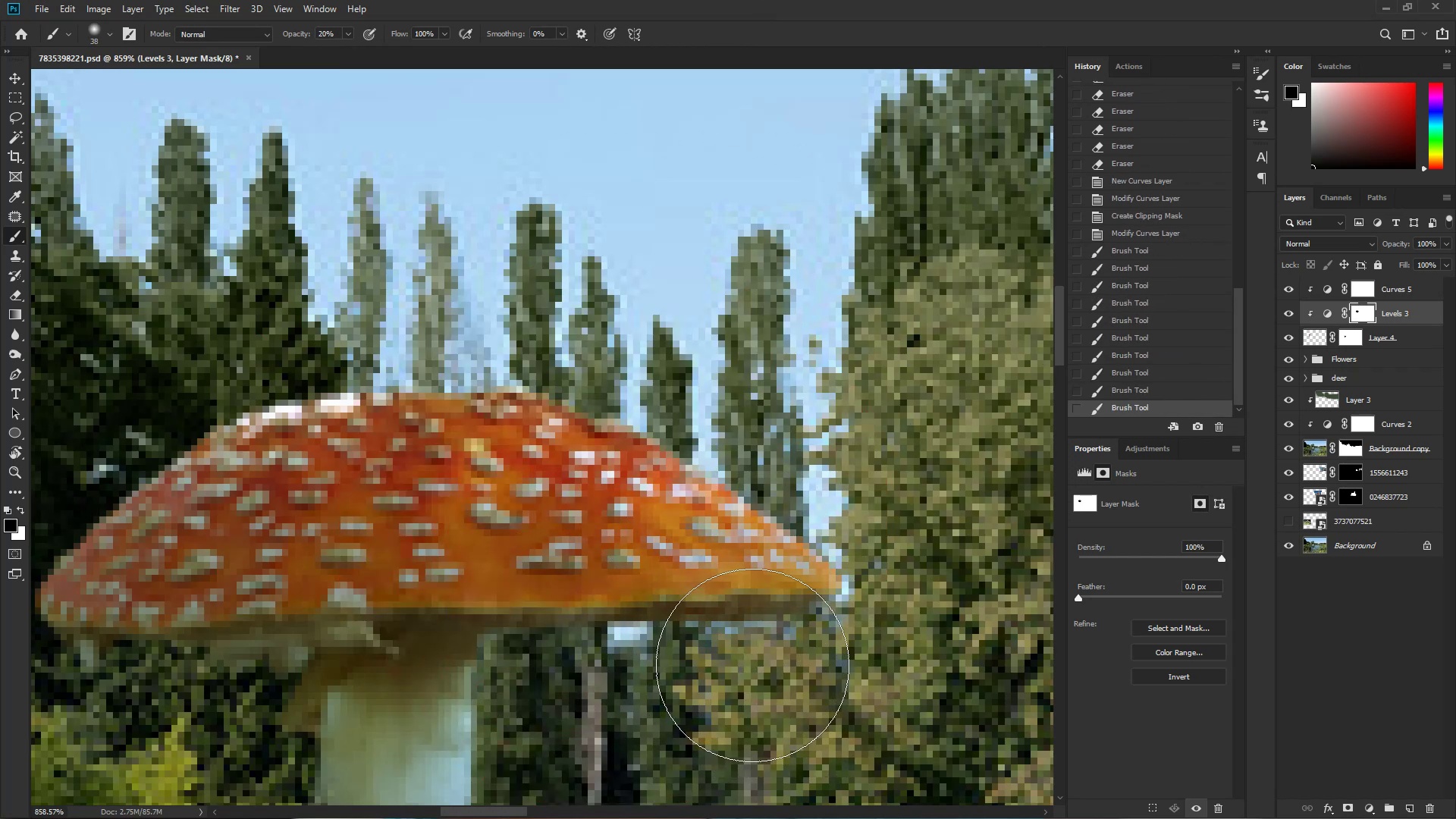 
left_click_drag(start_coordinate=[749, 659], to_coordinate=[818, 667])
 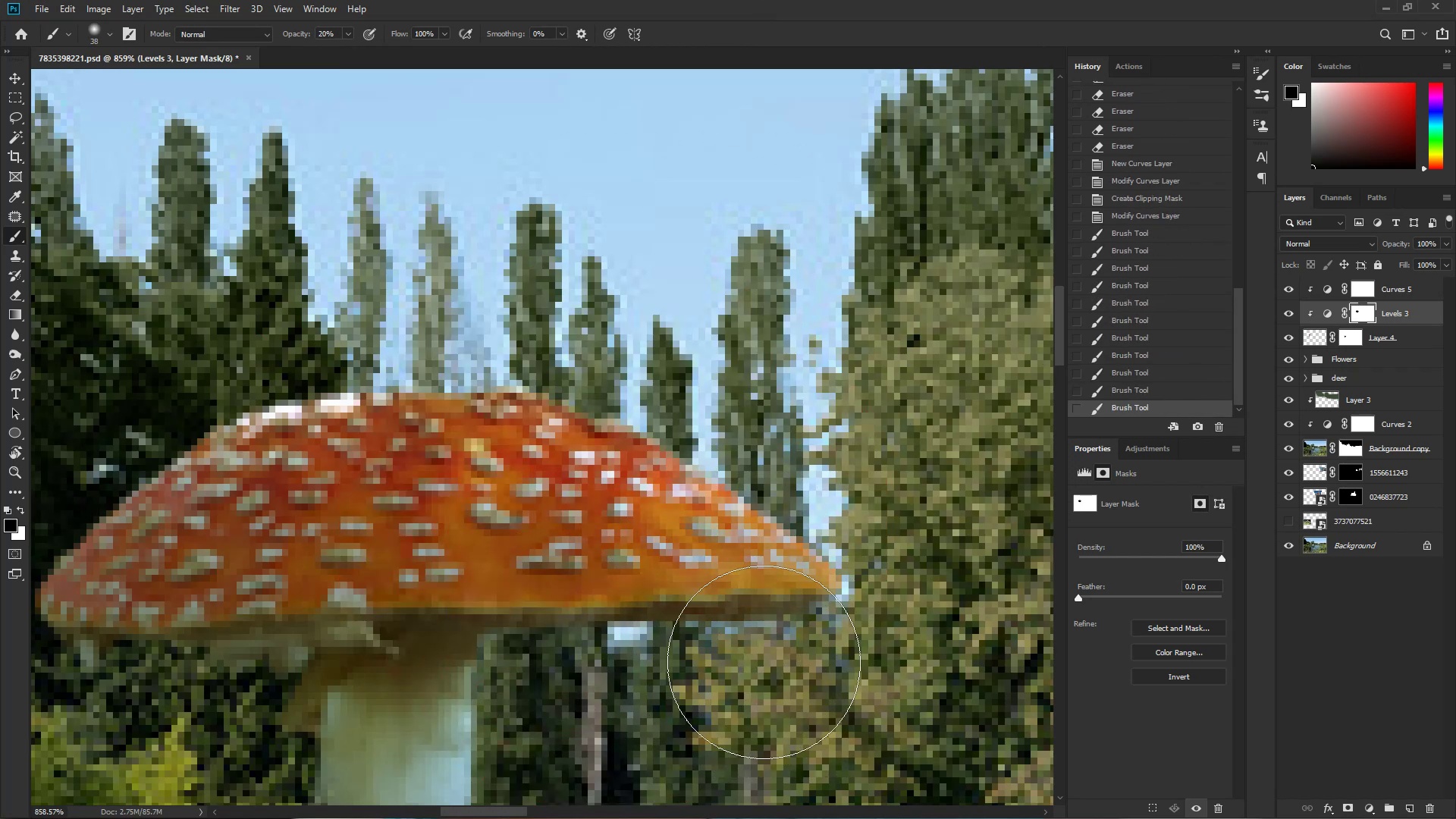 
key(Control+ControlLeft)
 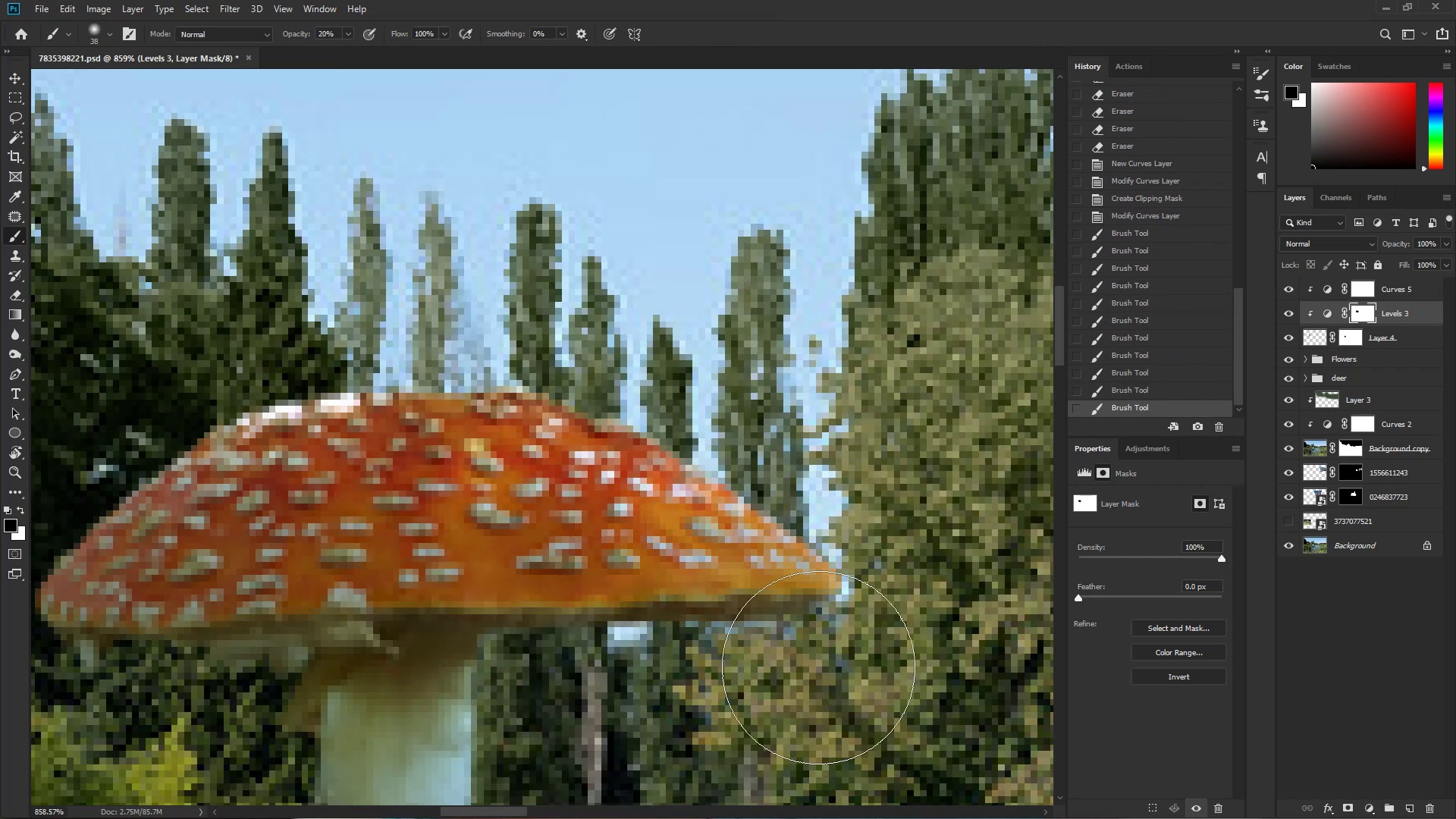 
hold_key(key=Space, duration=0.92)
 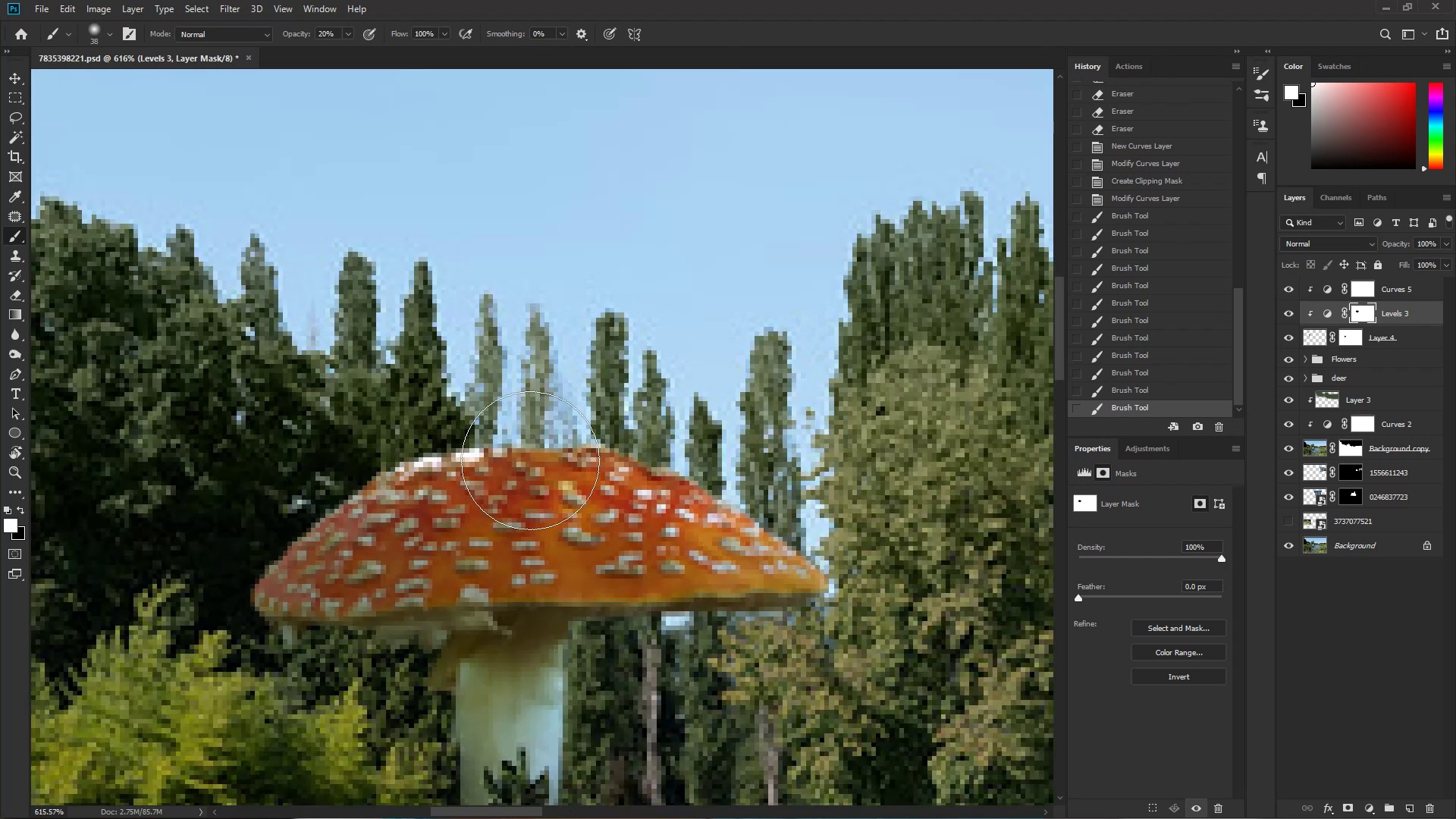 
left_click_drag(start_coordinate=[687, 548], to_coordinate=[625, 558])
 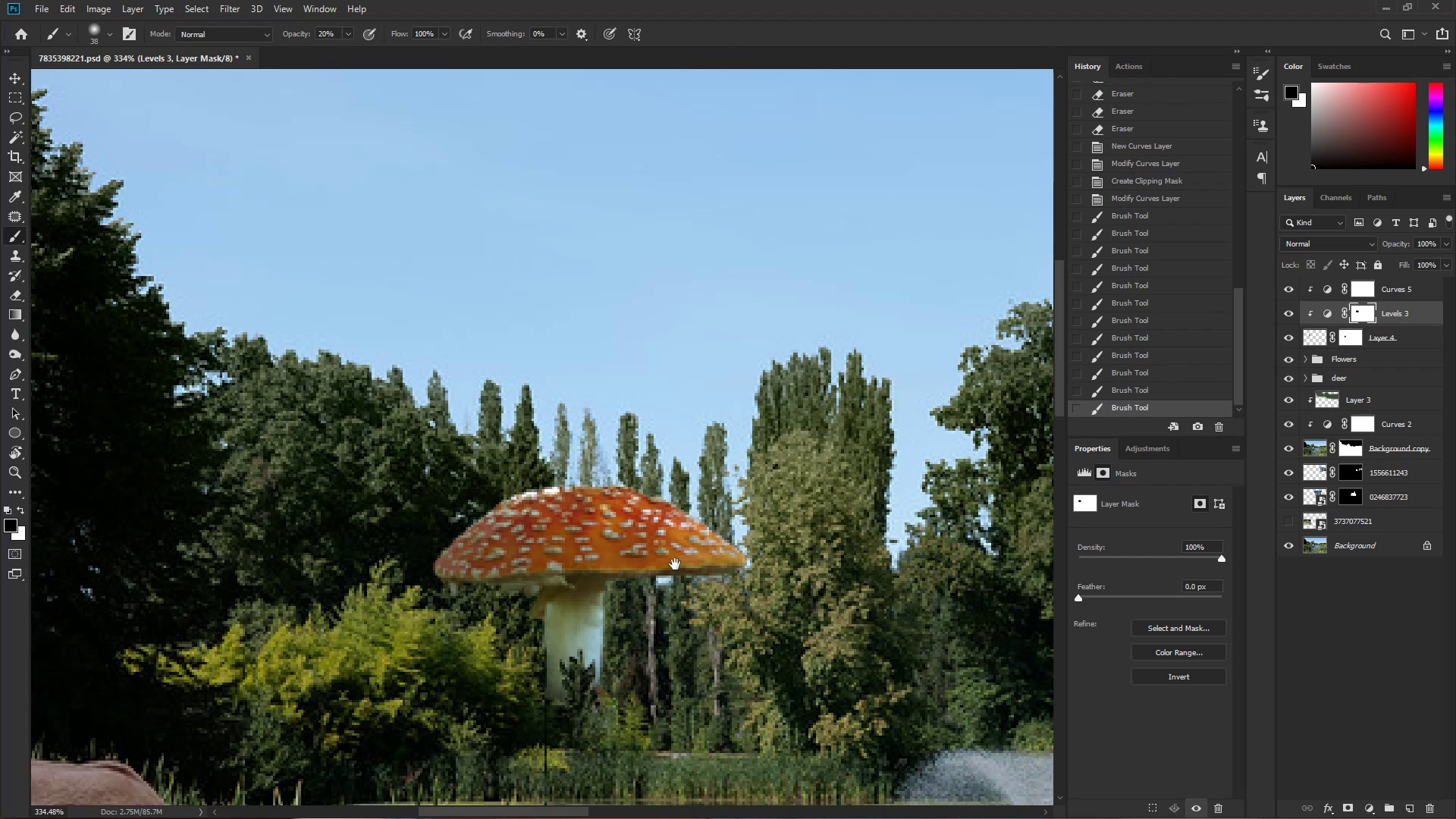 
key(Control+ControlLeft)
 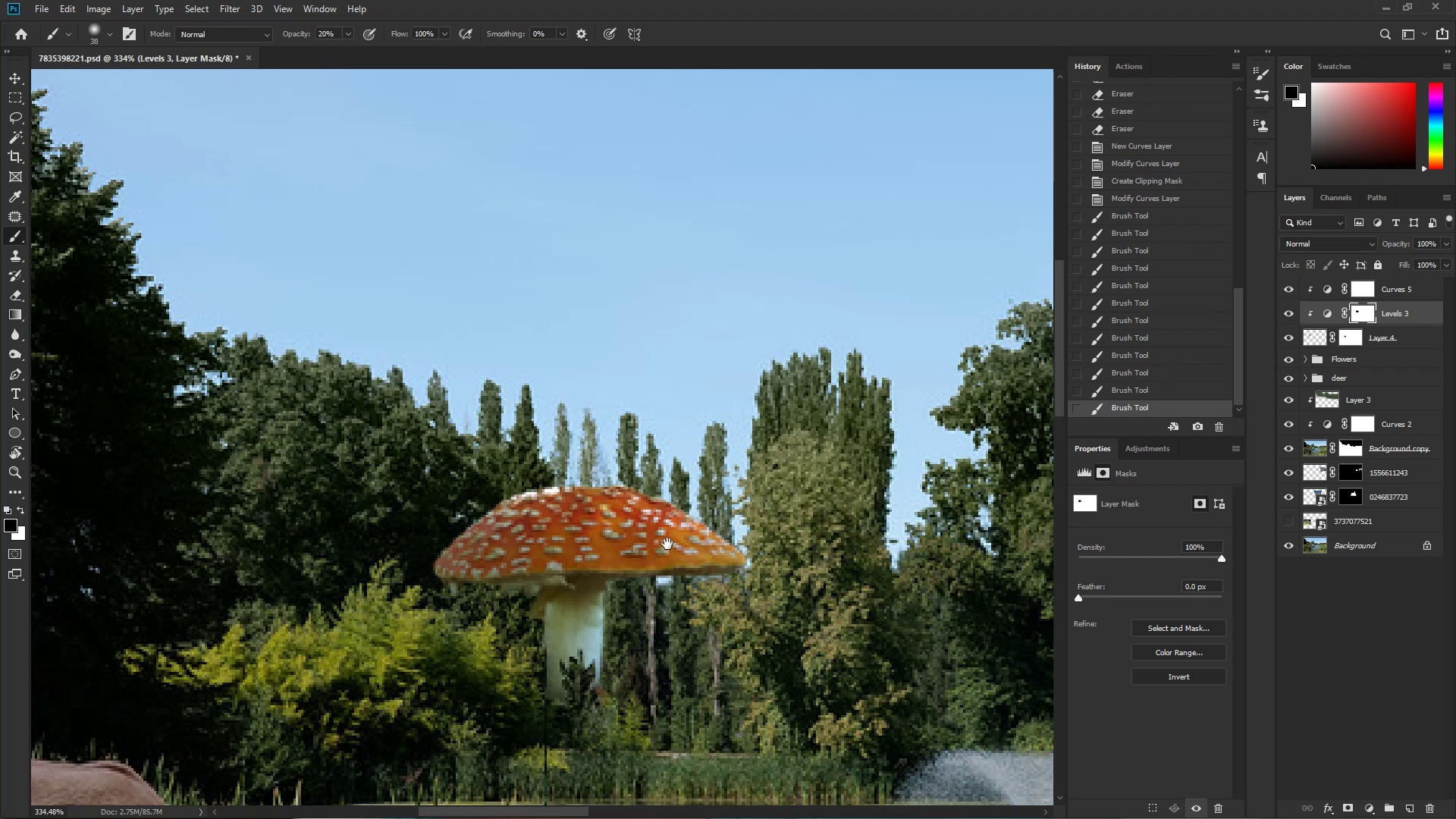 
left_click_drag(start_coordinate=[650, 534], to_coordinate=[695, 532])
 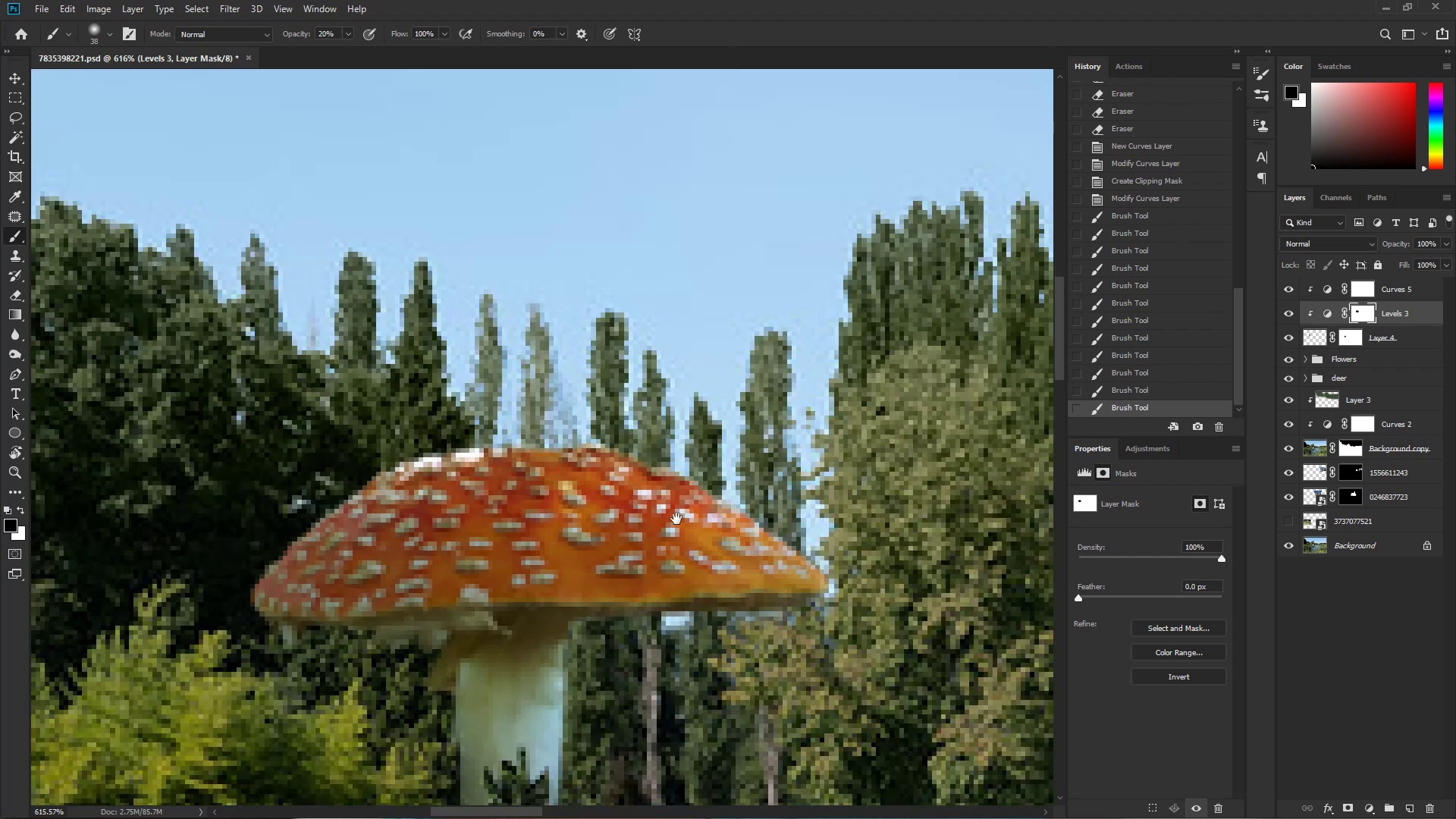 
key(X)
 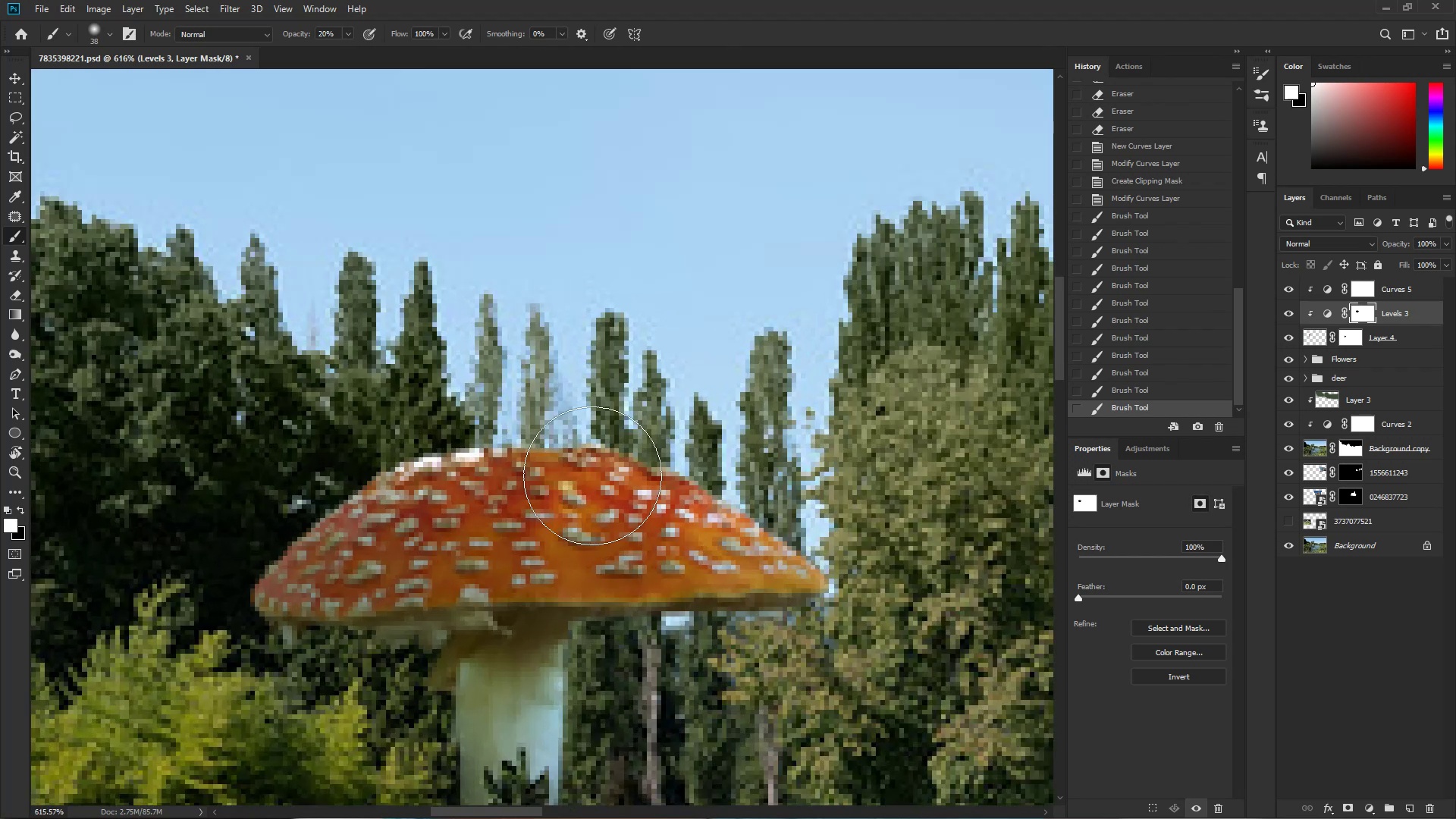 
key(Alt+AltLeft)
 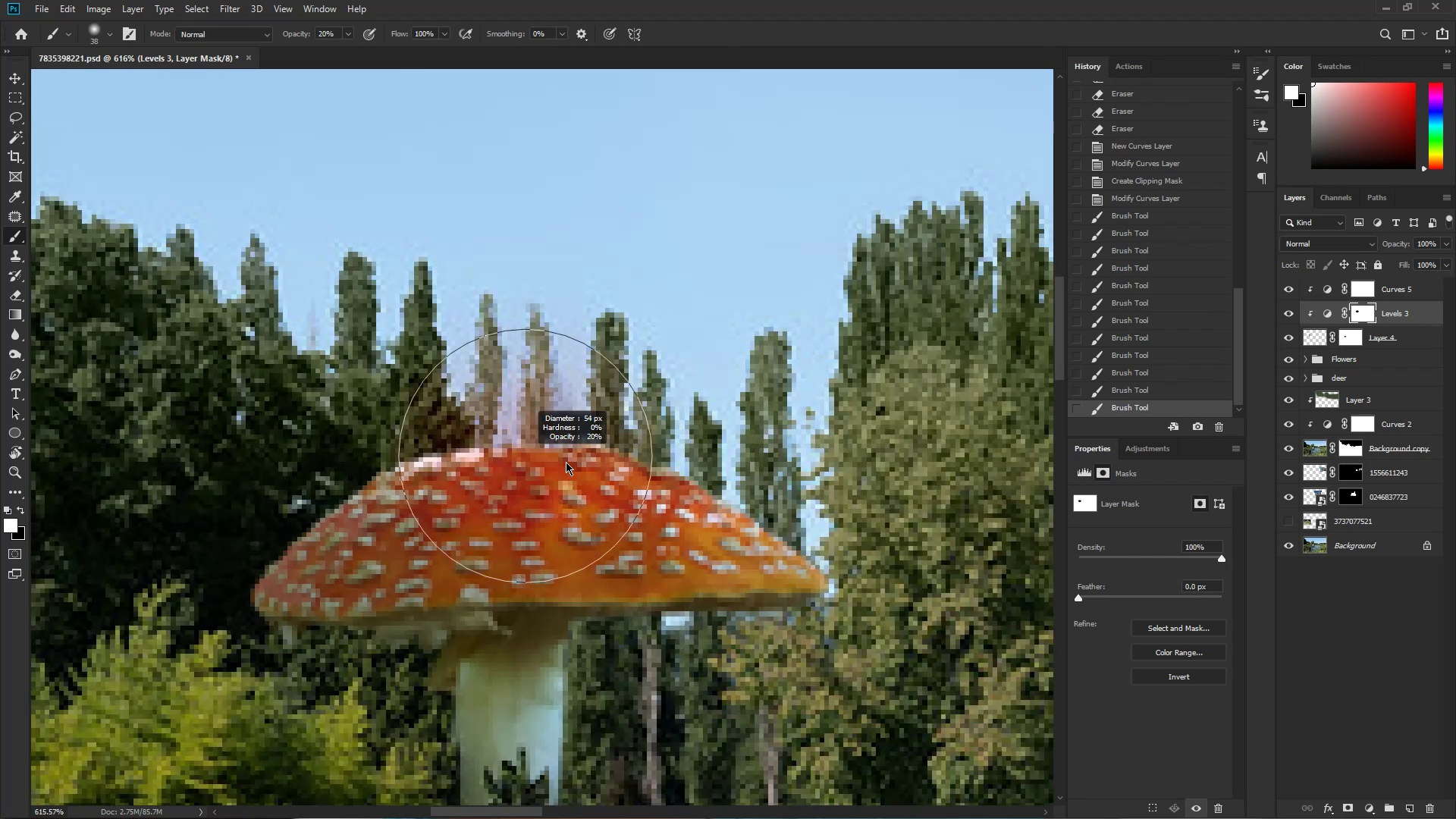 
left_click_drag(start_coordinate=[510, 408], to_coordinate=[627, 408])
 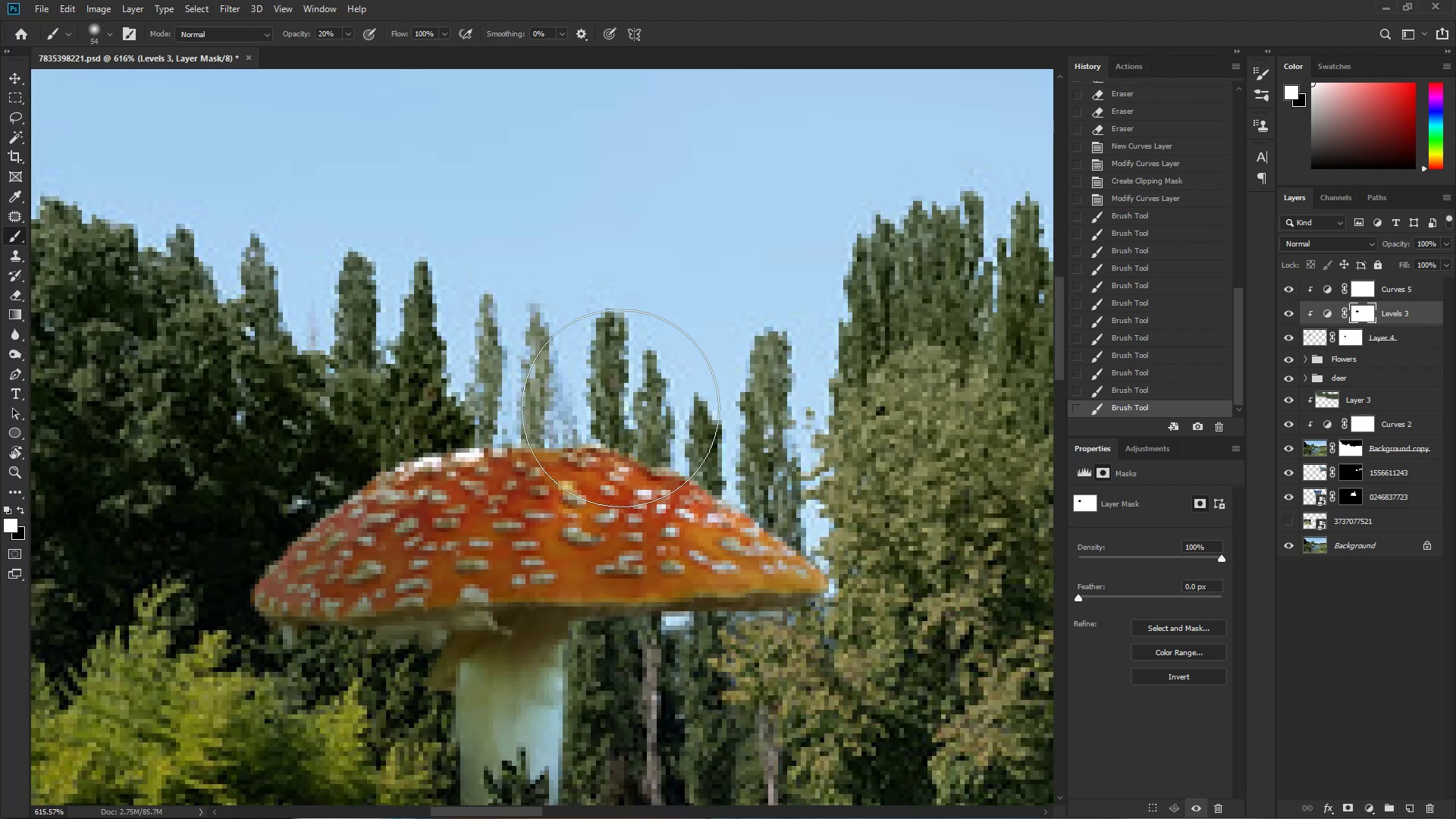 
left_click_drag(start_coordinate=[576, 408], to_coordinate=[676, 426])
 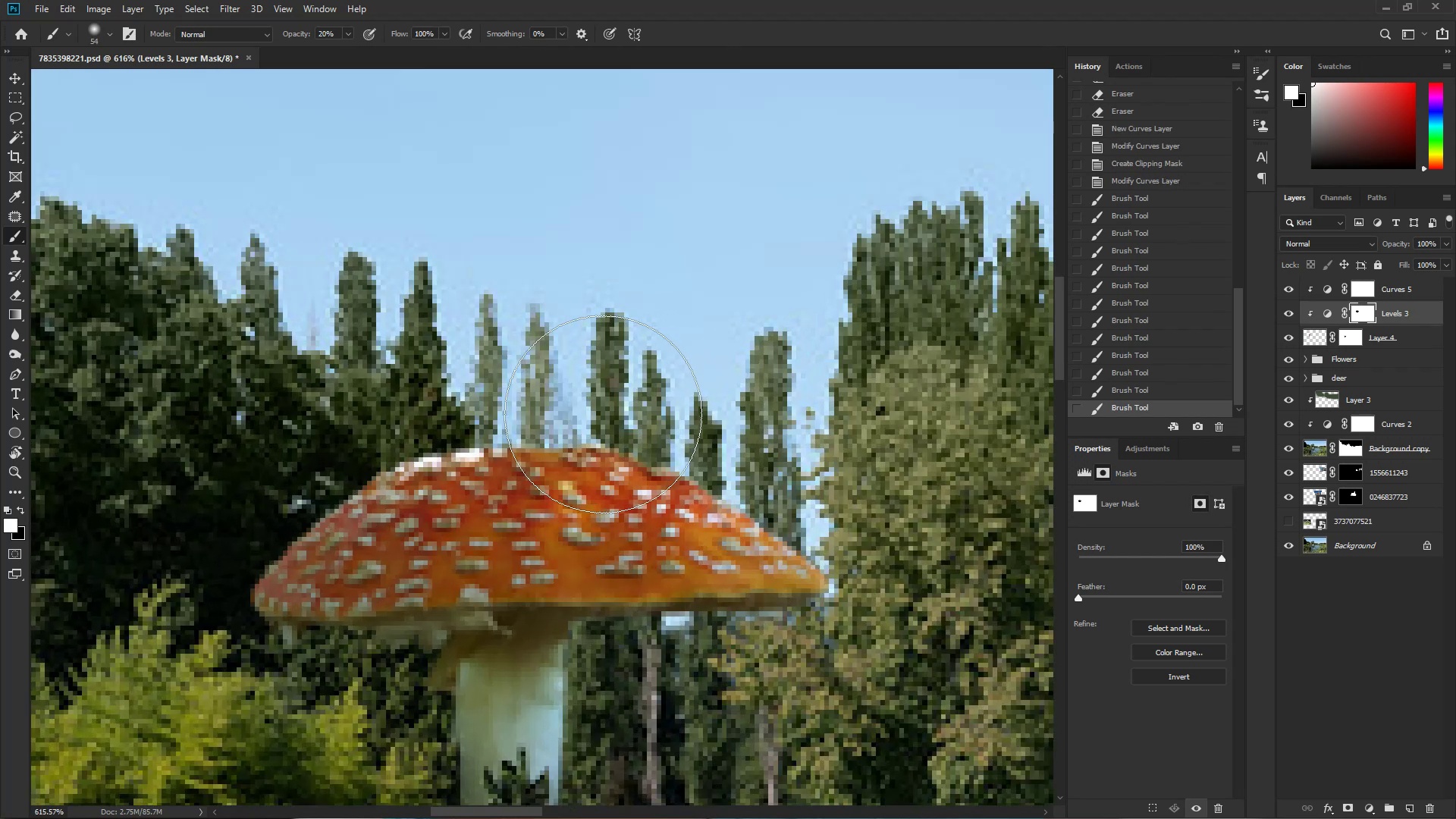 
left_click_drag(start_coordinate=[594, 426], to_coordinate=[680, 436])
 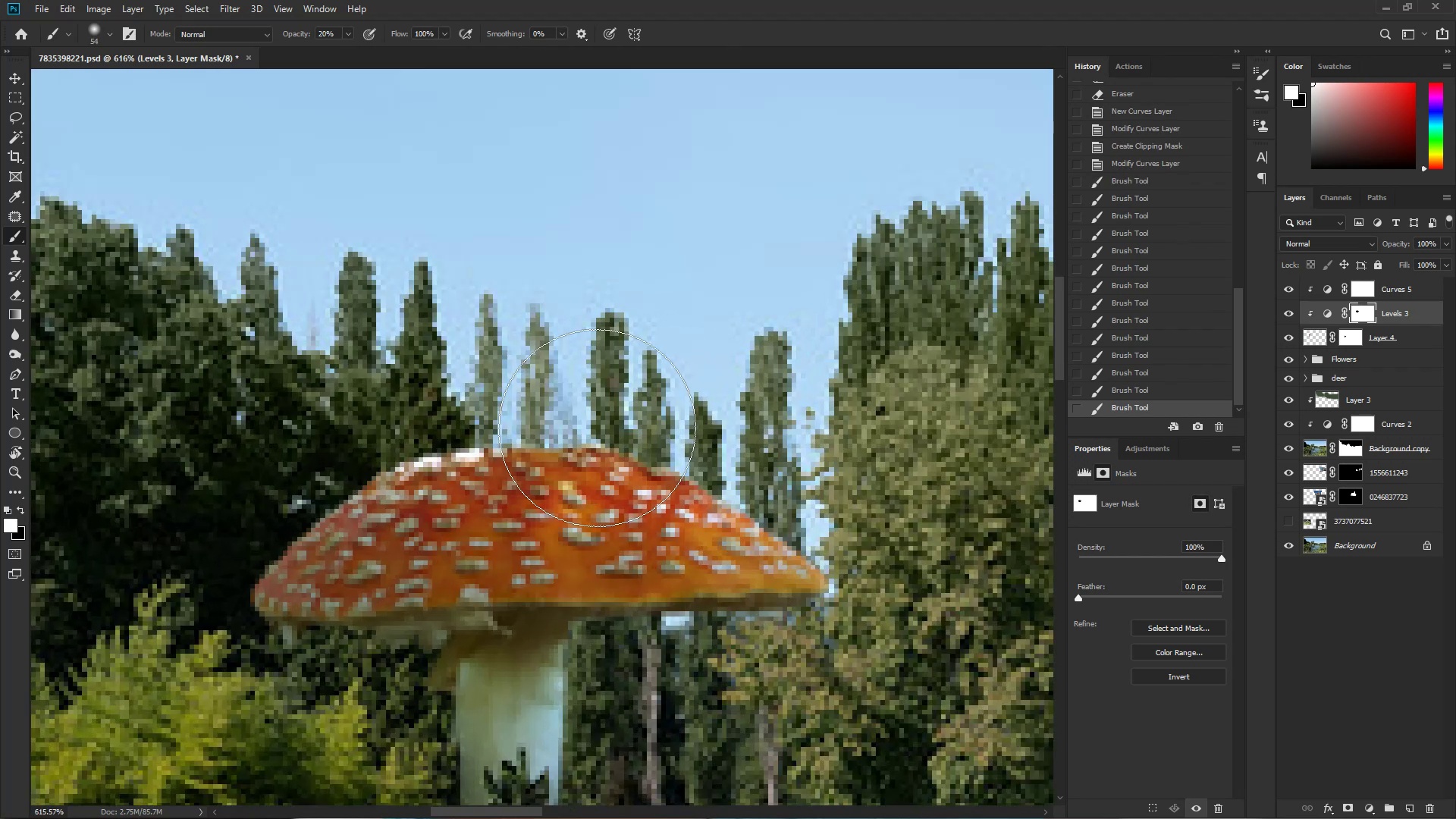 
left_click_drag(start_coordinate=[662, 432], to_coordinate=[843, 472])
 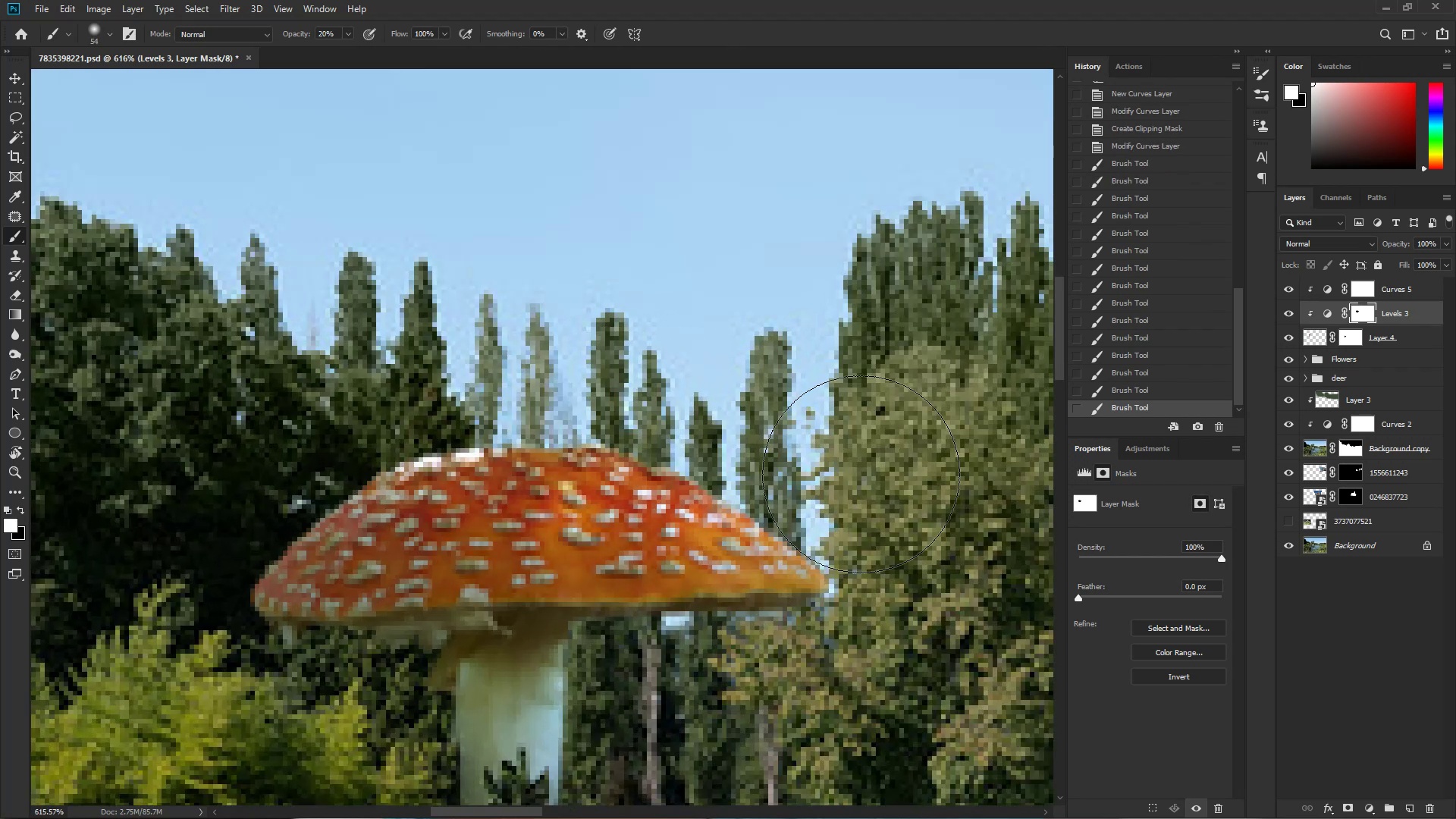 
left_click_drag(start_coordinate=[797, 462], to_coordinate=[892, 480])
 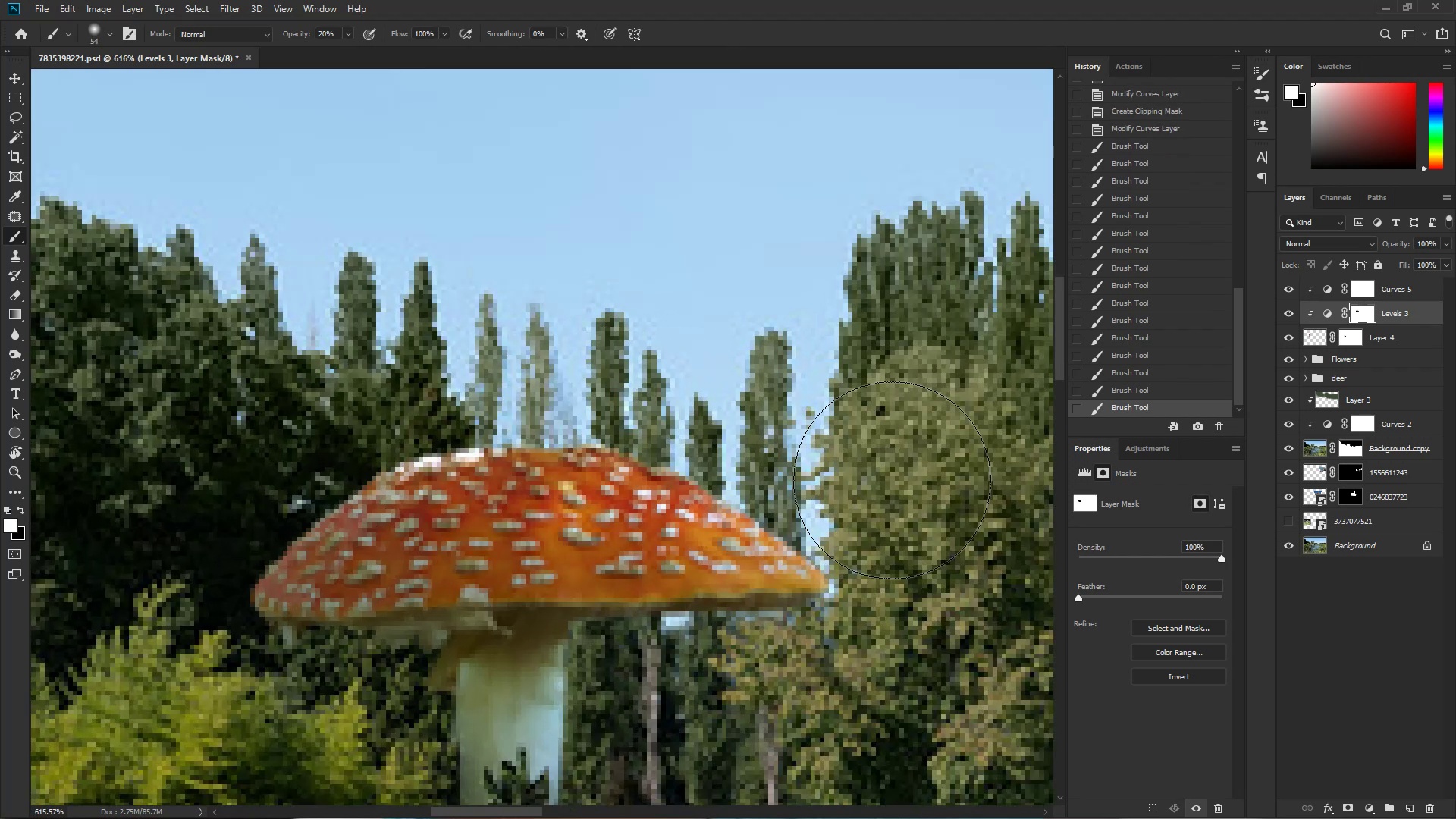 
key(Alt+AltLeft)
 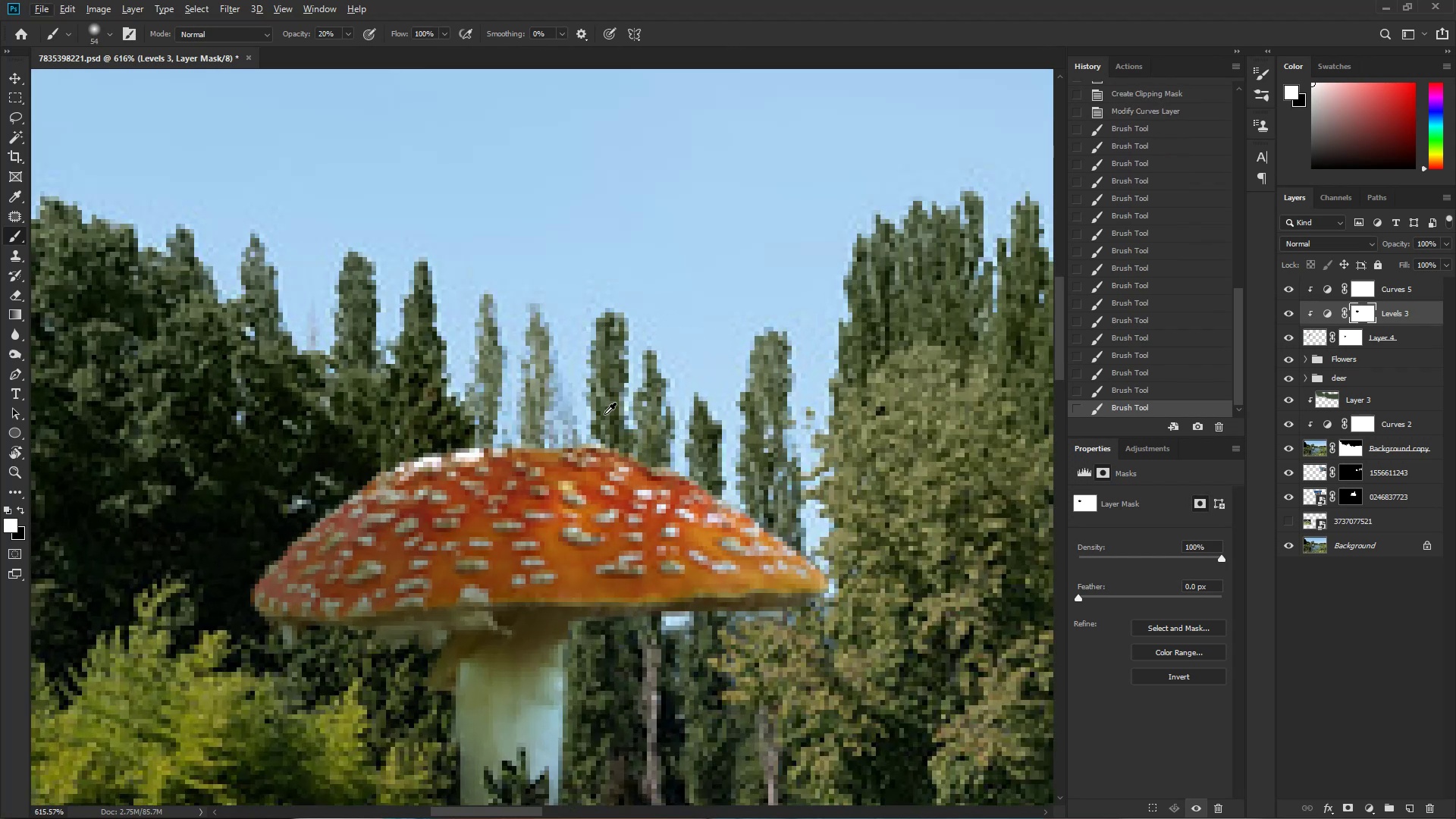 
left_click_drag(start_coordinate=[672, 433], to_coordinate=[507, 406])
 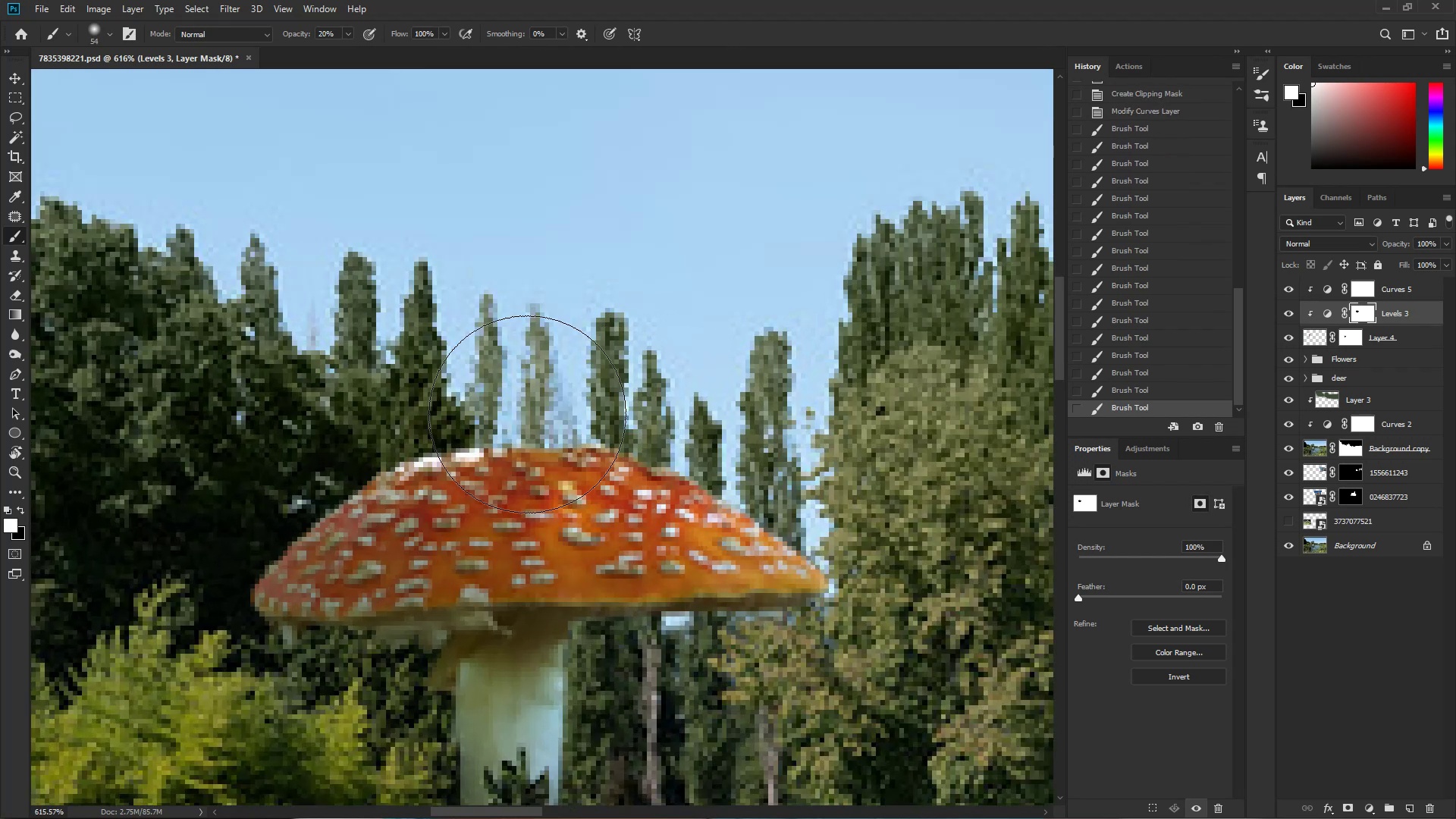 
left_click_drag(start_coordinate=[595, 404], to_coordinate=[400, 369])
 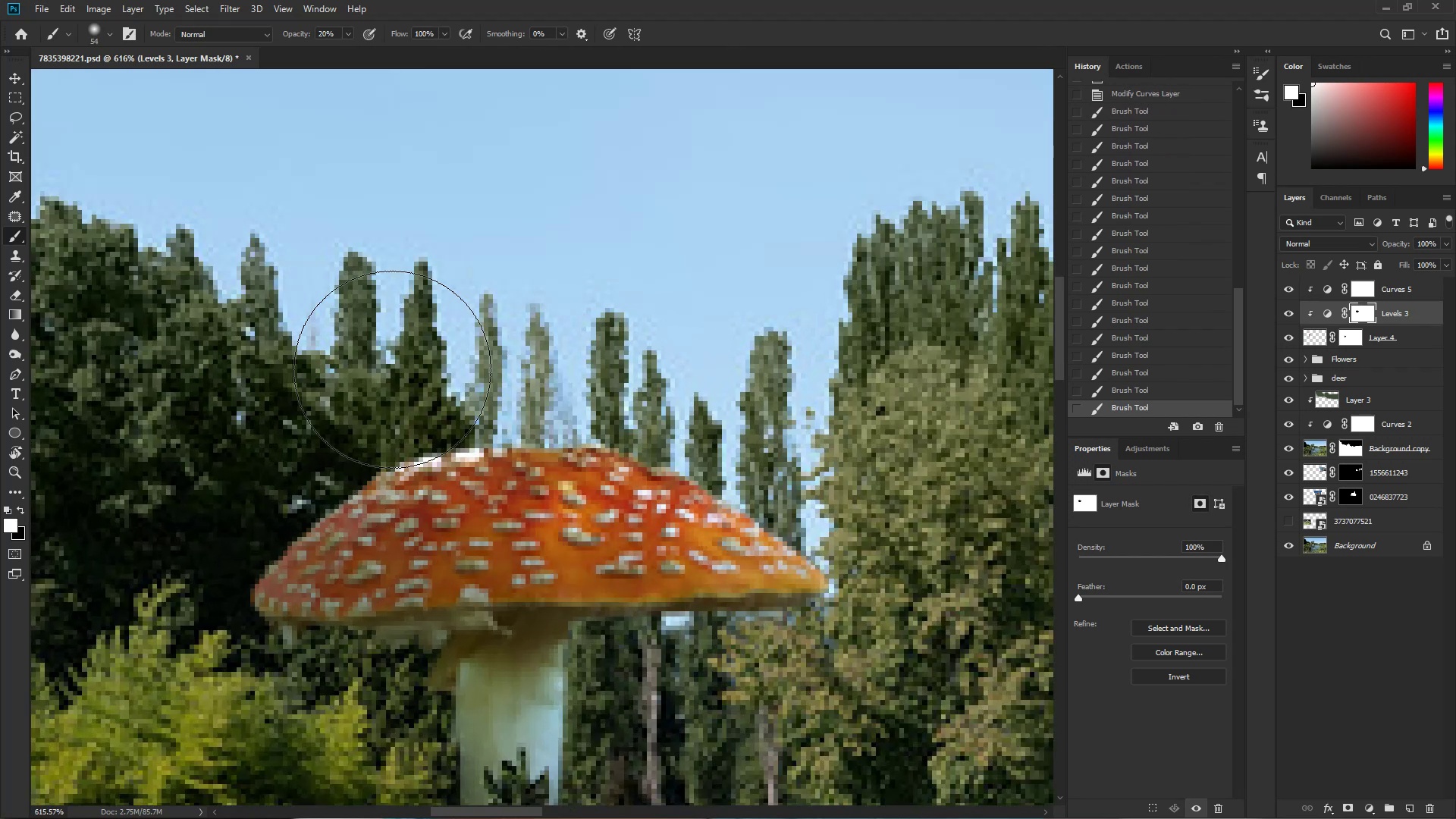 
left_click_drag(start_coordinate=[526, 388], to_coordinate=[371, 354])
 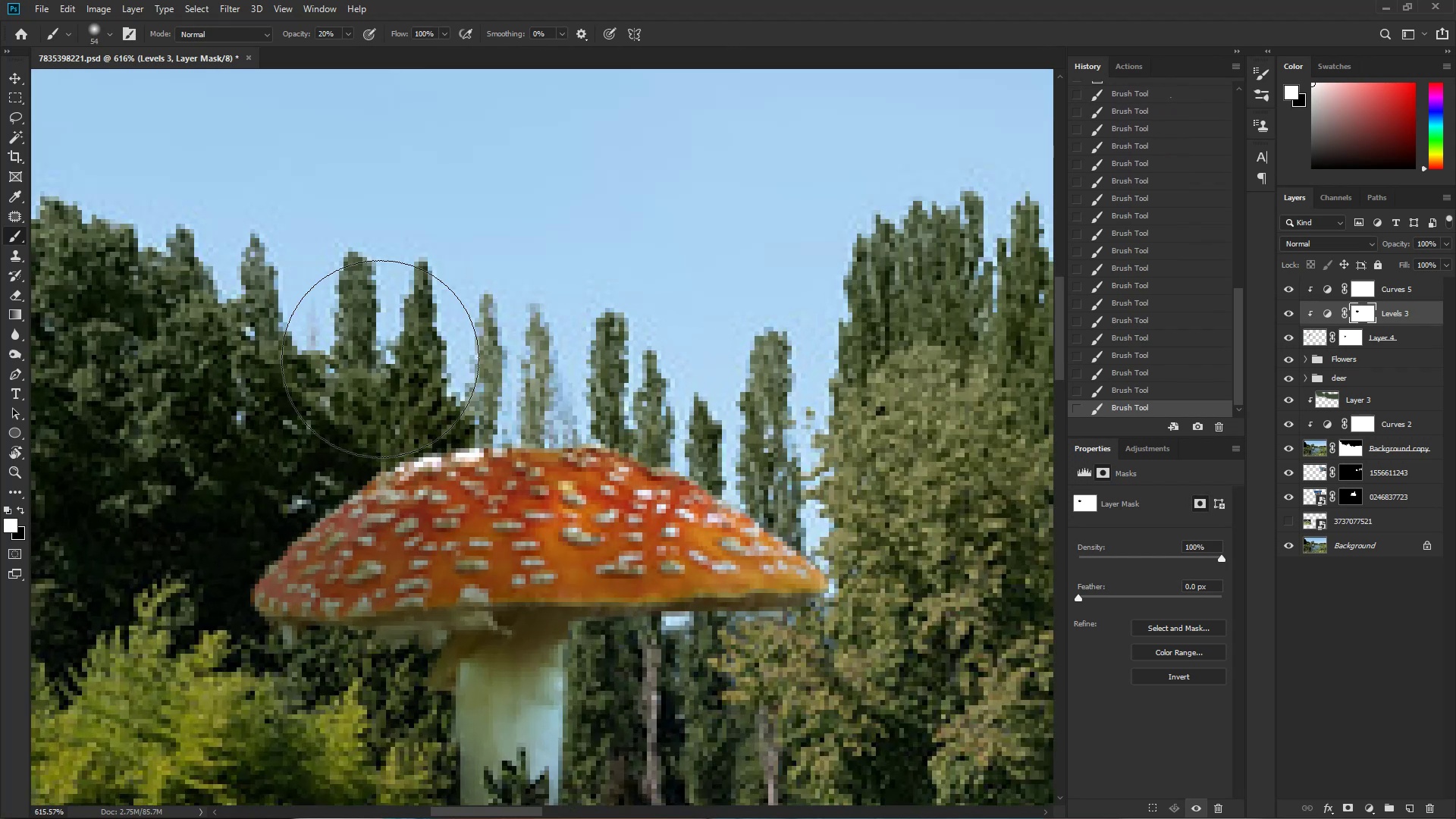 
left_click_drag(start_coordinate=[550, 377], to_coordinate=[379, 359])
 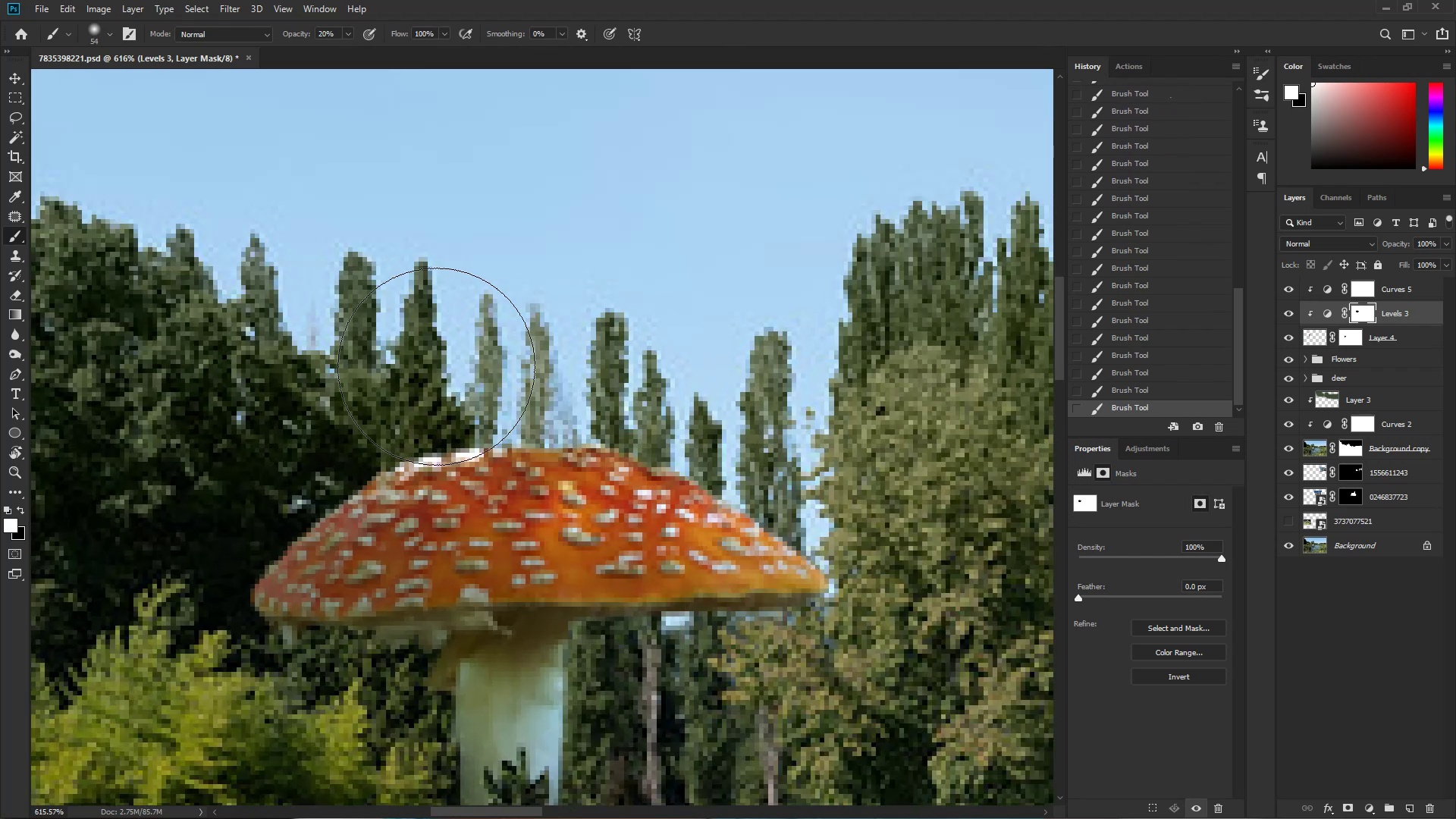 
hold_key(key=Space, duration=1.62)
 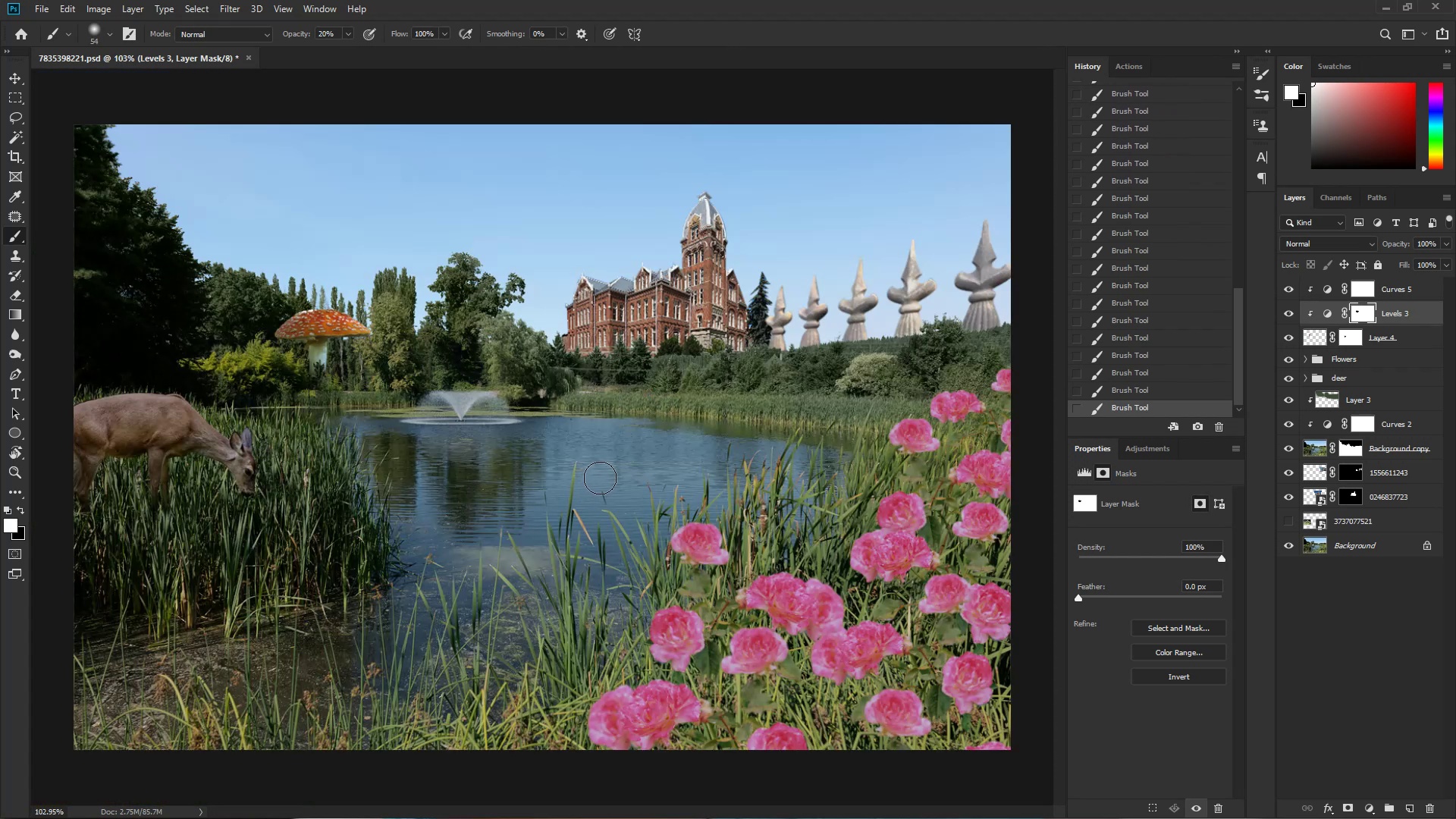 
key(Control+ControlLeft)
 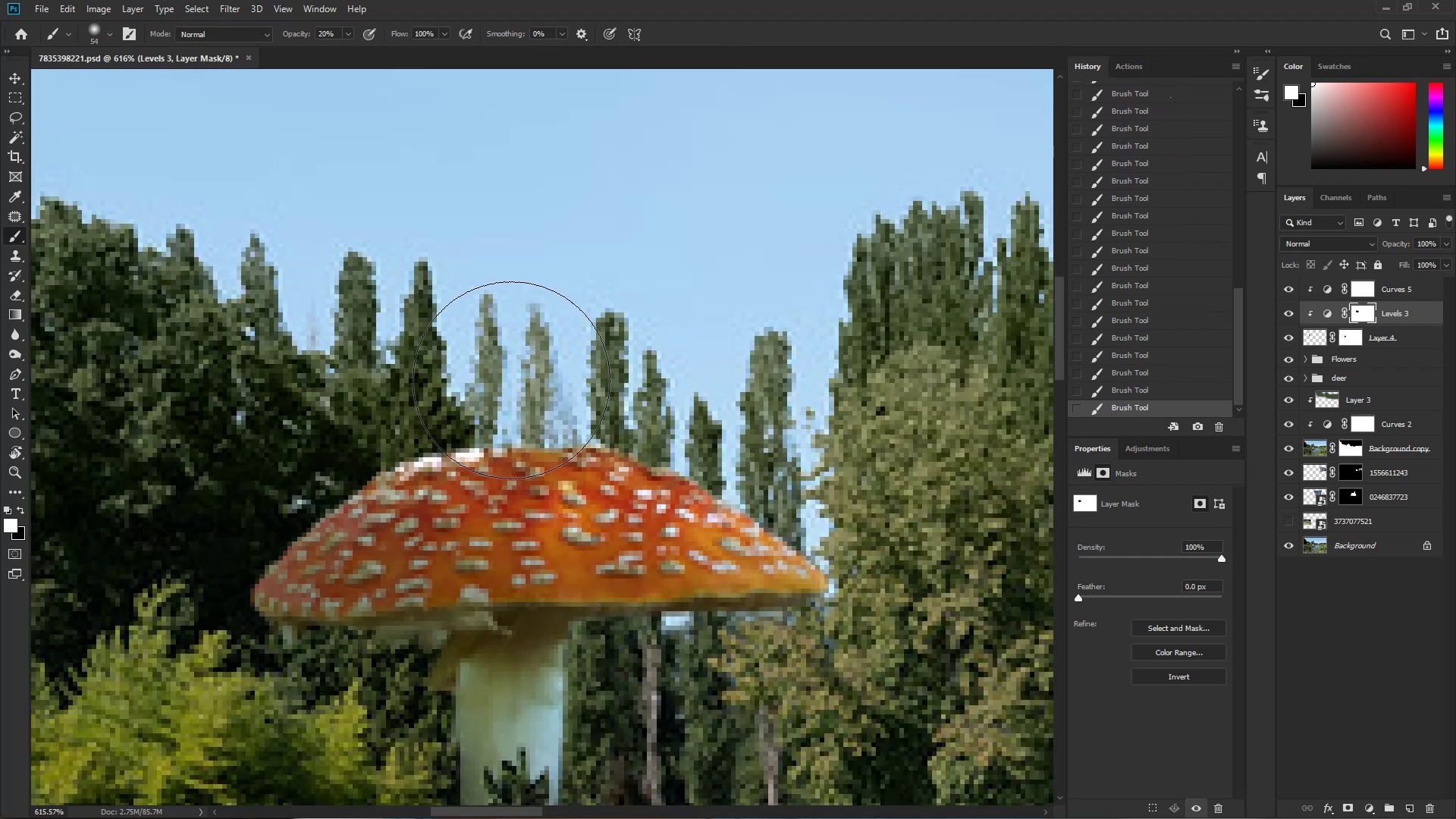 
left_click_drag(start_coordinate=[577, 422], to_coordinate=[466, 456])
 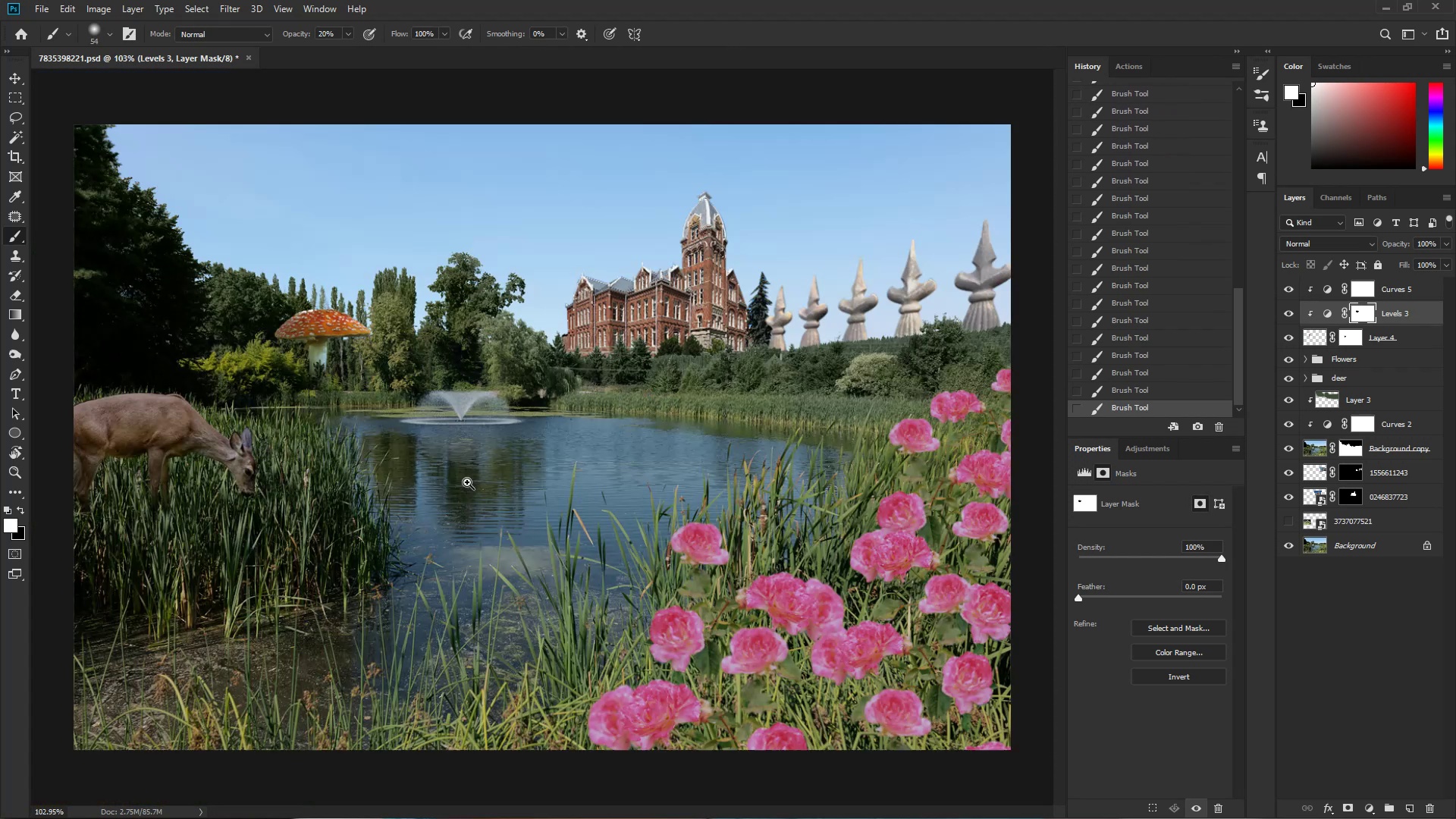 
hold_key(key=ControlLeft, duration=1.26)
 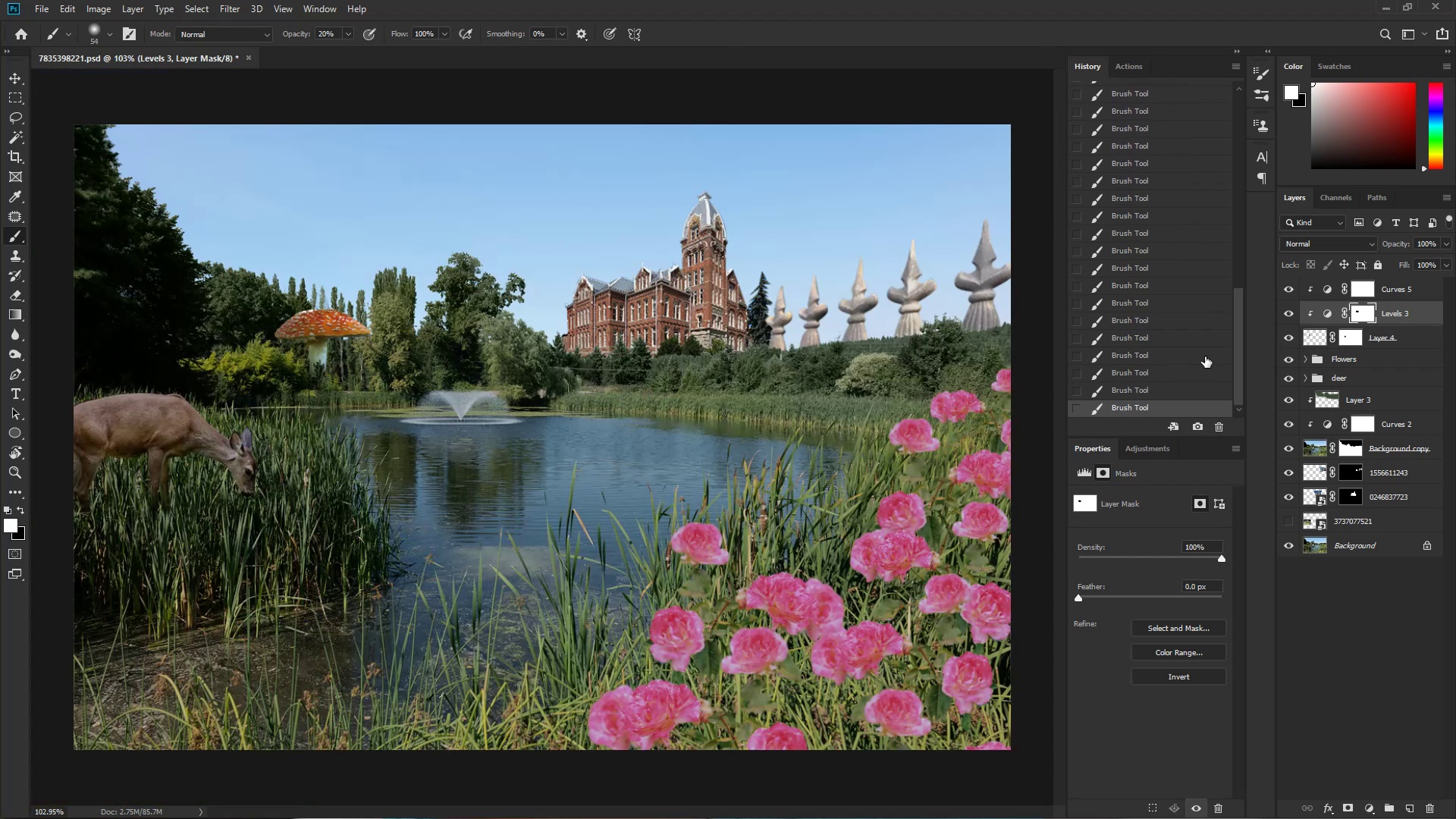 
hold_key(key=Space, duration=1.12)
 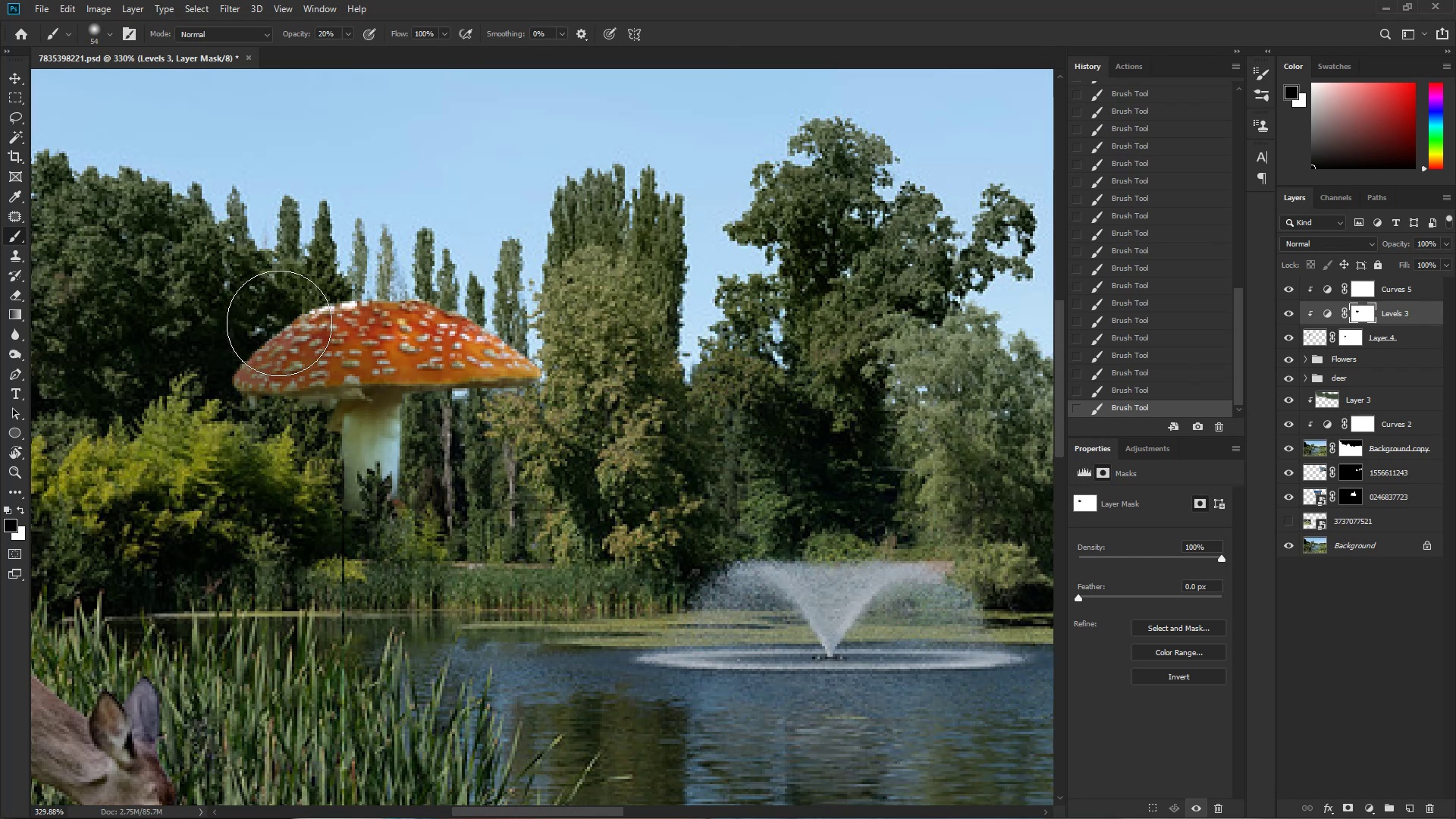 
left_click_drag(start_coordinate=[252, 289], to_coordinate=[309, 307])
 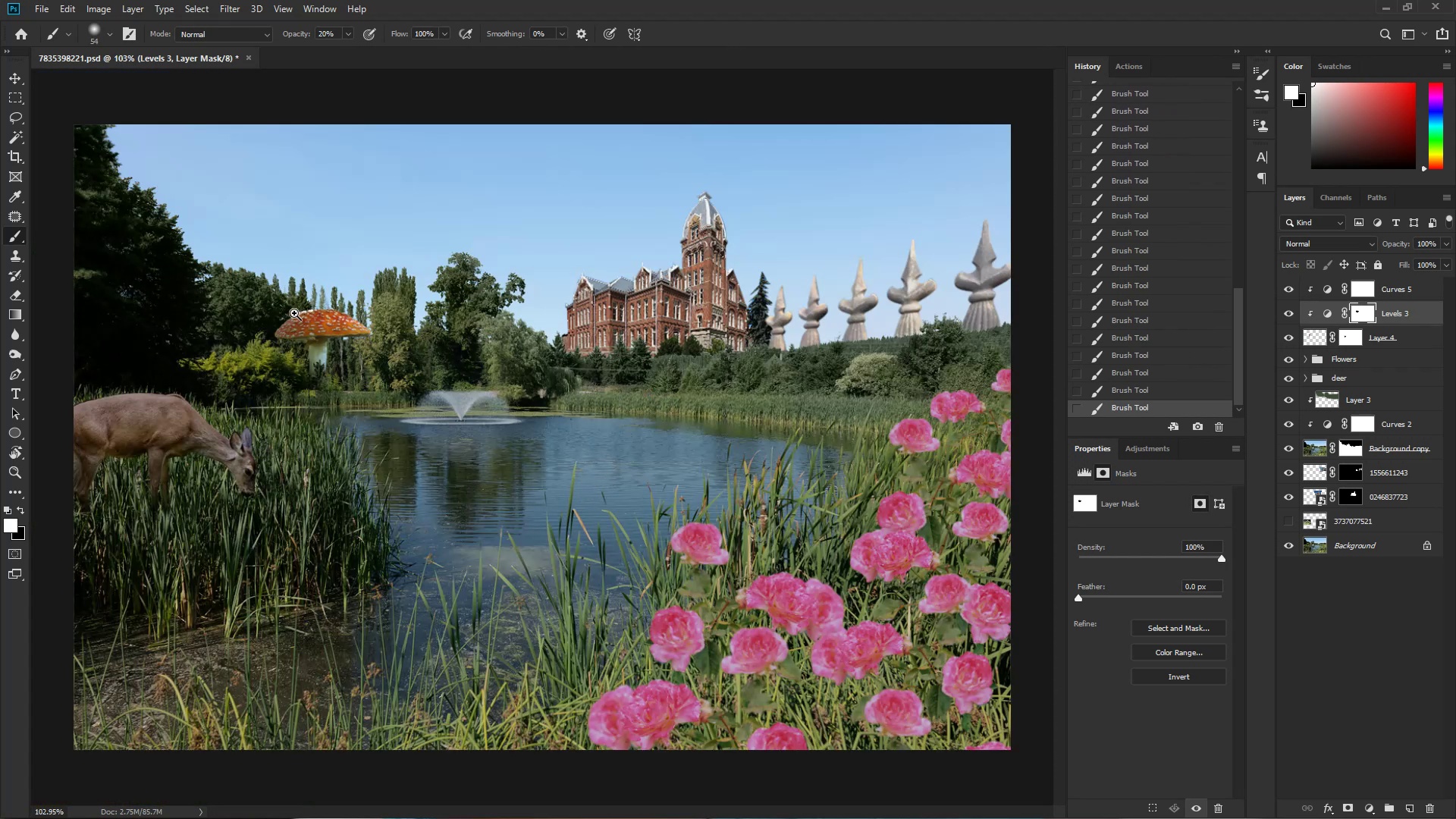 
hold_key(key=ControlLeft, duration=0.76)
left_click_drag(start_coordinate=[293, 313], to_coordinate=[369, 312])
 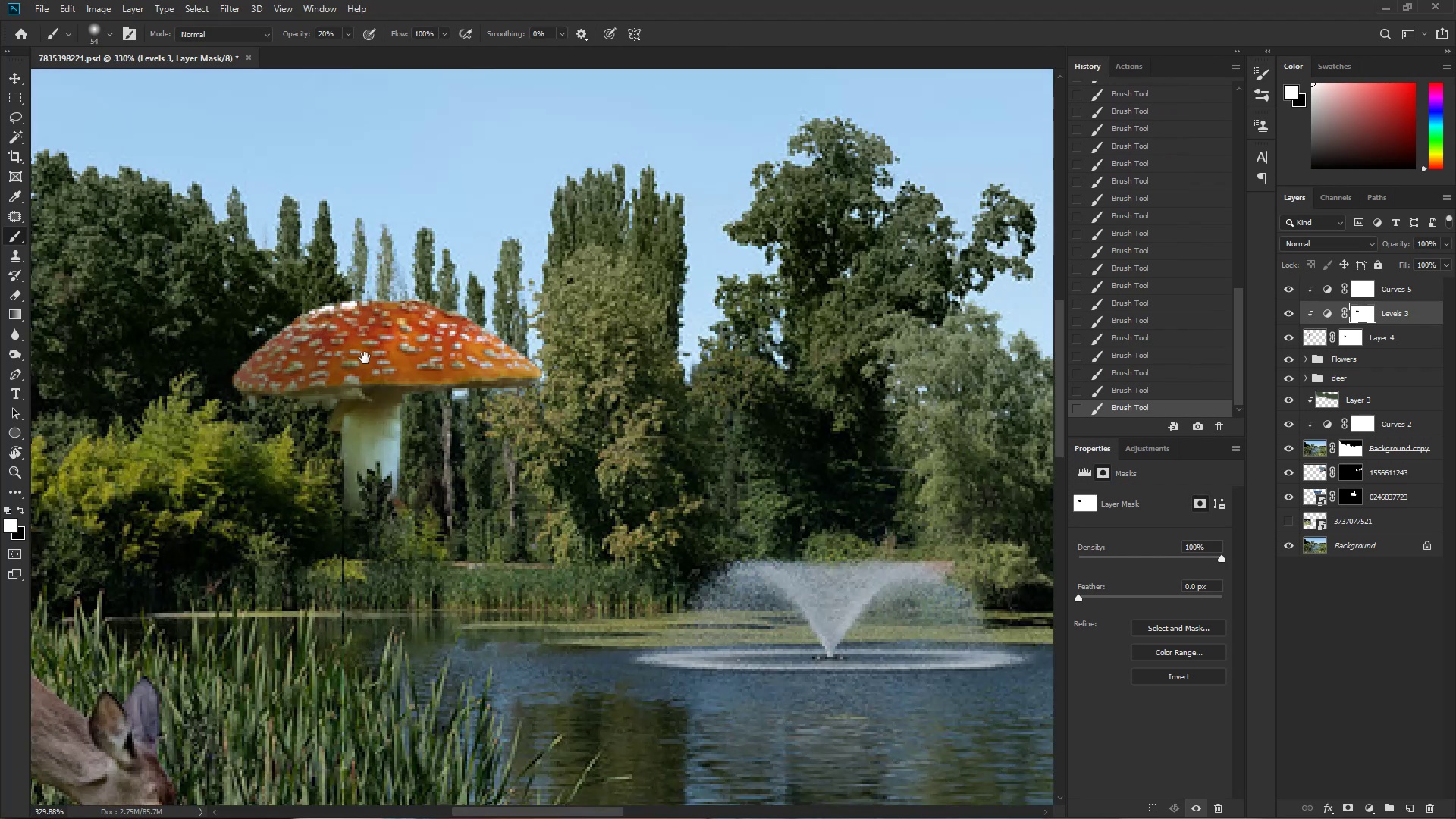 
type(xx)
 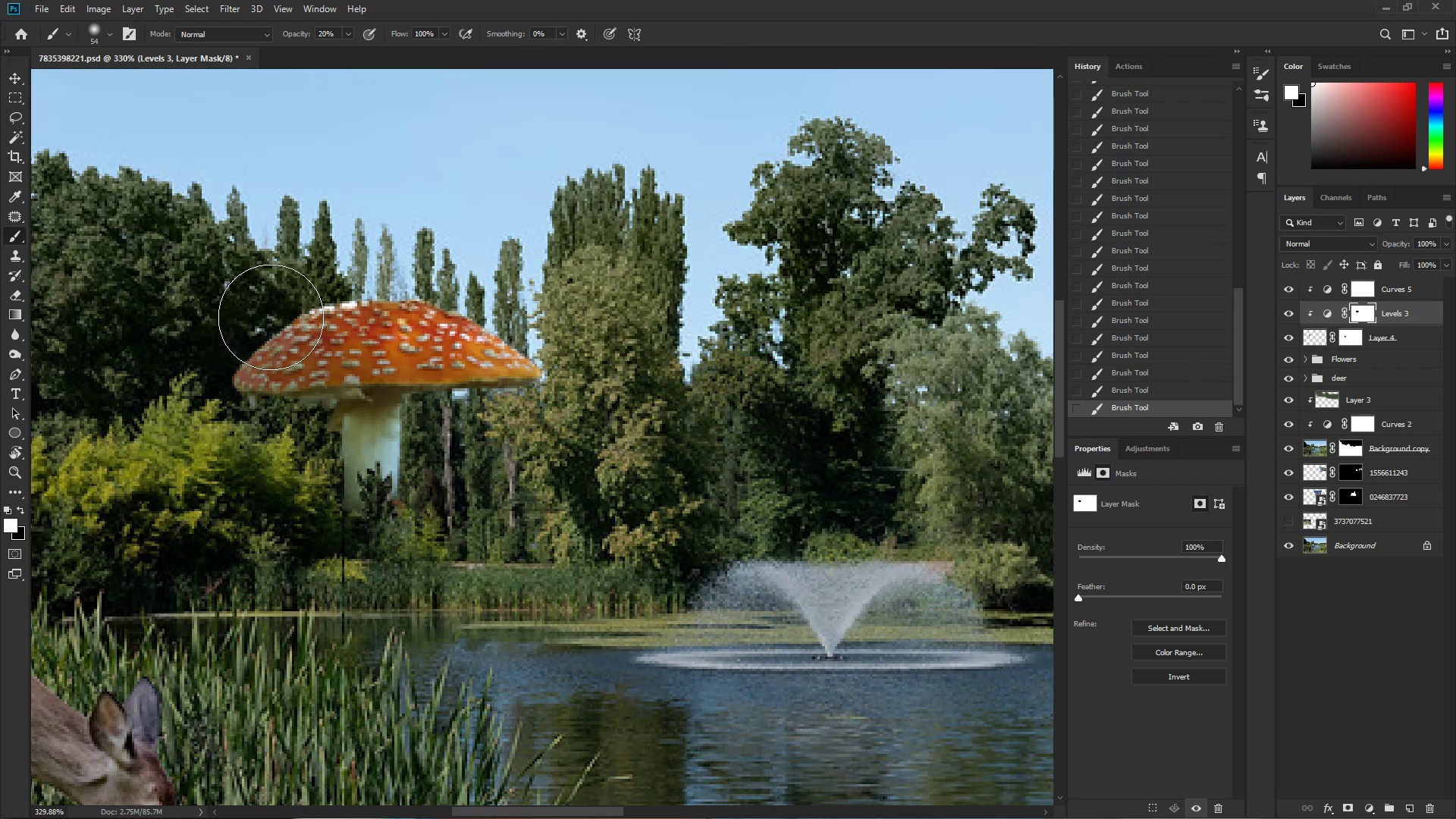 
left_click_drag(start_coordinate=[275, 320], to_coordinate=[296, 311])
 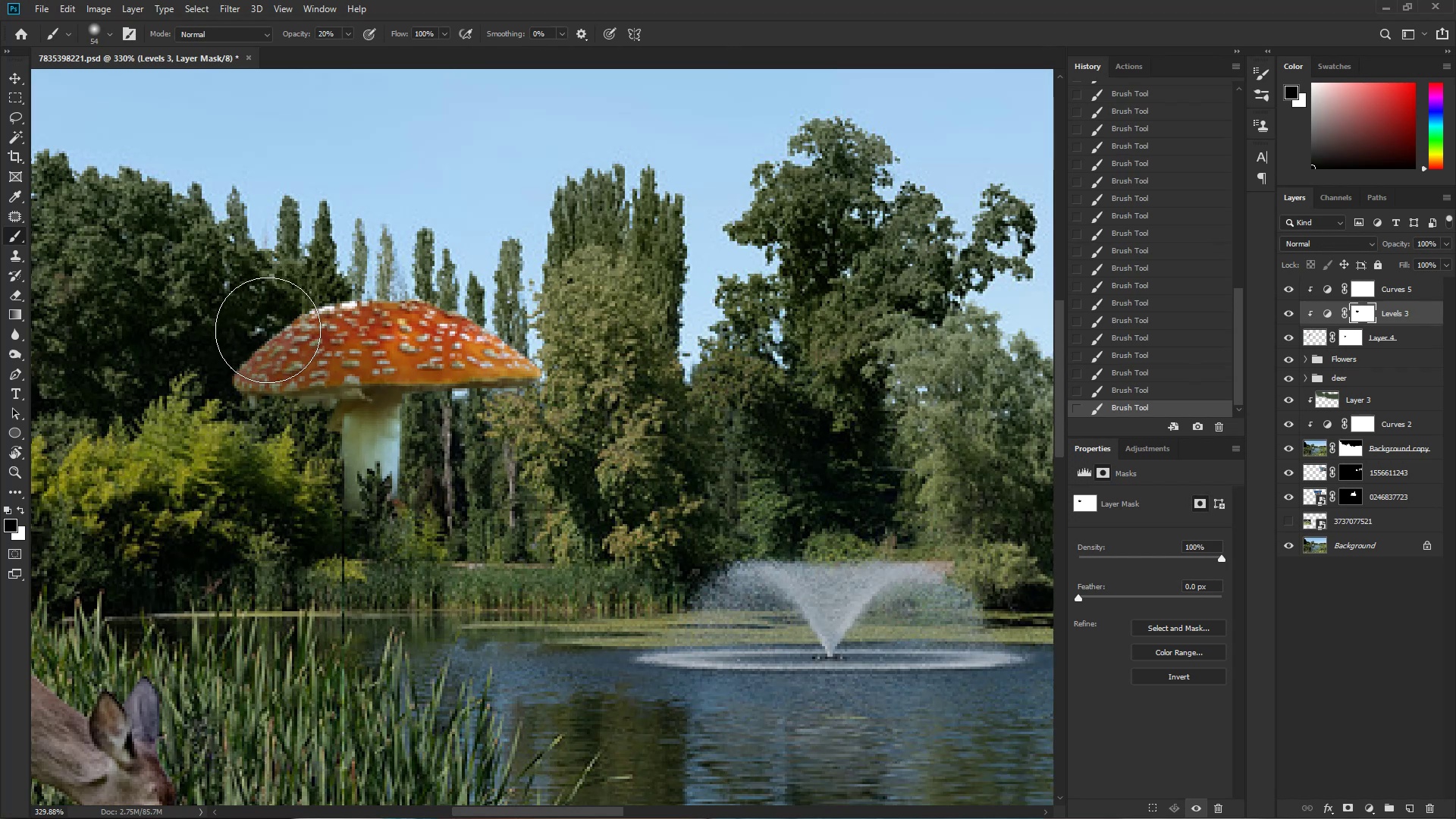 
left_click_drag(start_coordinate=[254, 335], to_coordinate=[278, 322])
 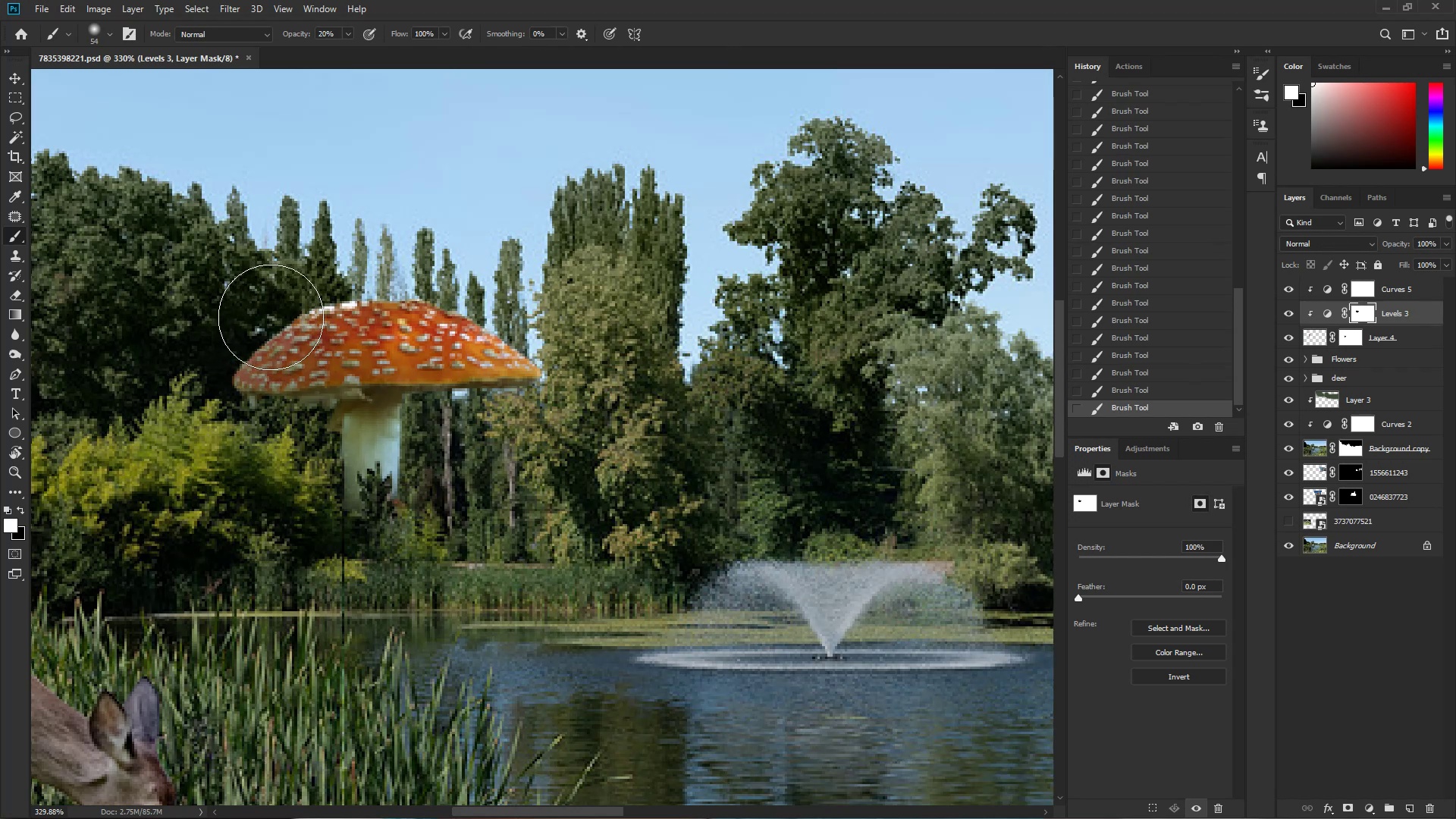 
left_click_drag(start_coordinate=[264, 316], to_coordinate=[303, 297])
 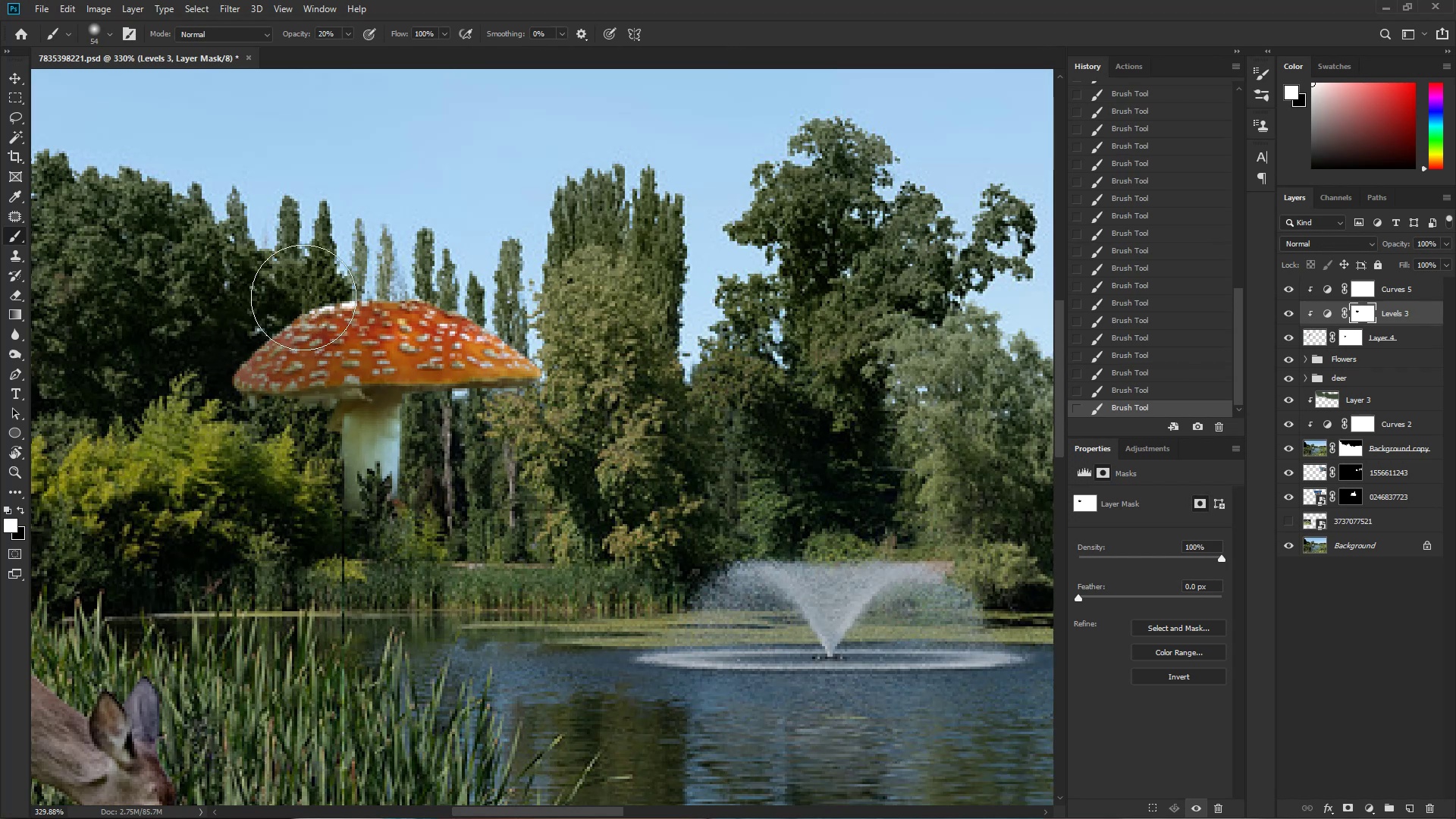 
left_click_drag(start_coordinate=[282, 299], to_coordinate=[299, 295])
 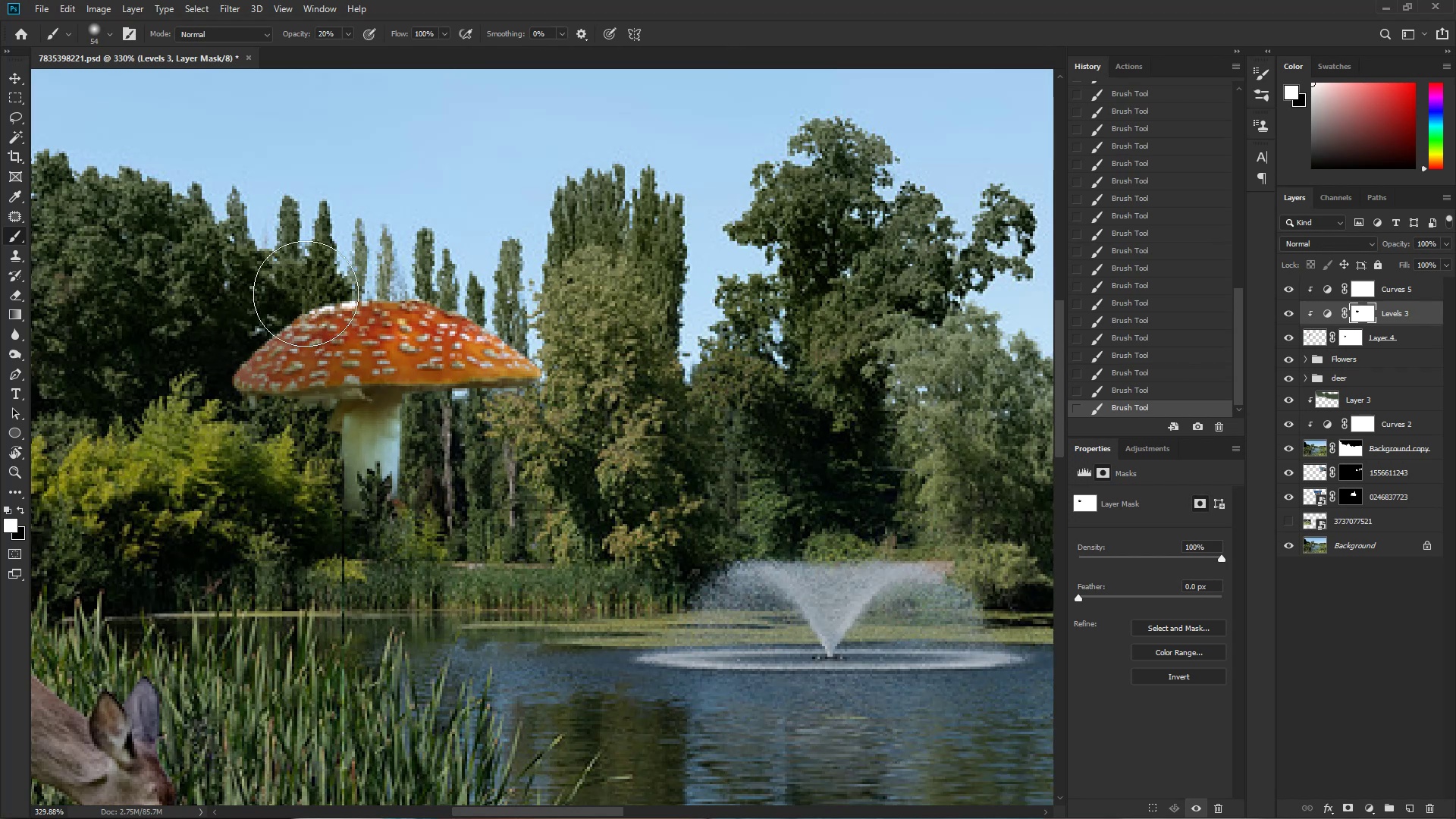 
hold_key(key=AltLeft, duration=0.33)
 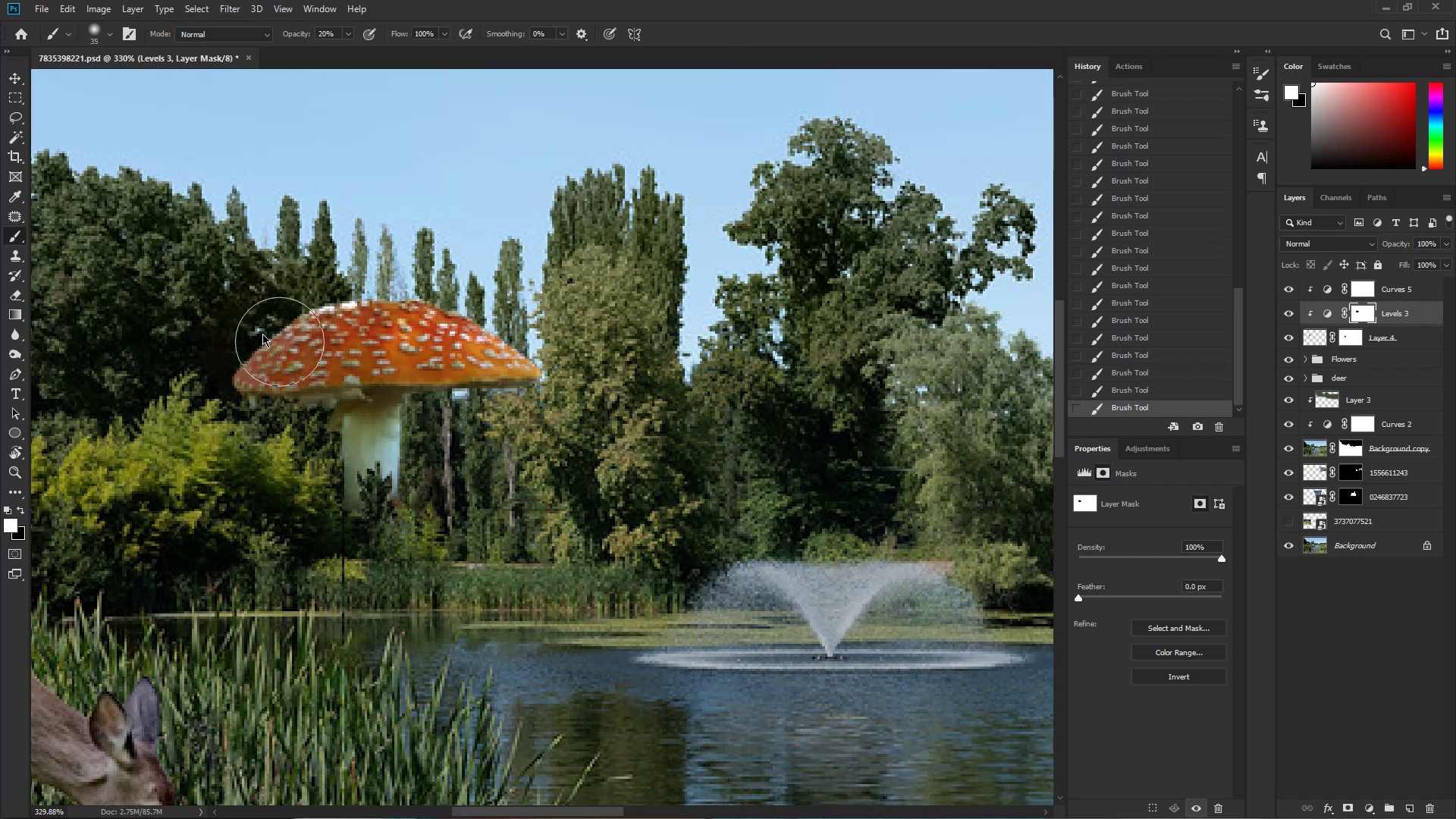 
left_click_drag(start_coordinate=[266, 332], to_coordinate=[285, 326])
 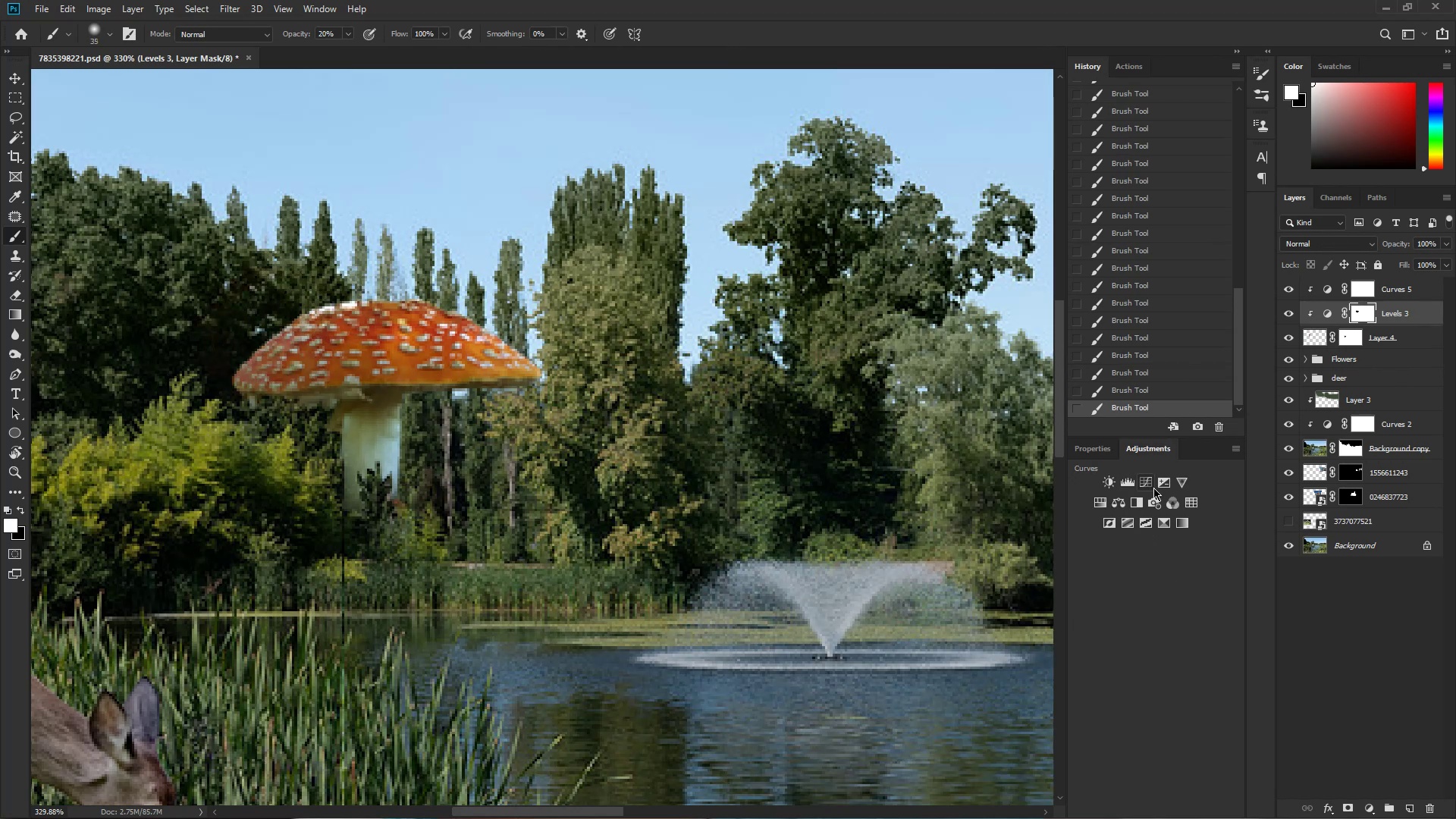 
left_click([1112, 484])
 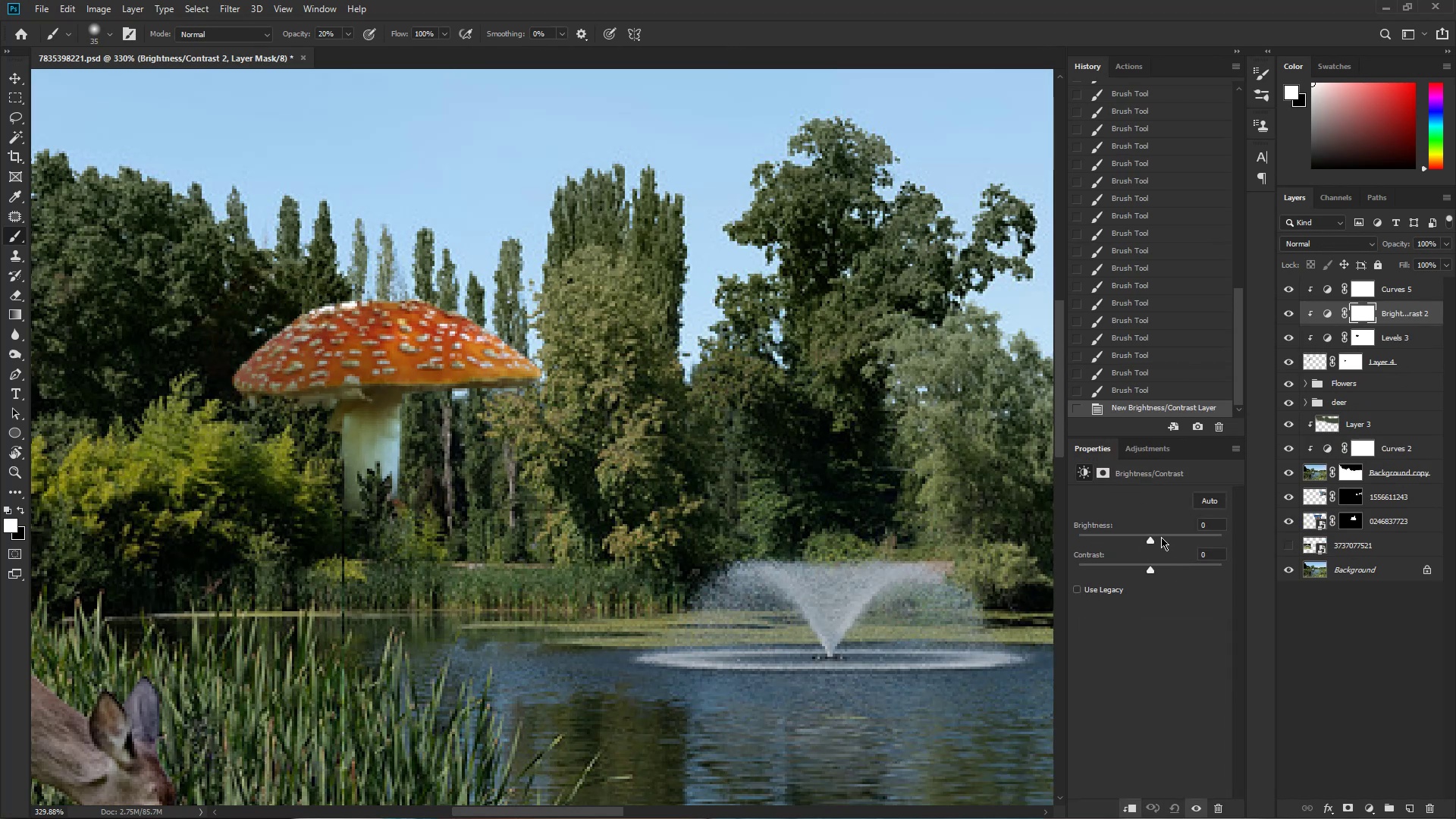 
left_click([1161, 537])
 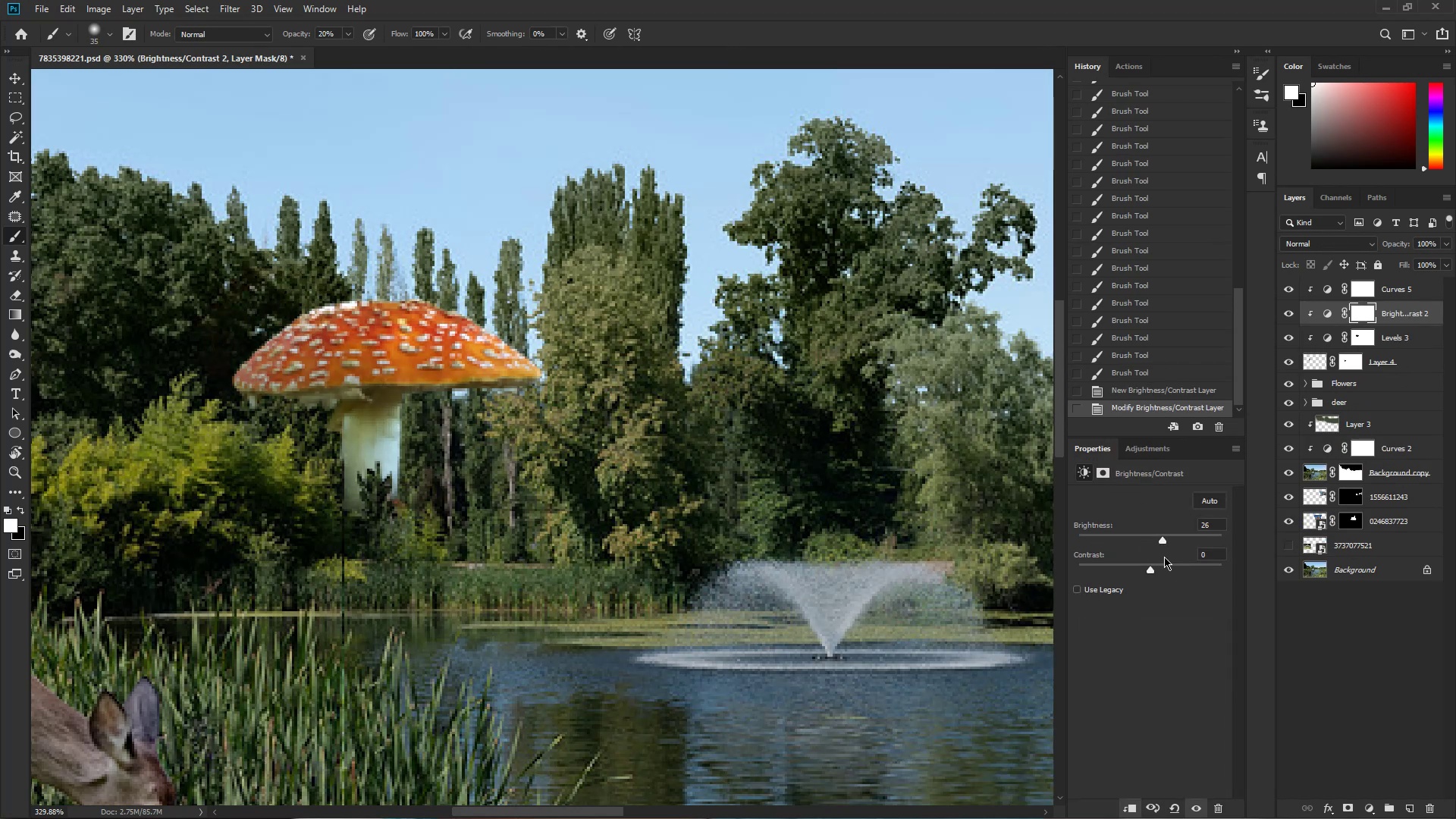 
left_click_drag(start_coordinate=[1153, 571], to_coordinate=[1164, 579])
 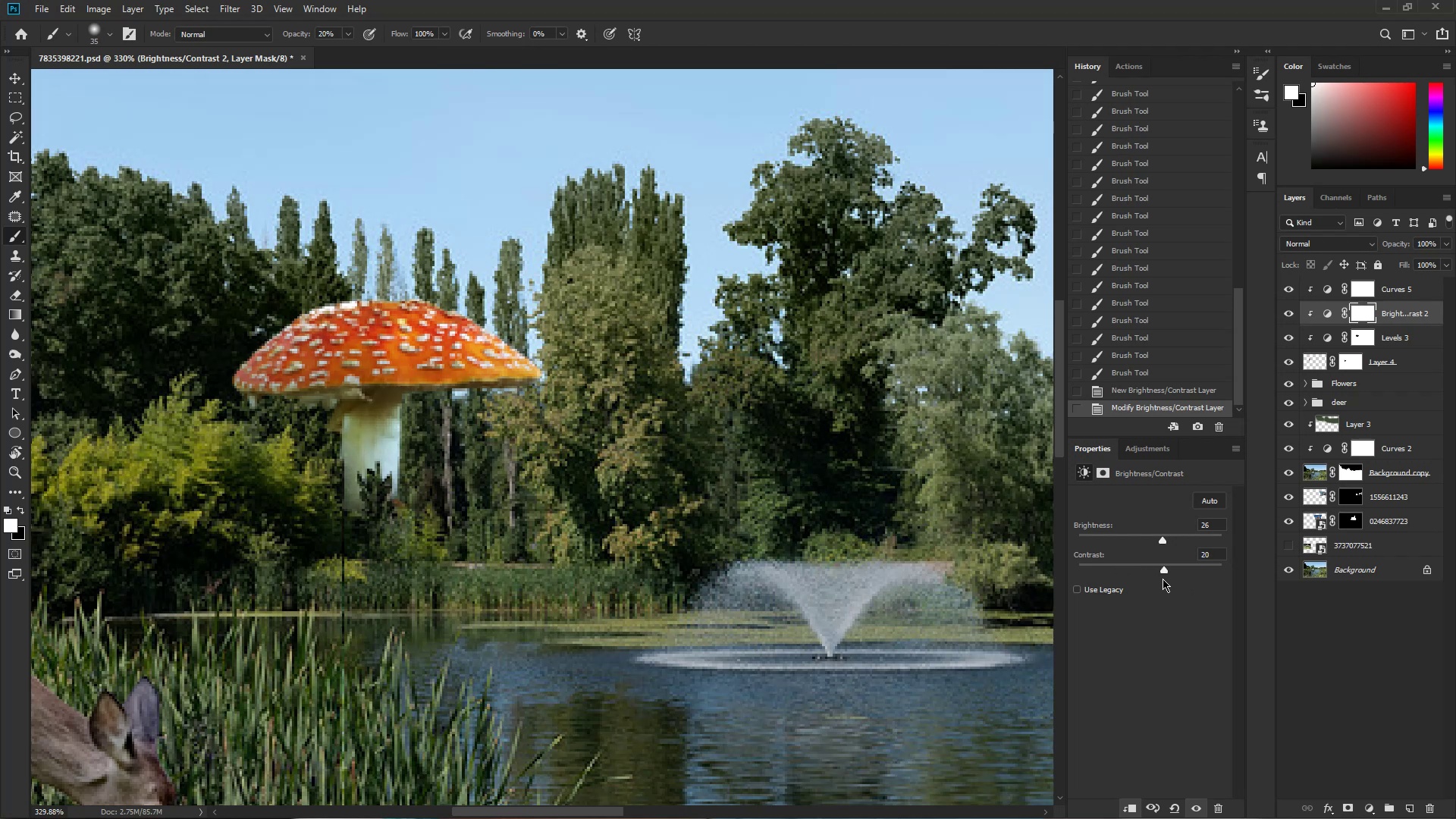 
key(Control+I)
 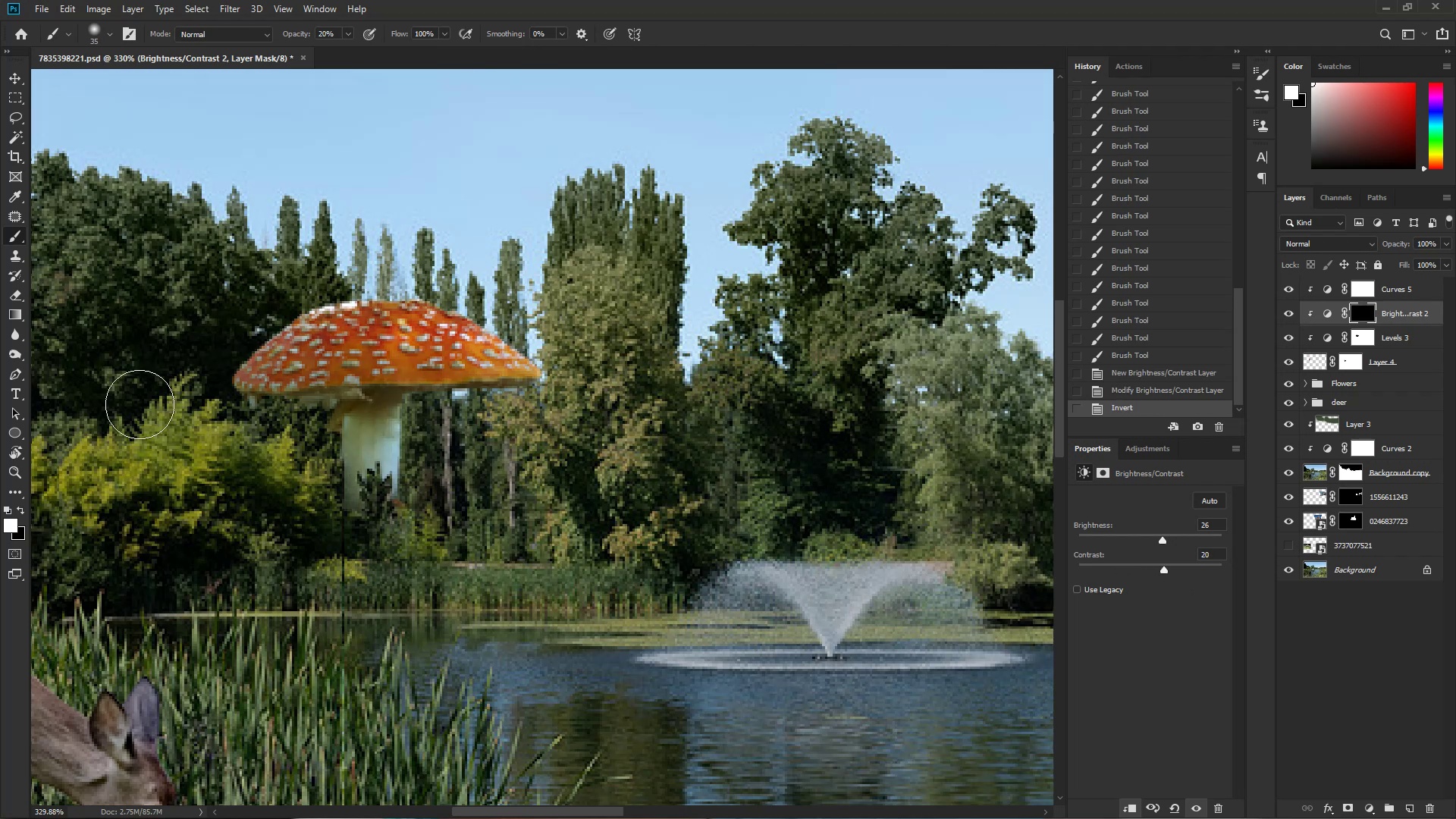 
left_click_drag(start_coordinate=[243, 338], to_coordinate=[318, 297])
 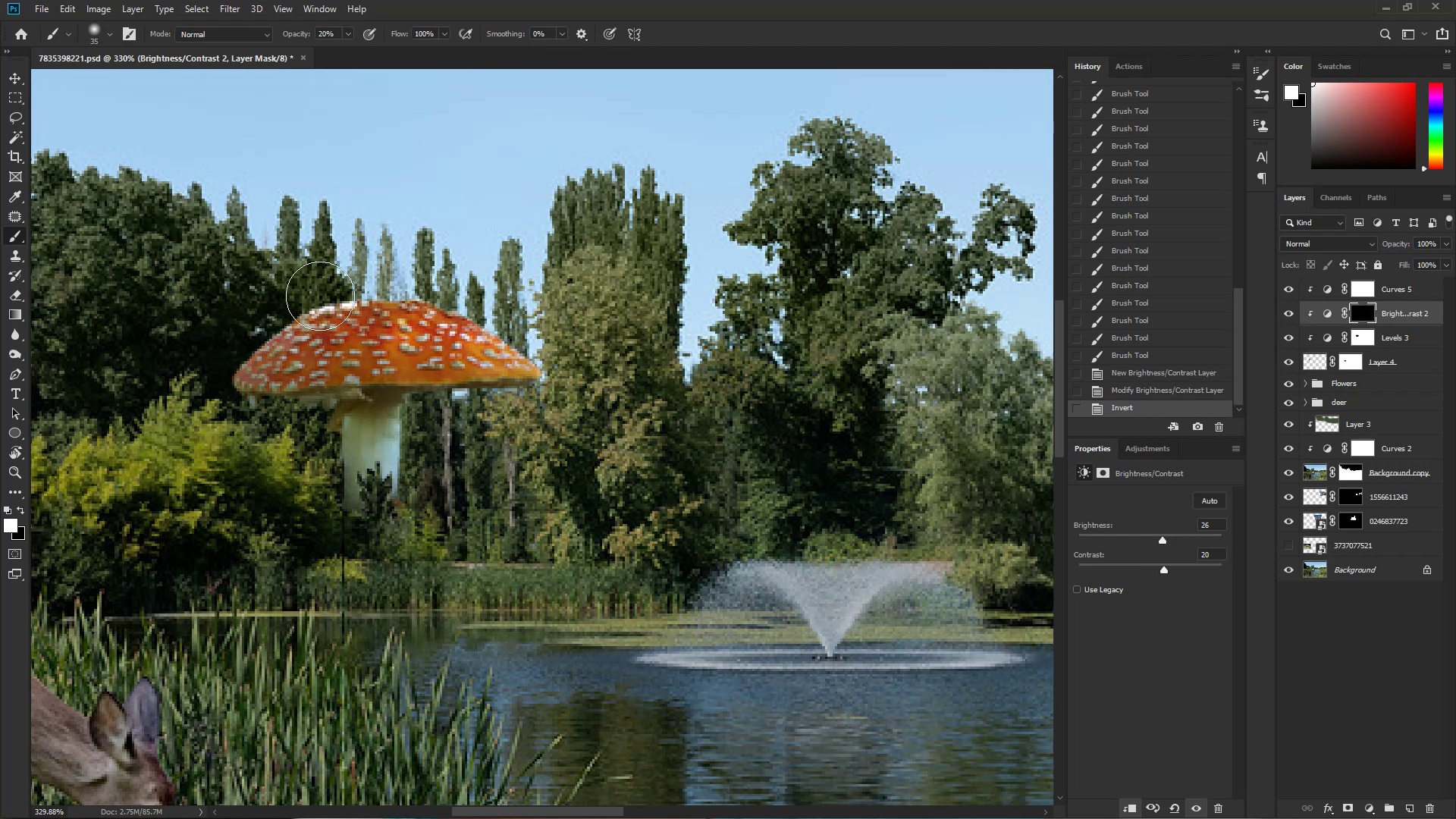 
left_click_drag(start_coordinate=[297, 308], to_coordinate=[358, 295])
 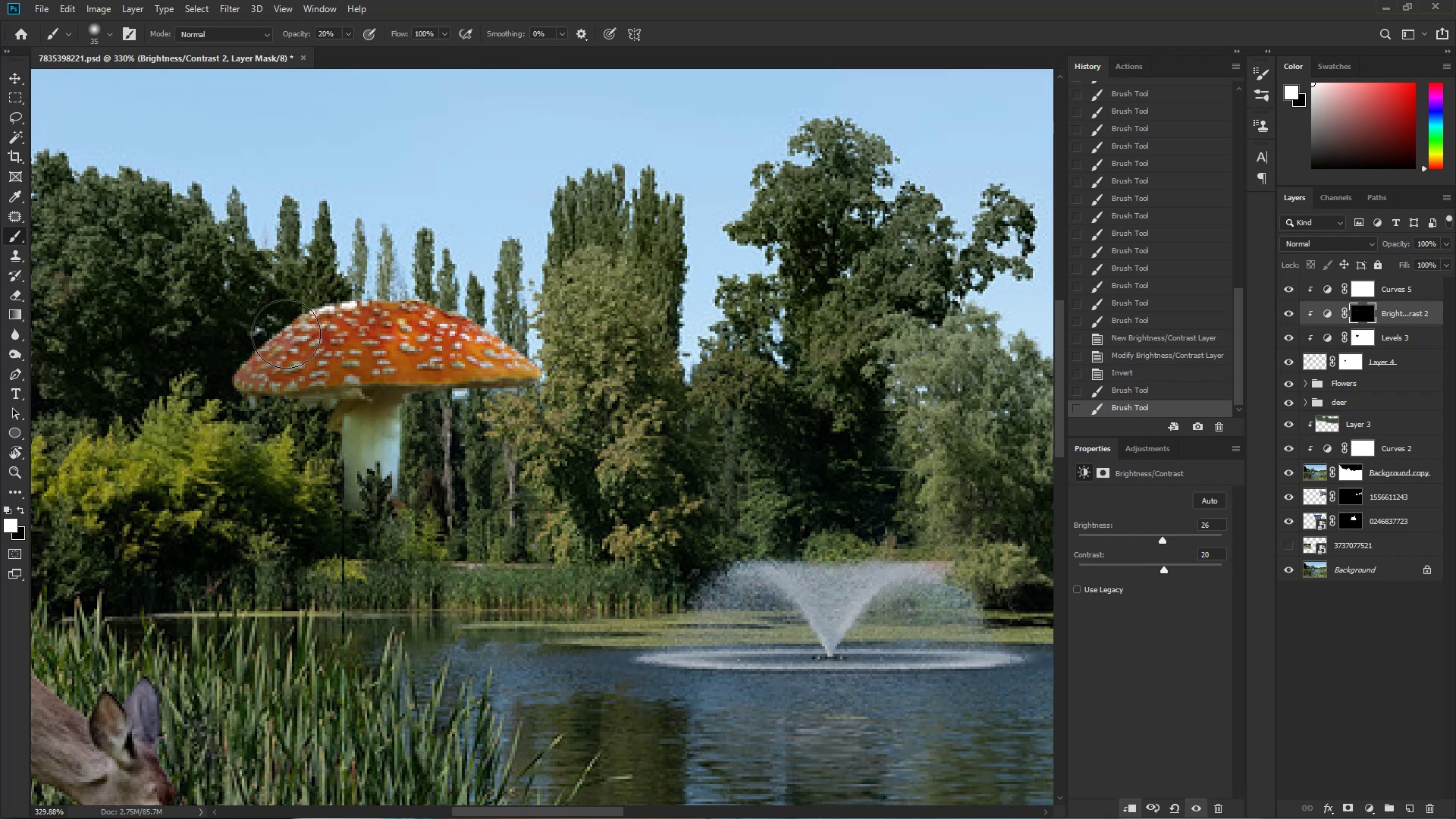 
key(X)
 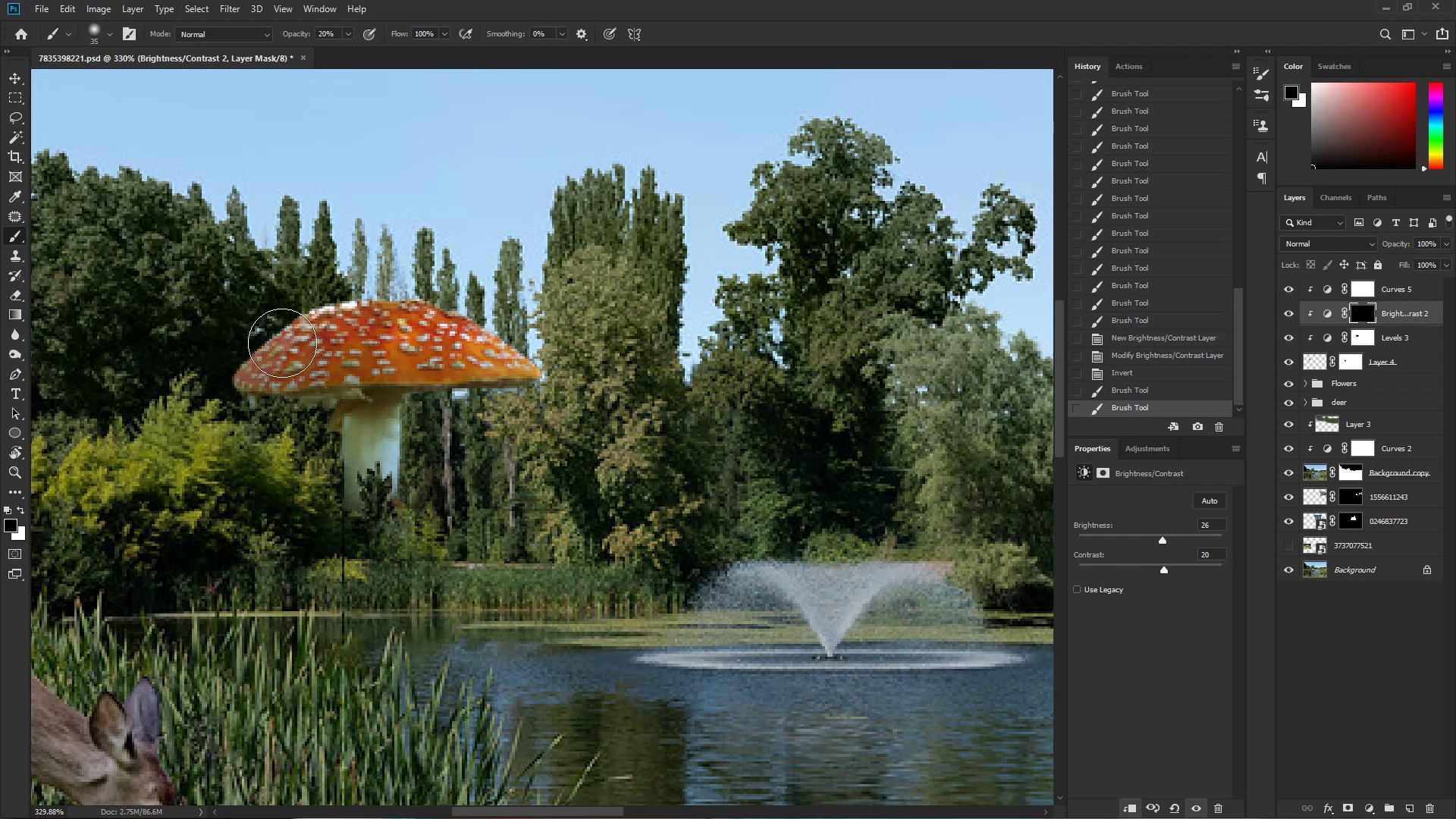 
key(Alt+AltLeft)
 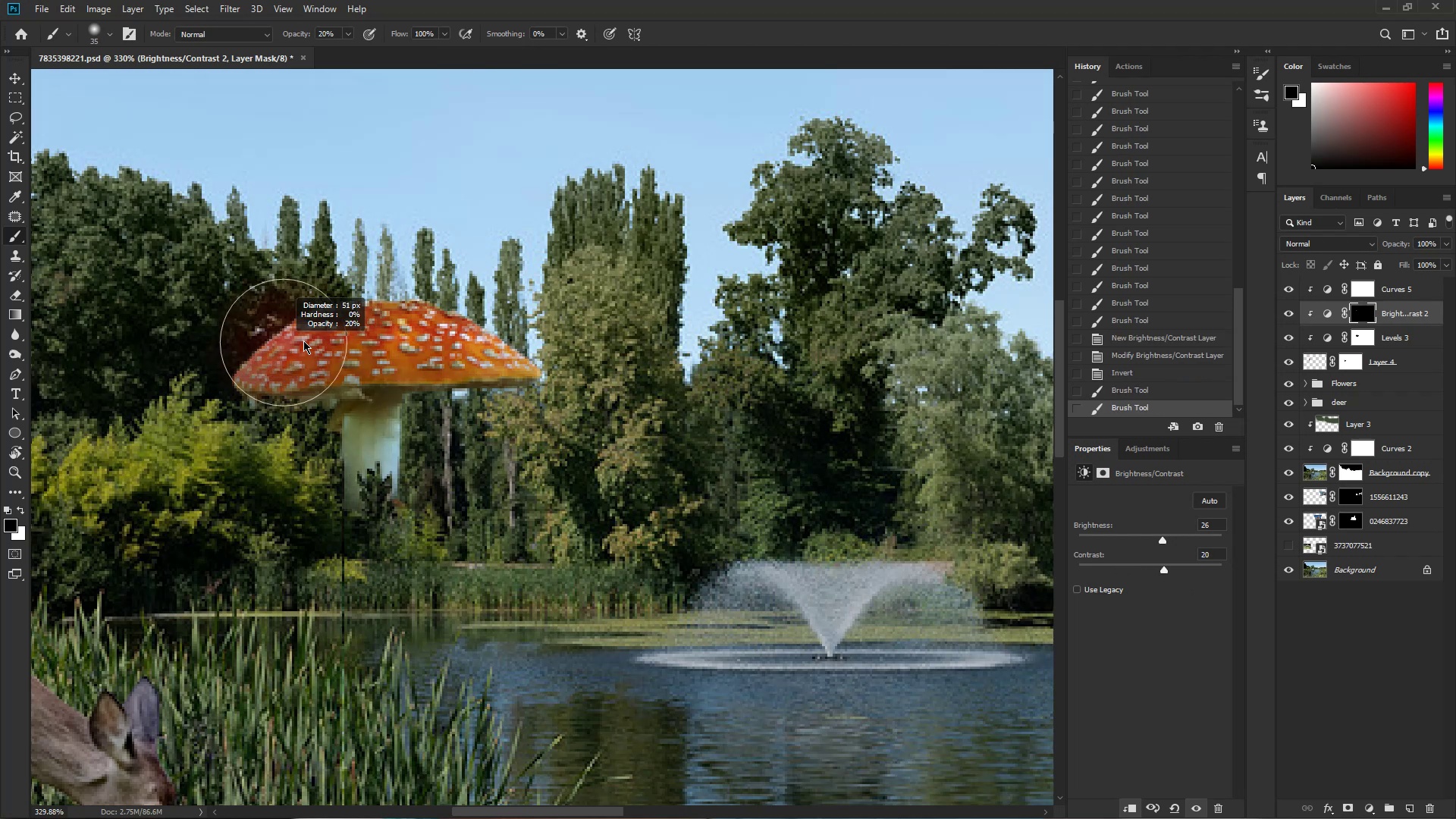 
left_click_drag(start_coordinate=[280, 335], to_coordinate=[335, 313])
 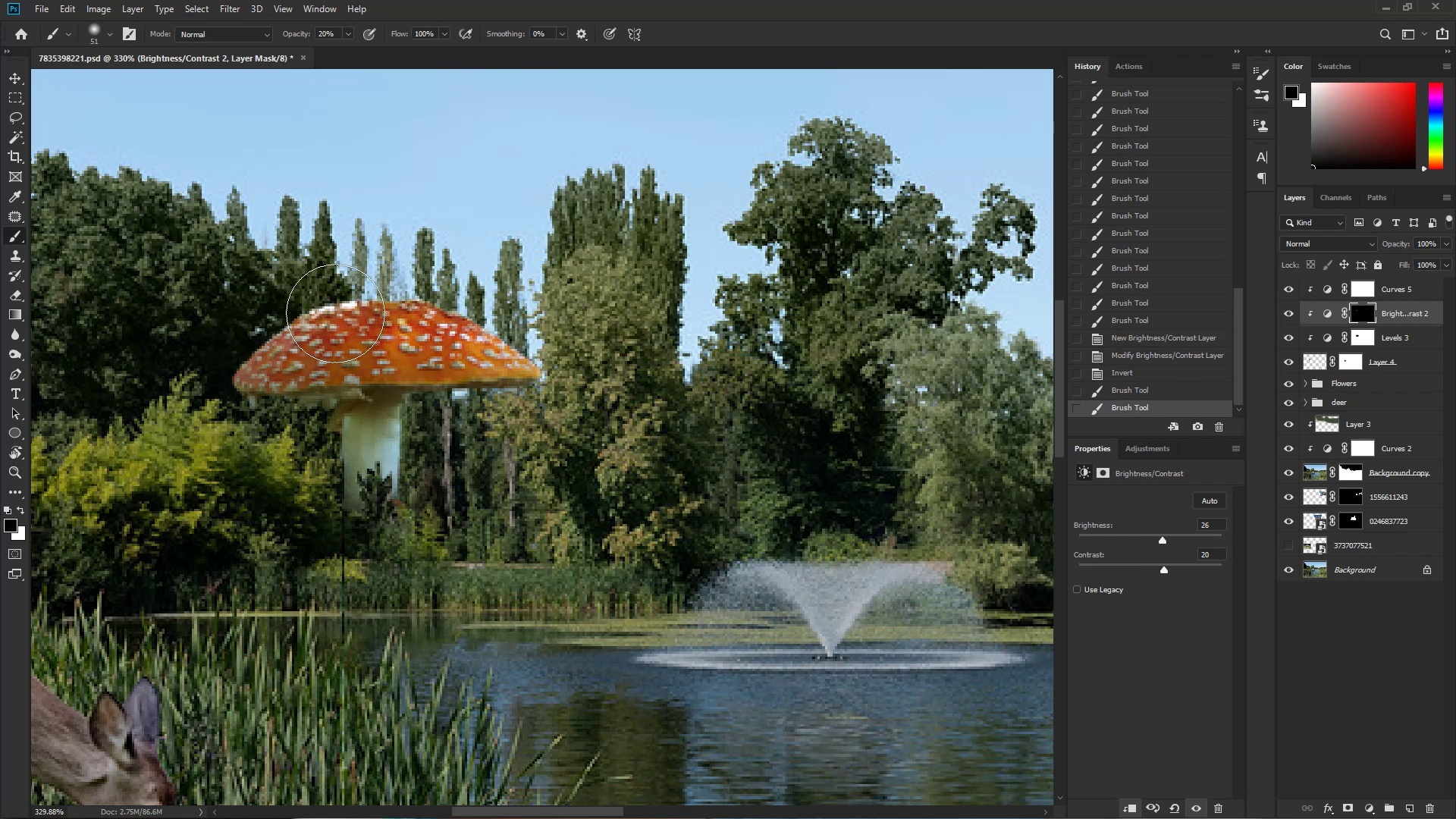 
left_click_drag(start_coordinate=[281, 311], to_coordinate=[338, 299])
 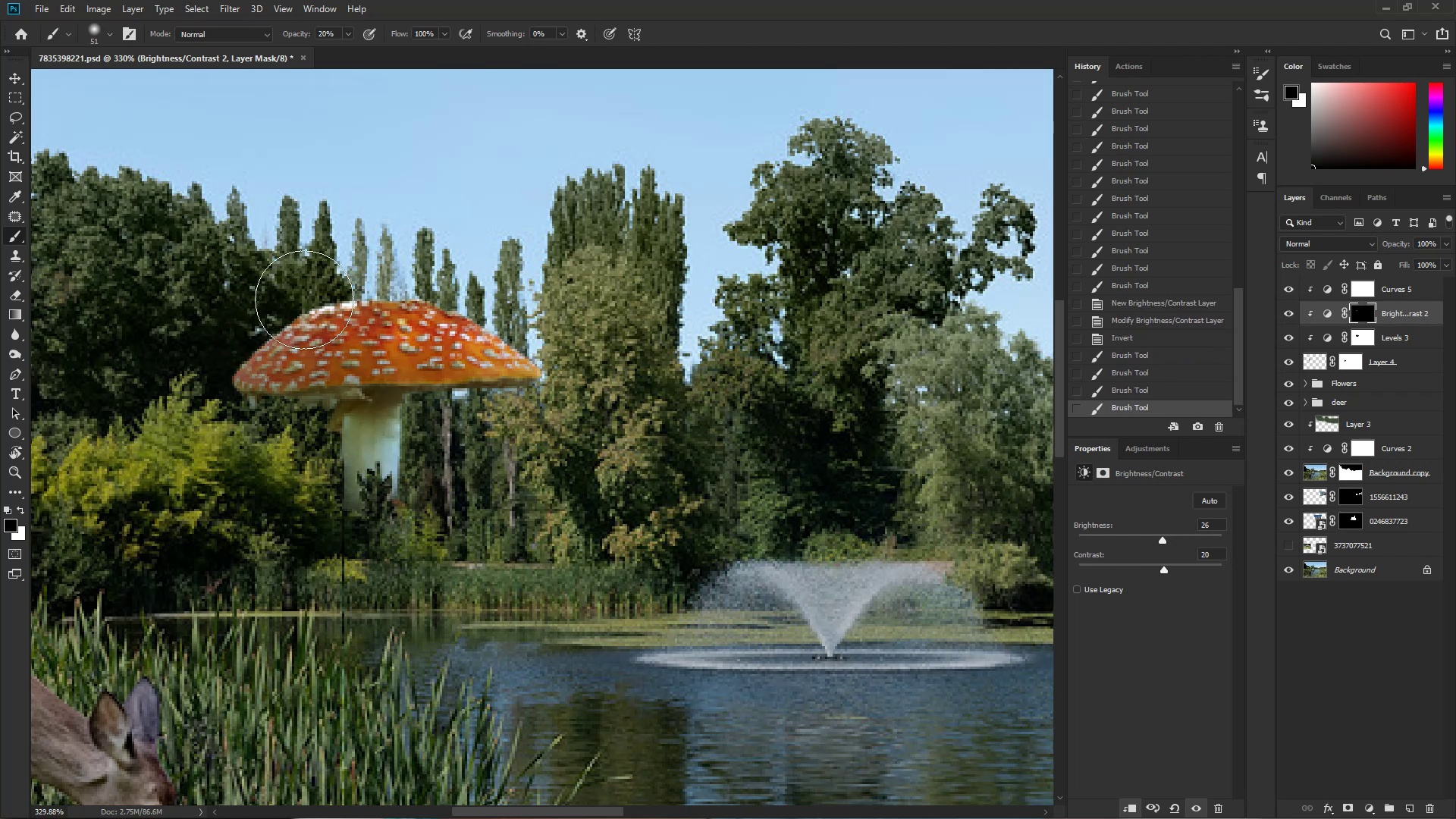 
key(X)
 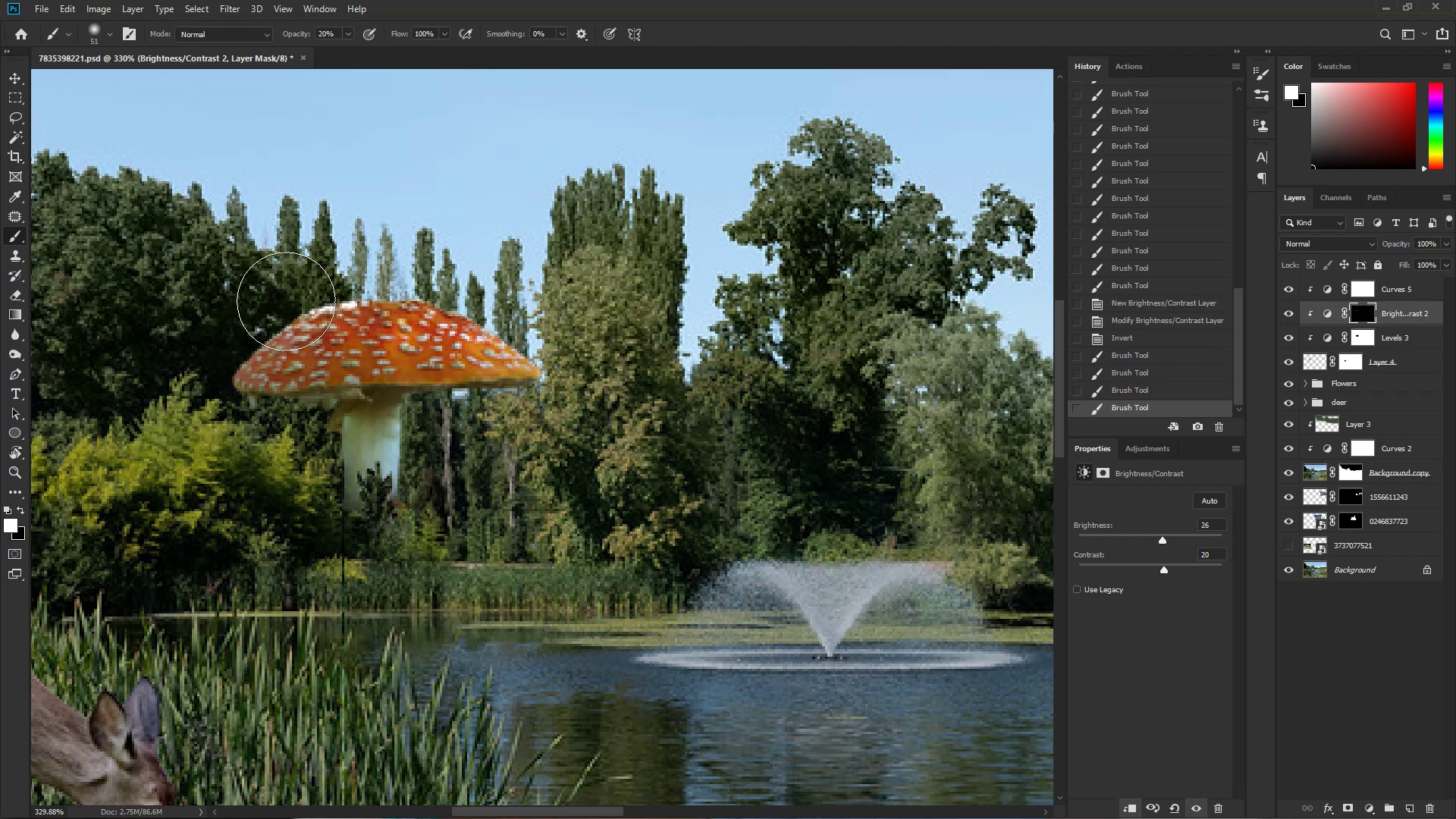 
left_click_drag(start_coordinate=[285, 303], to_coordinate=[262, 318])
 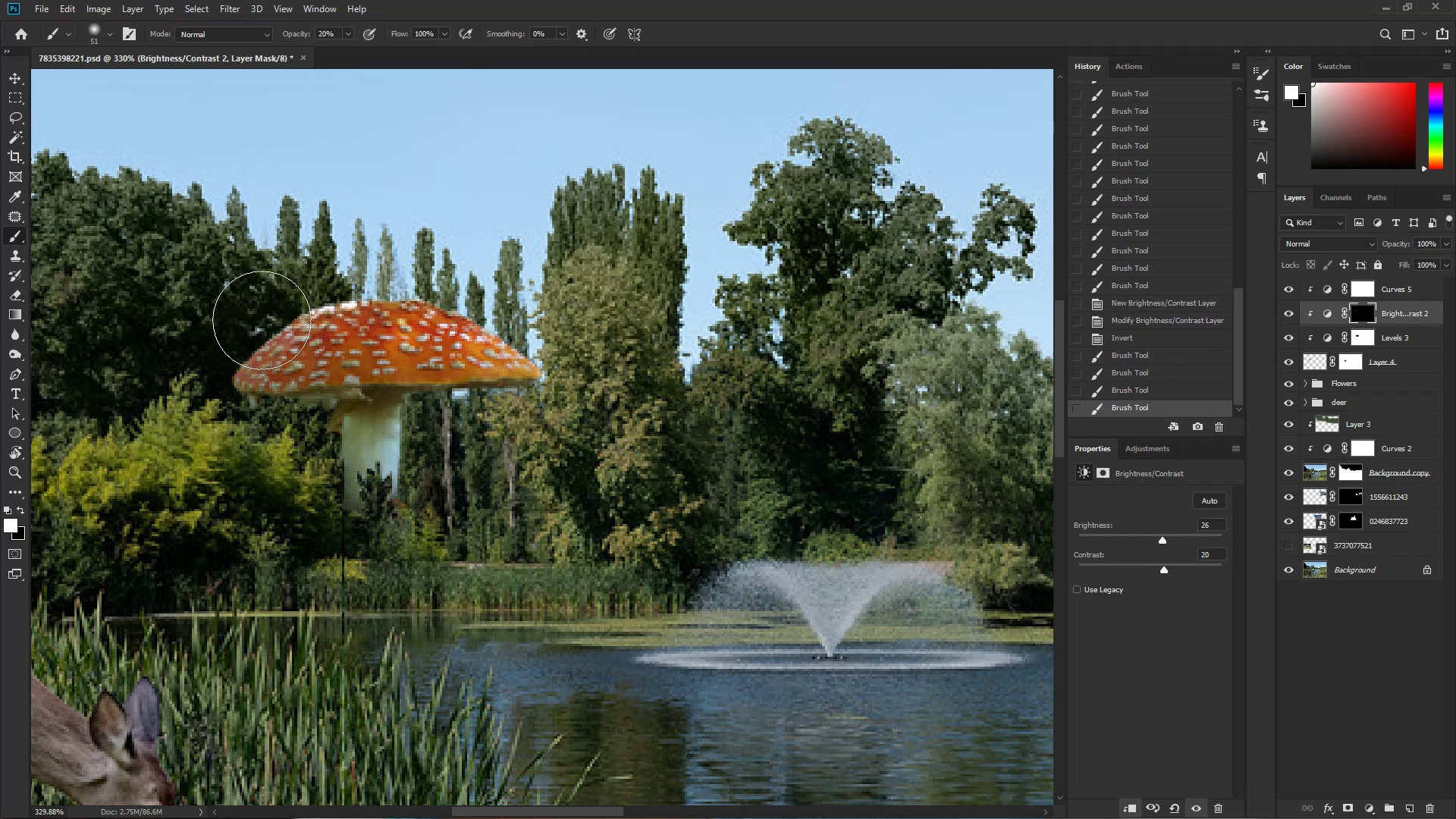 
left_click_drag(start_coordinate=[309, 306], to_coordinate=[233, 332])
 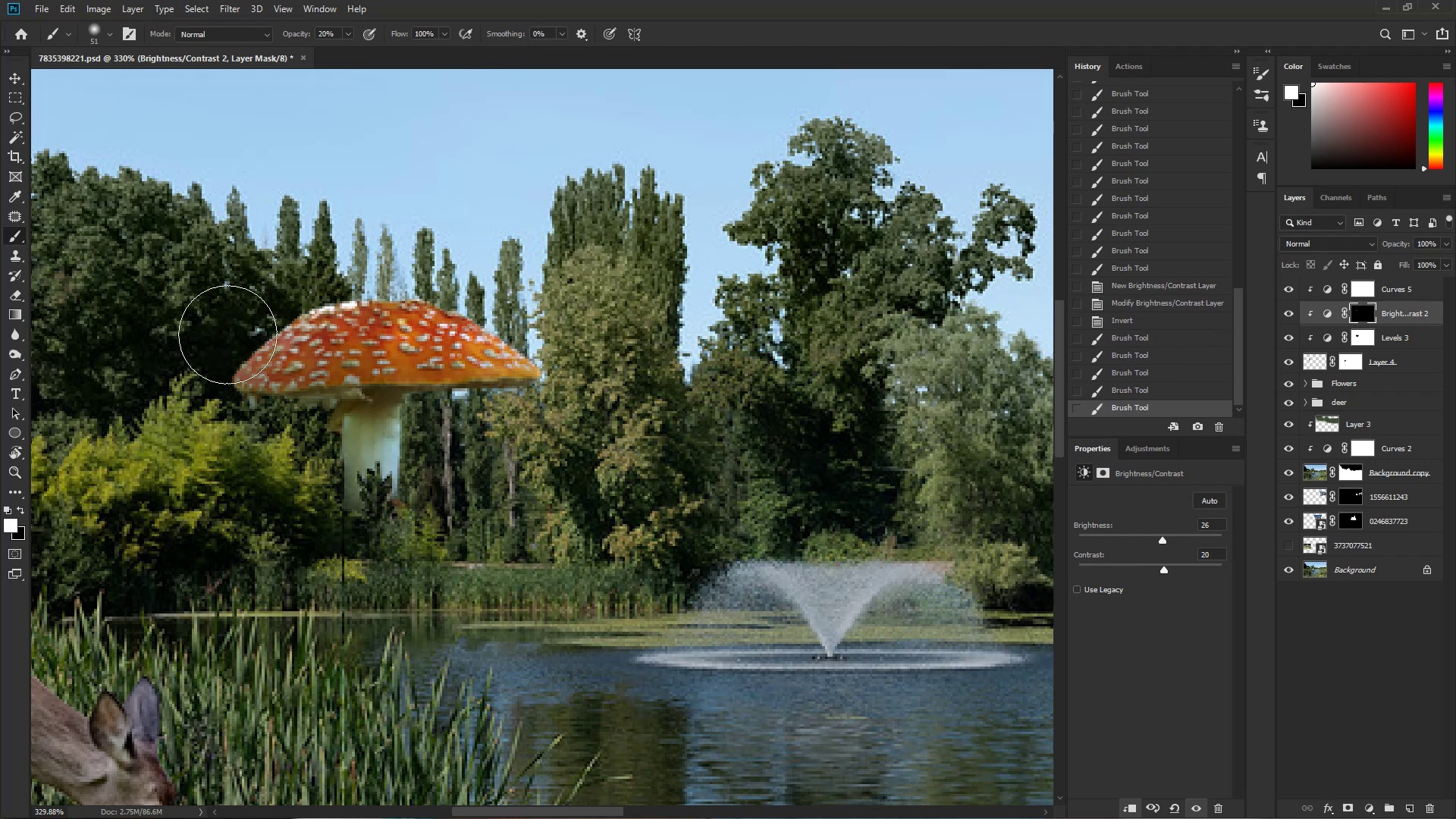 
left_click_drag(start_coordinate=[331, 315], to_coordinate=[276, 331])
 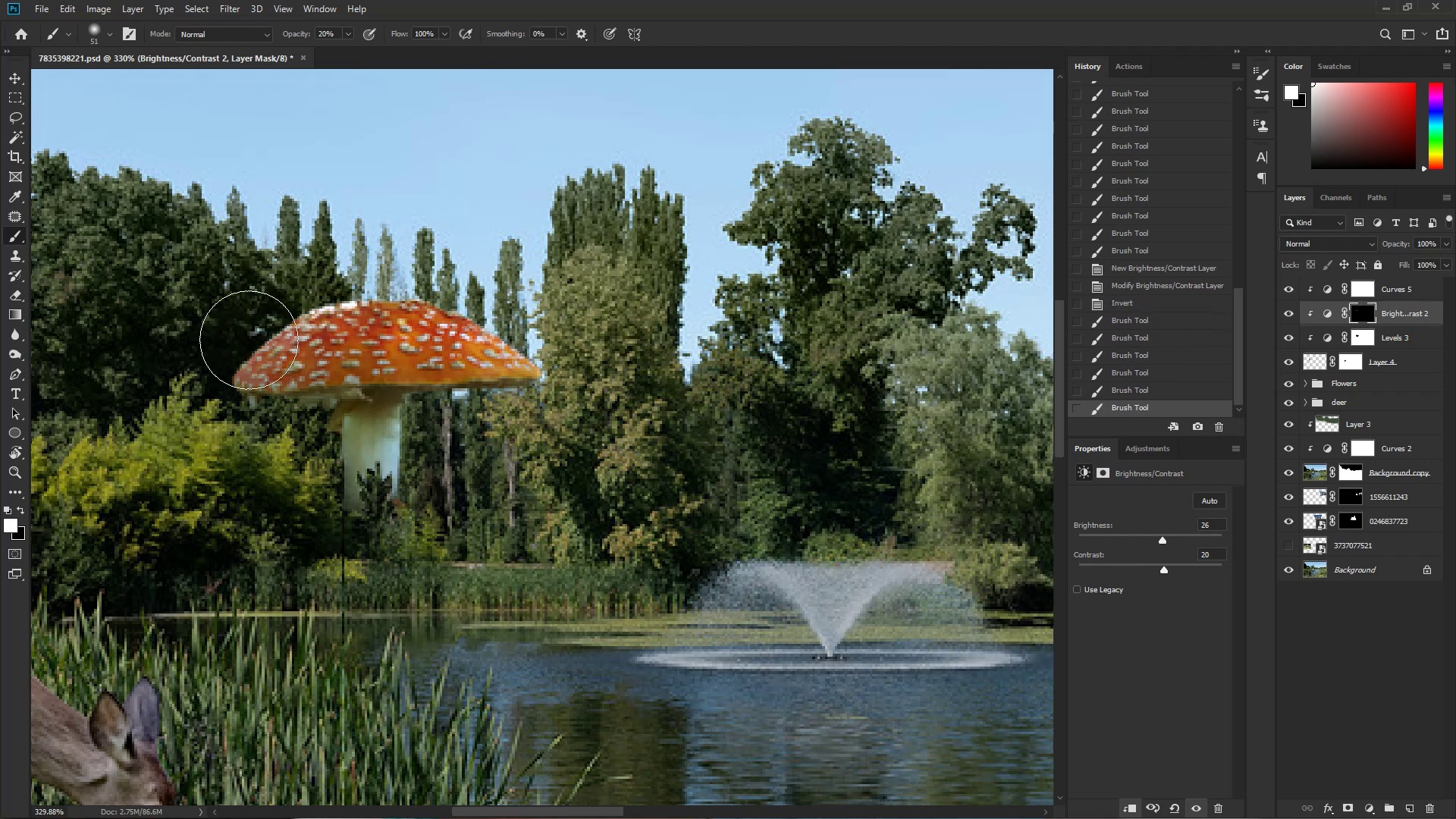 
left_click_drag(start_coordinate=[349, 304], to_coordinate=[303, 311])
 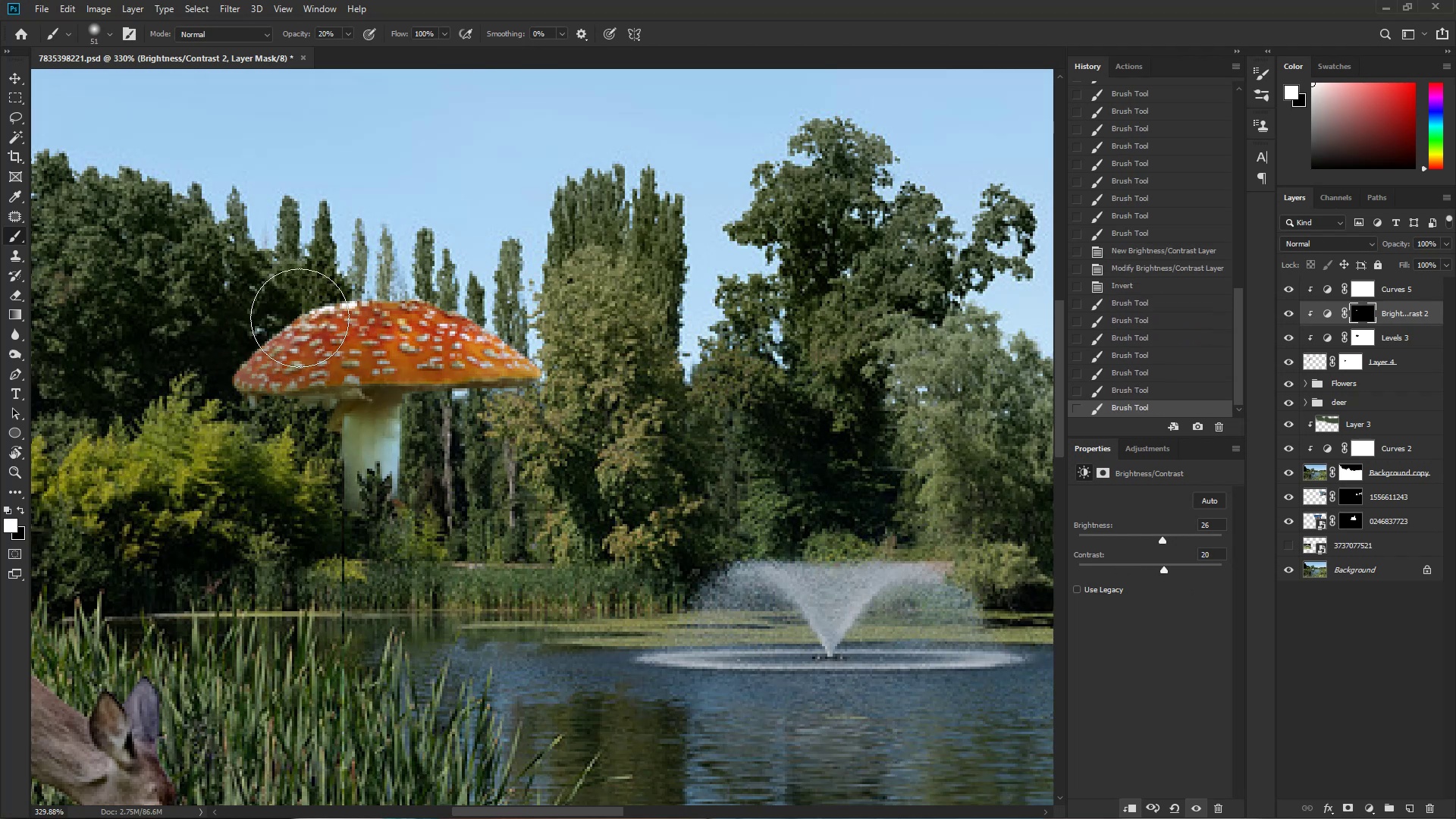 
left_click_drag(start_coordinate=[335, 302], to_coordinate=[259, 331])
 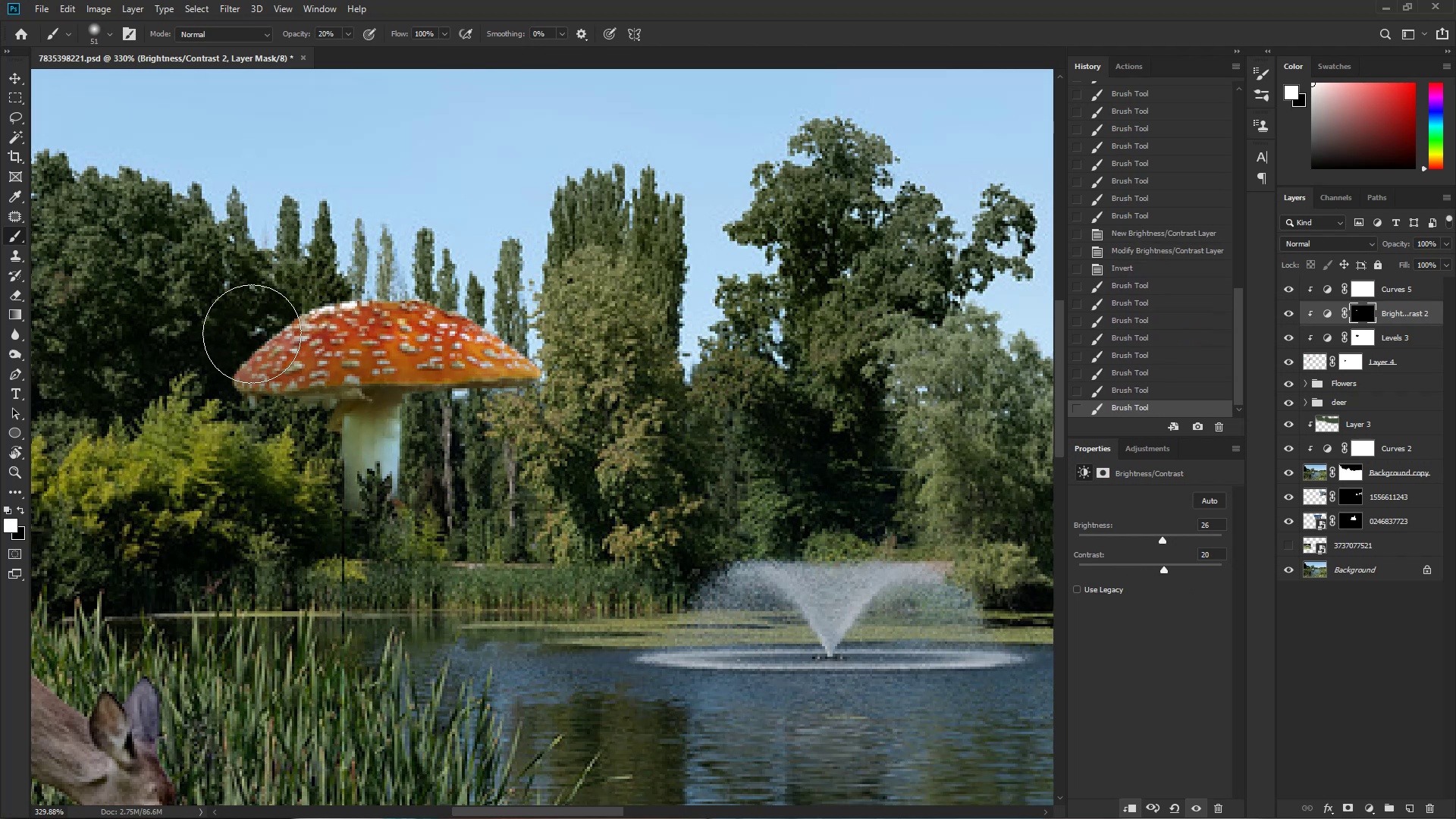 
left_click_drag(start_coordinate=[322, 317], to_coordinate=[363, 289])
 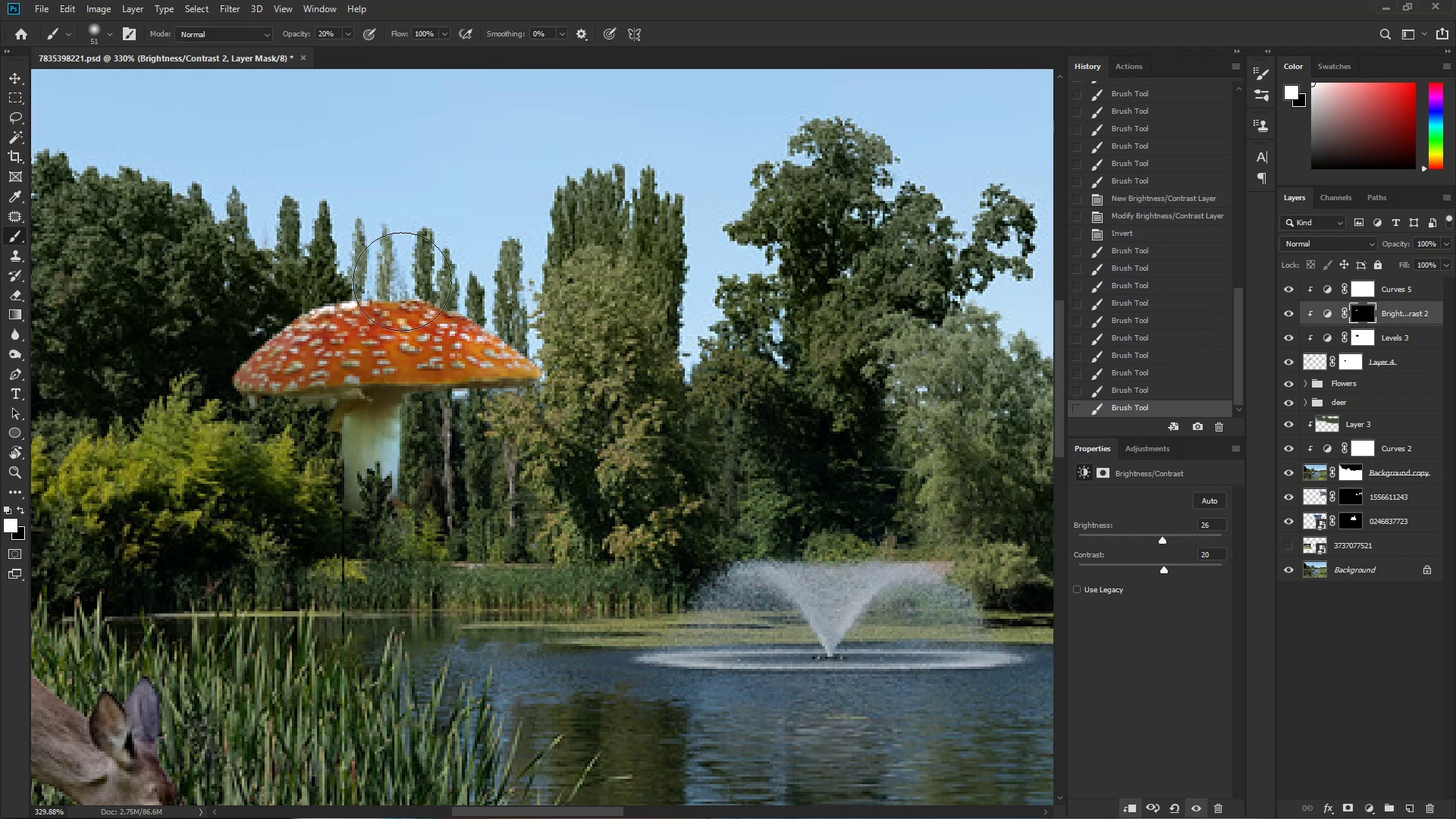 
left_click_drag(start_coordinate=[371, 293], to_coordinate=[405, 289])
 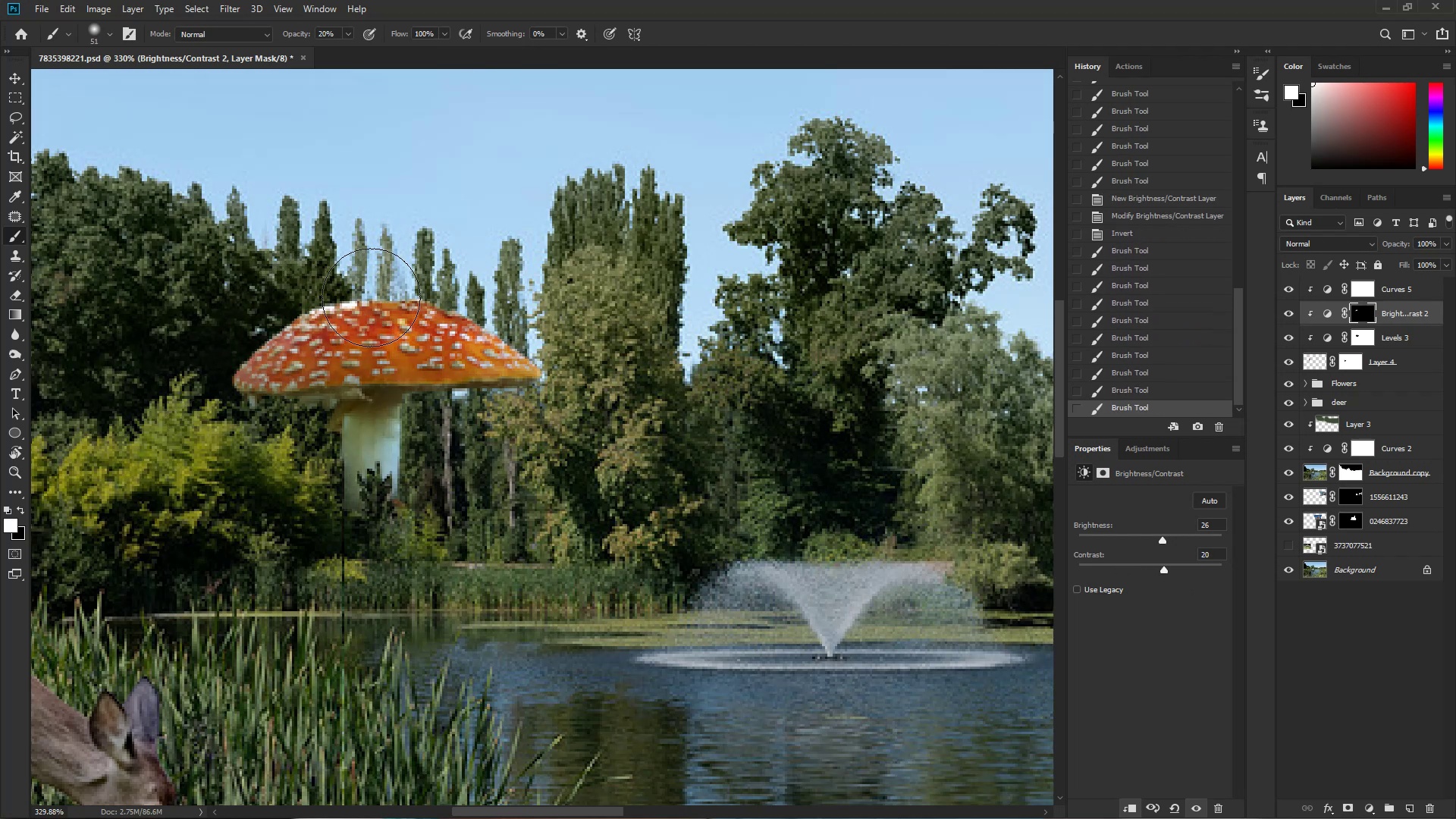 
left_click_drag(start_coordinate=[396, 305], to_coordinate=[388, 322])
 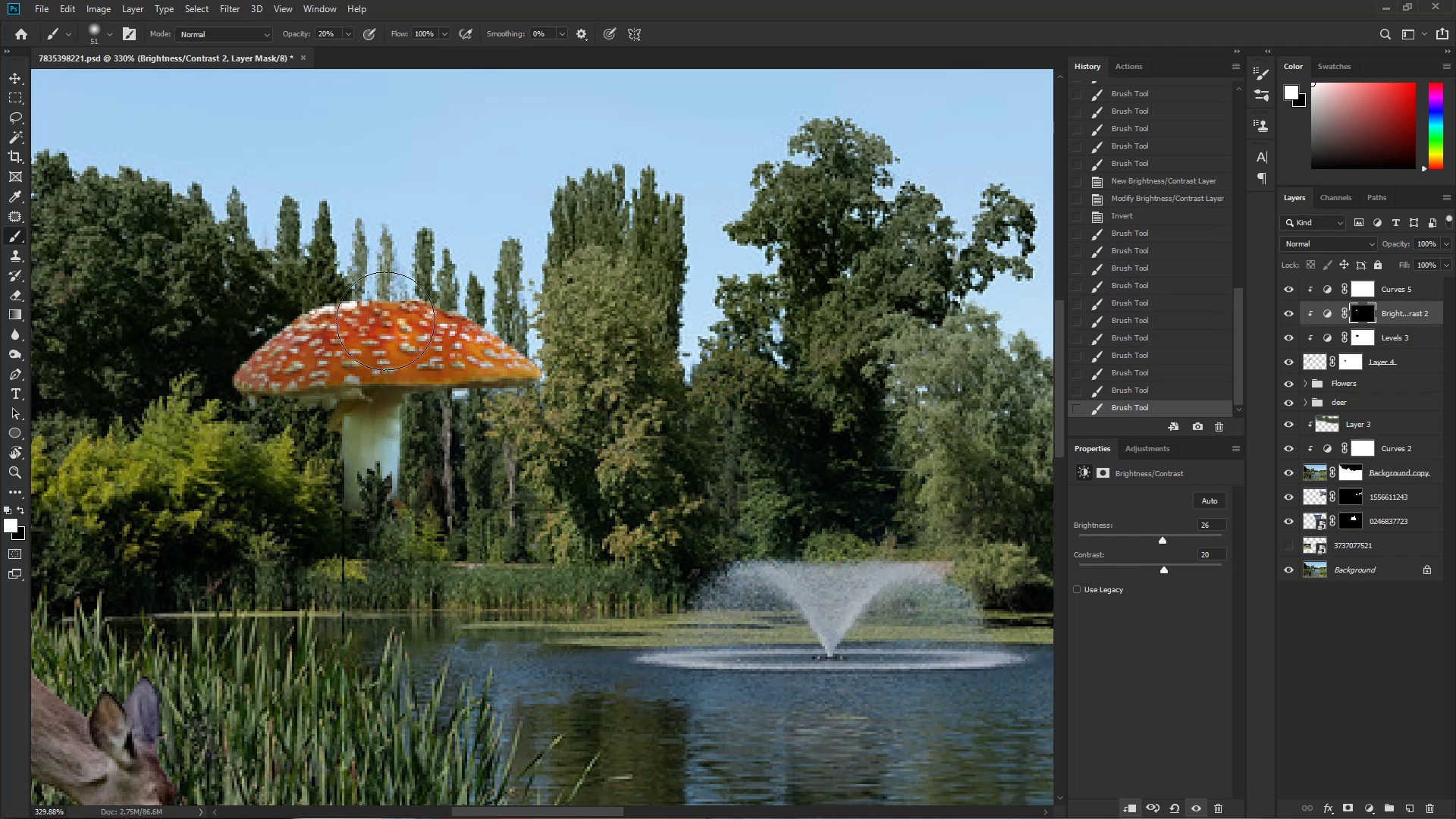 
left_click_drag(start_coordinate=[387, 325], to_coordinate=[383, 330])
 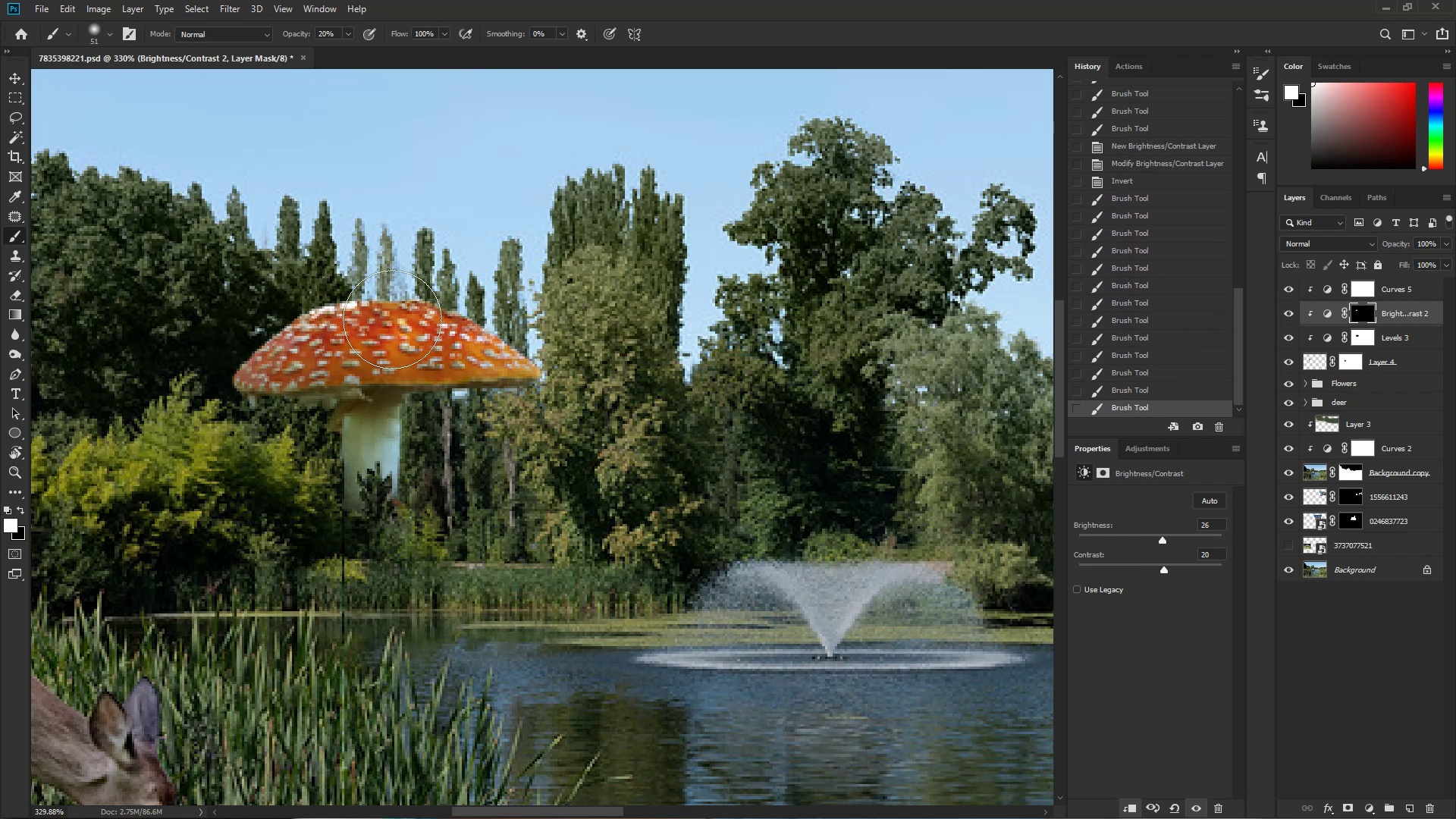 
key(Alt+AltLeft)
 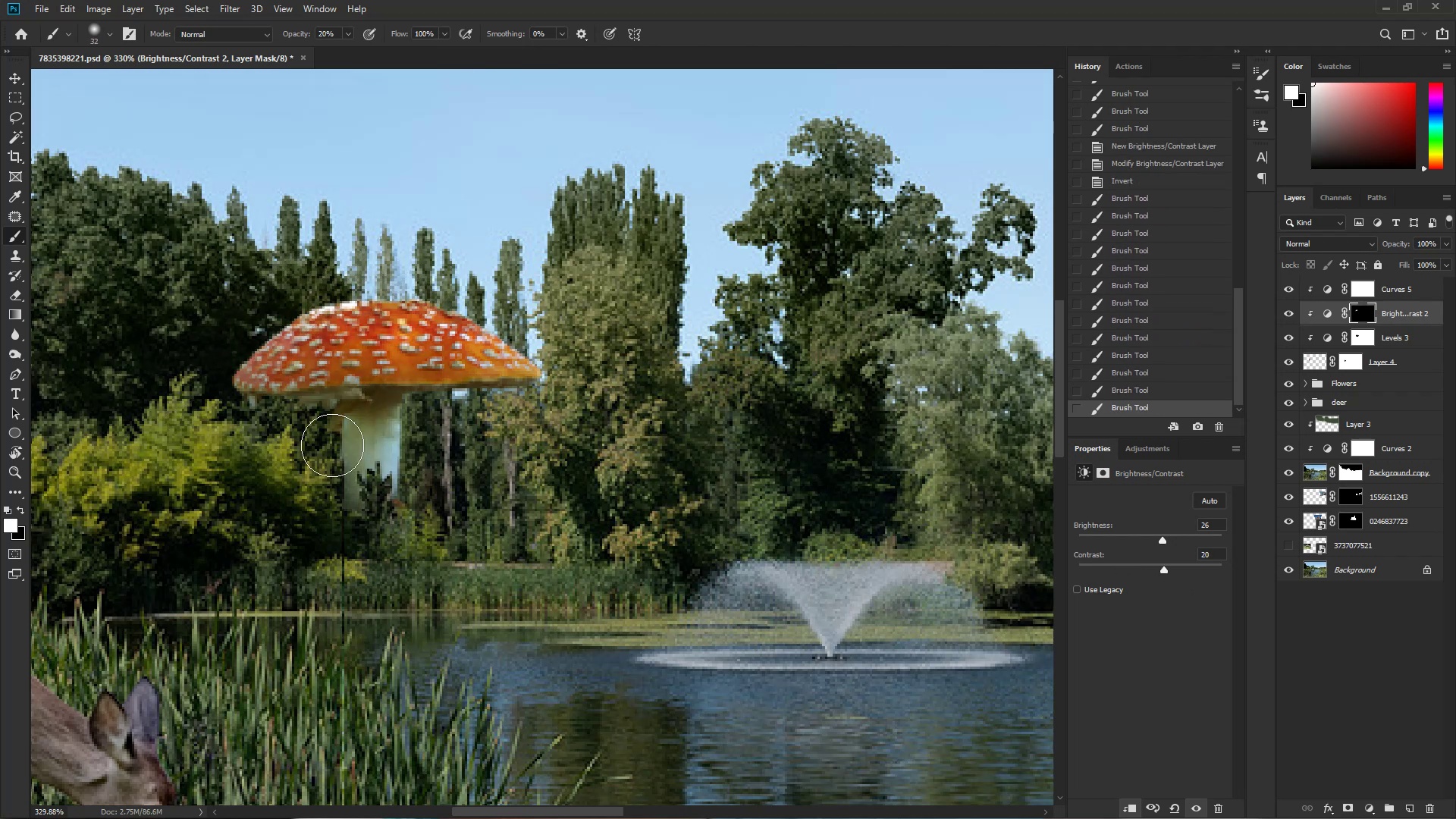 
left_click_drag(start_coordinate=[339, 434], to_coordinate=[339, 445])
 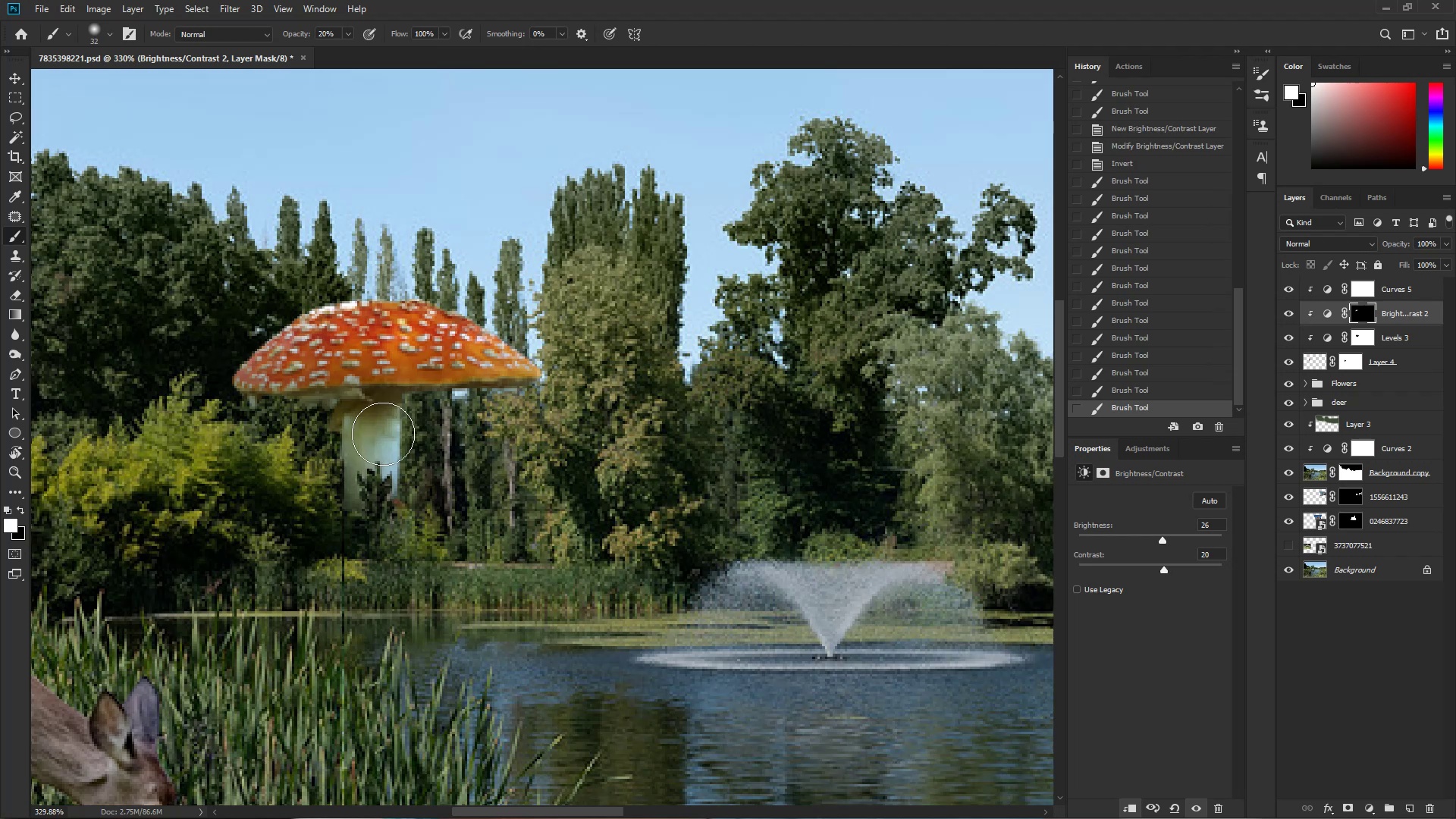 
key(Control+ControlLeft)
 